 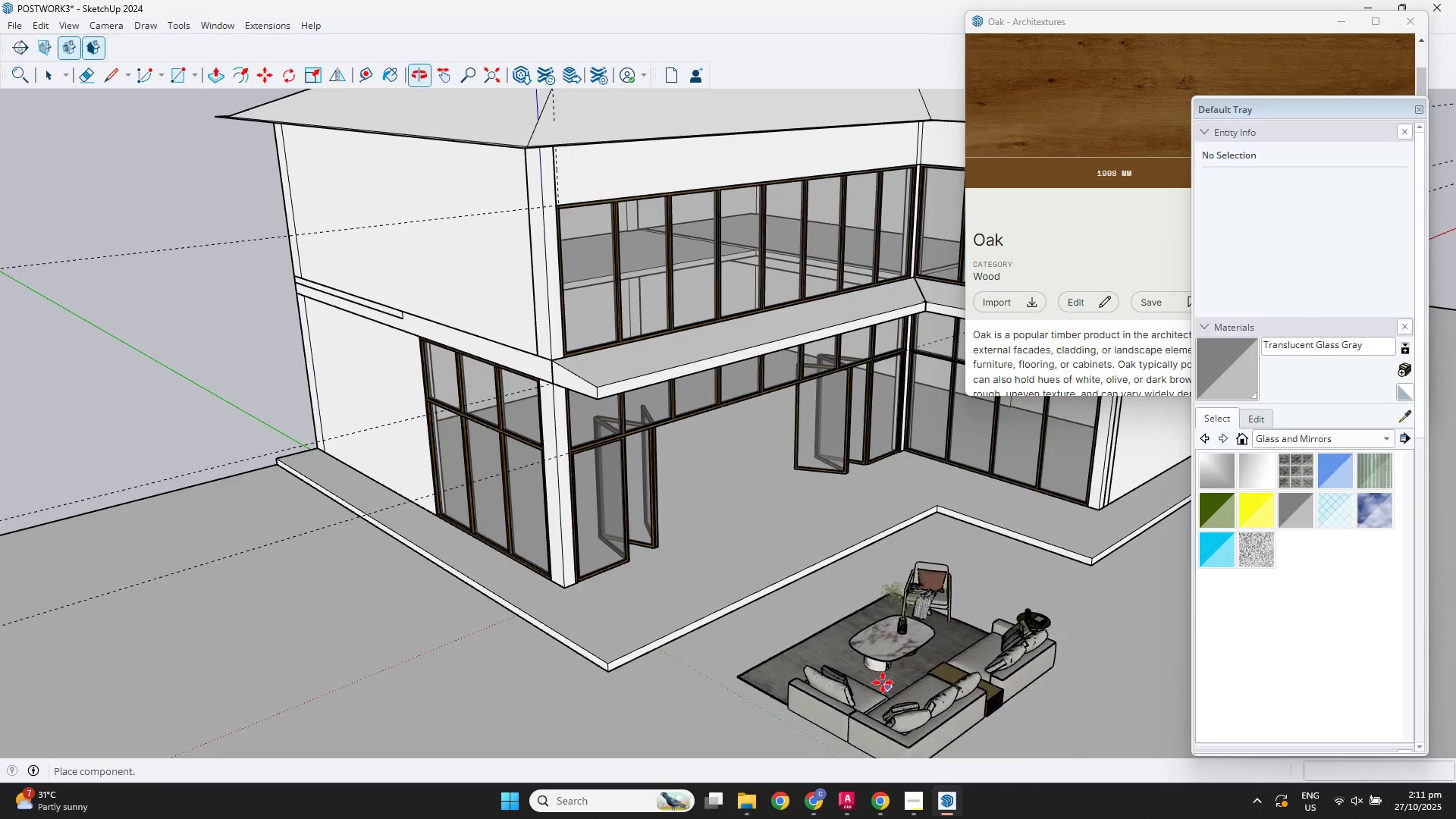 
scroll: coordinate [729, 491], scroll_direction: up, amount: 6.0
 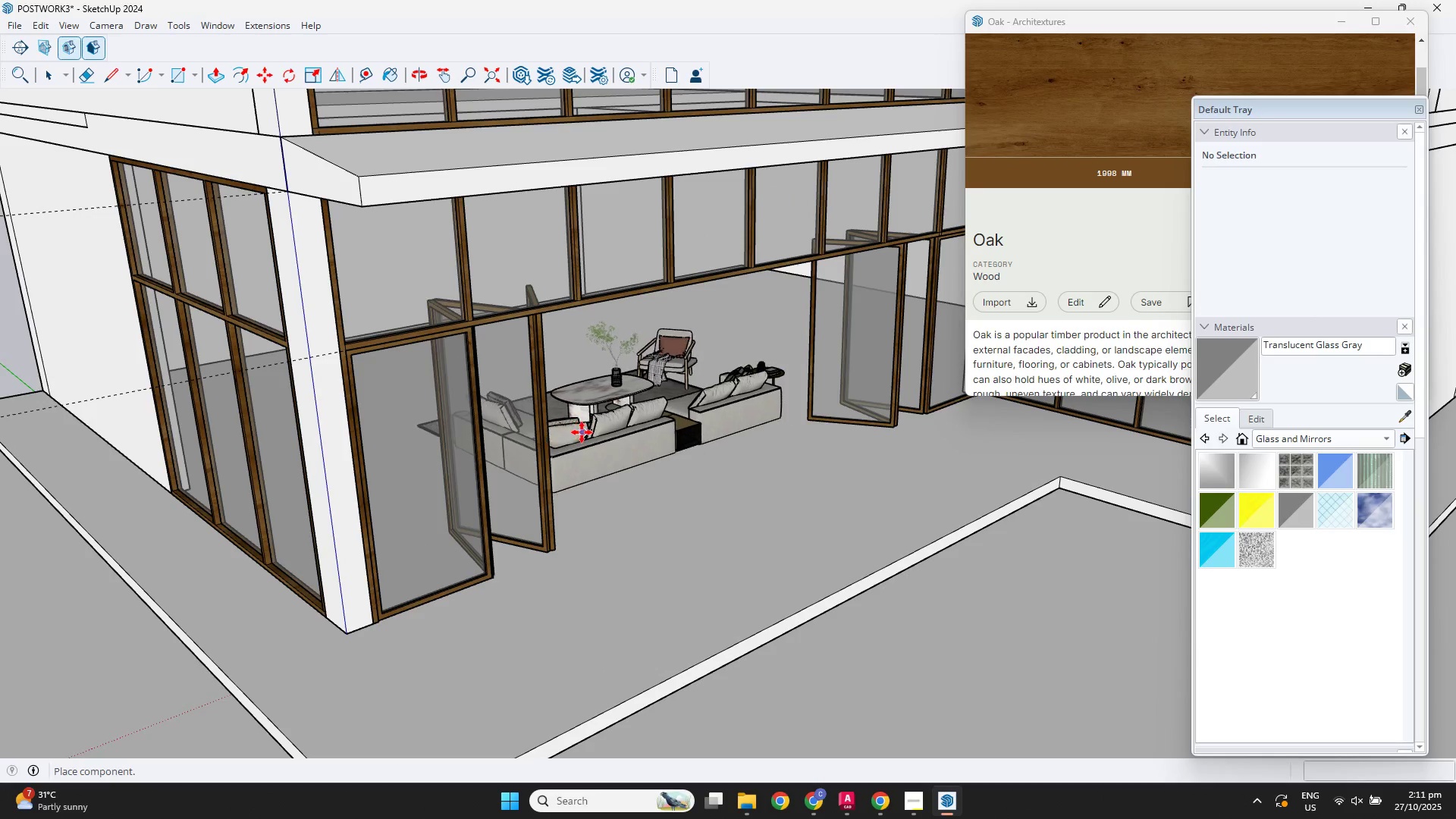 
left_click([579, 432])
 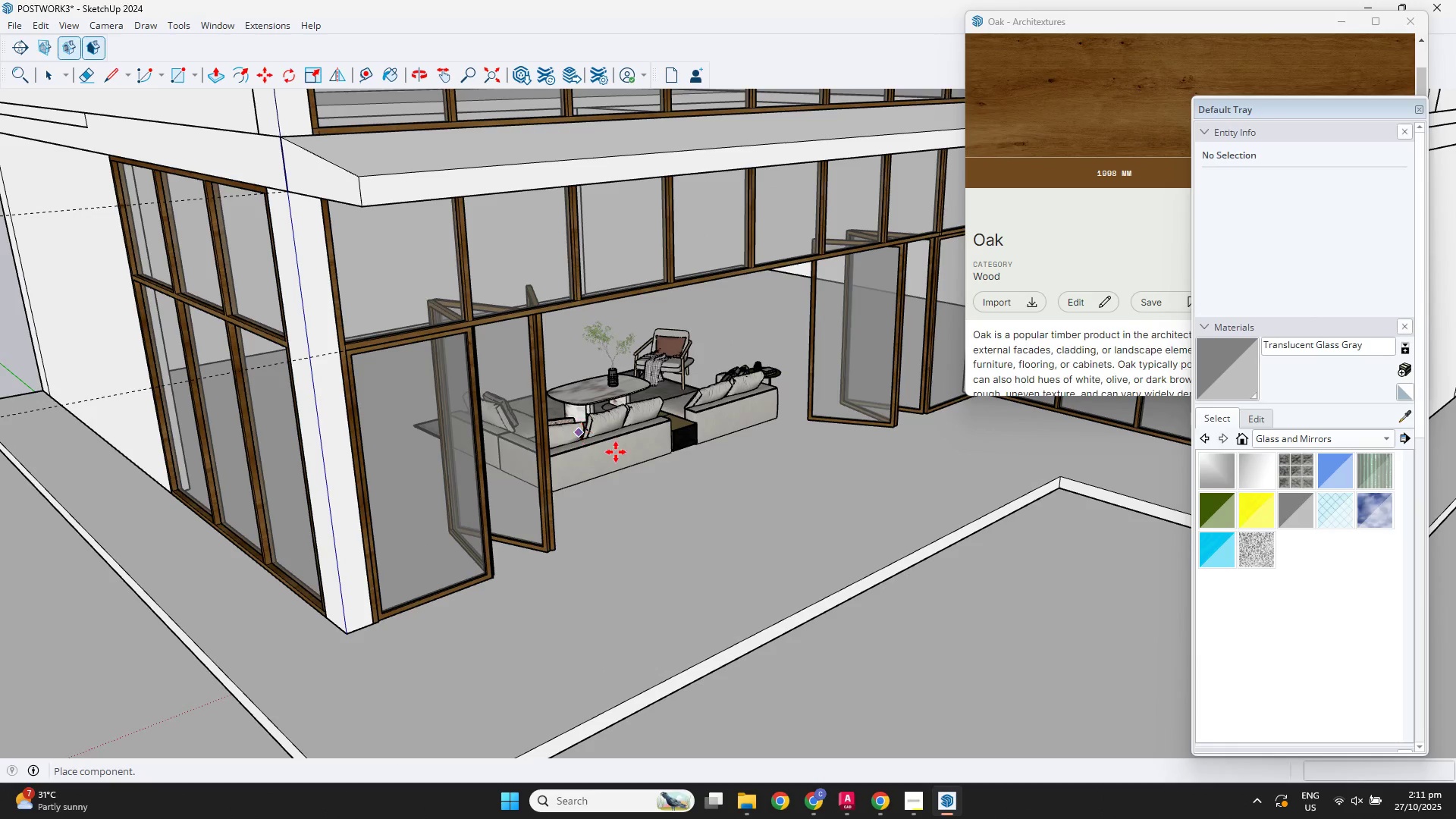 
key(Space)
 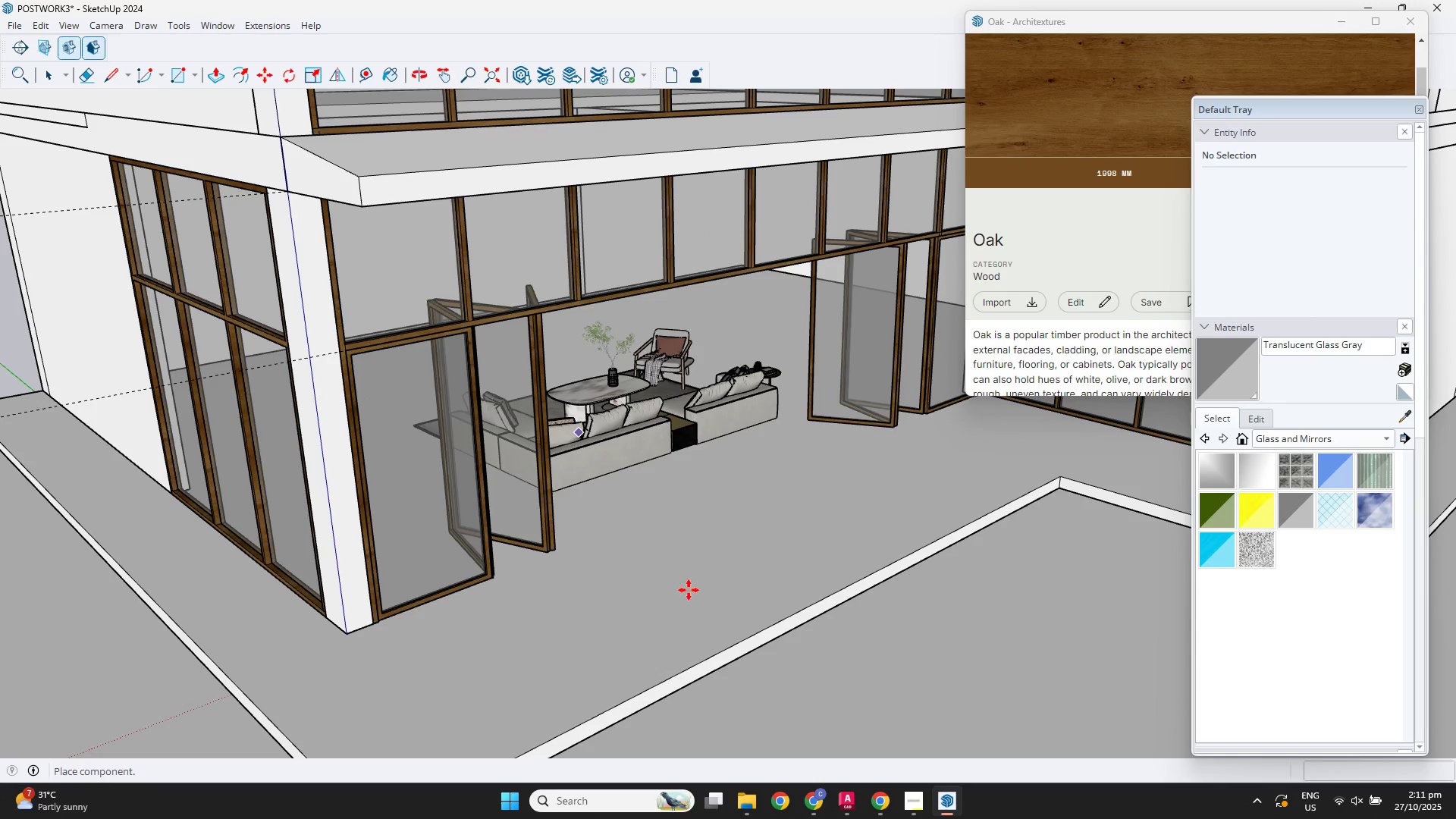 
double_click([689, 590])
 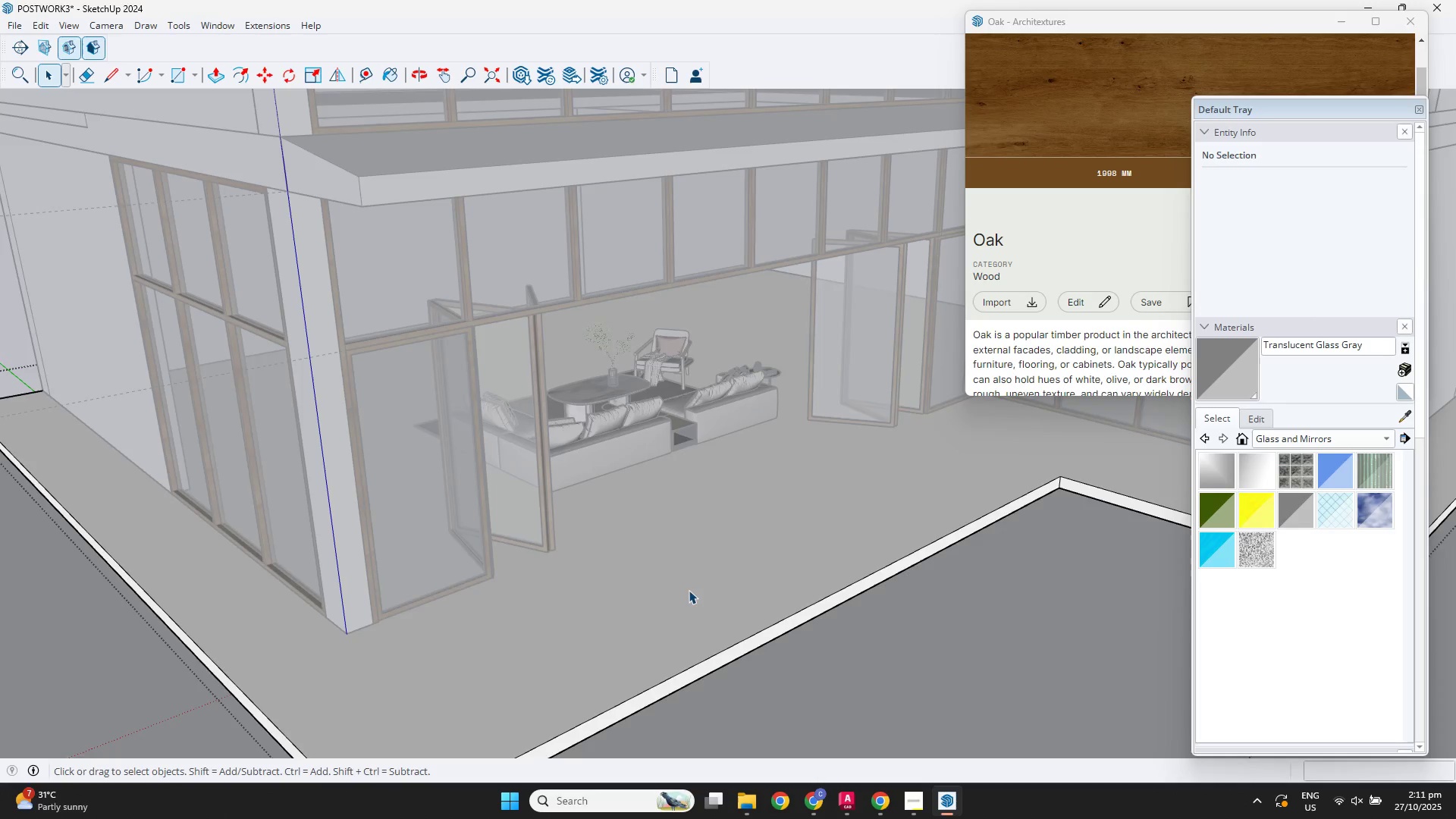 
triple_click([689, 590])
 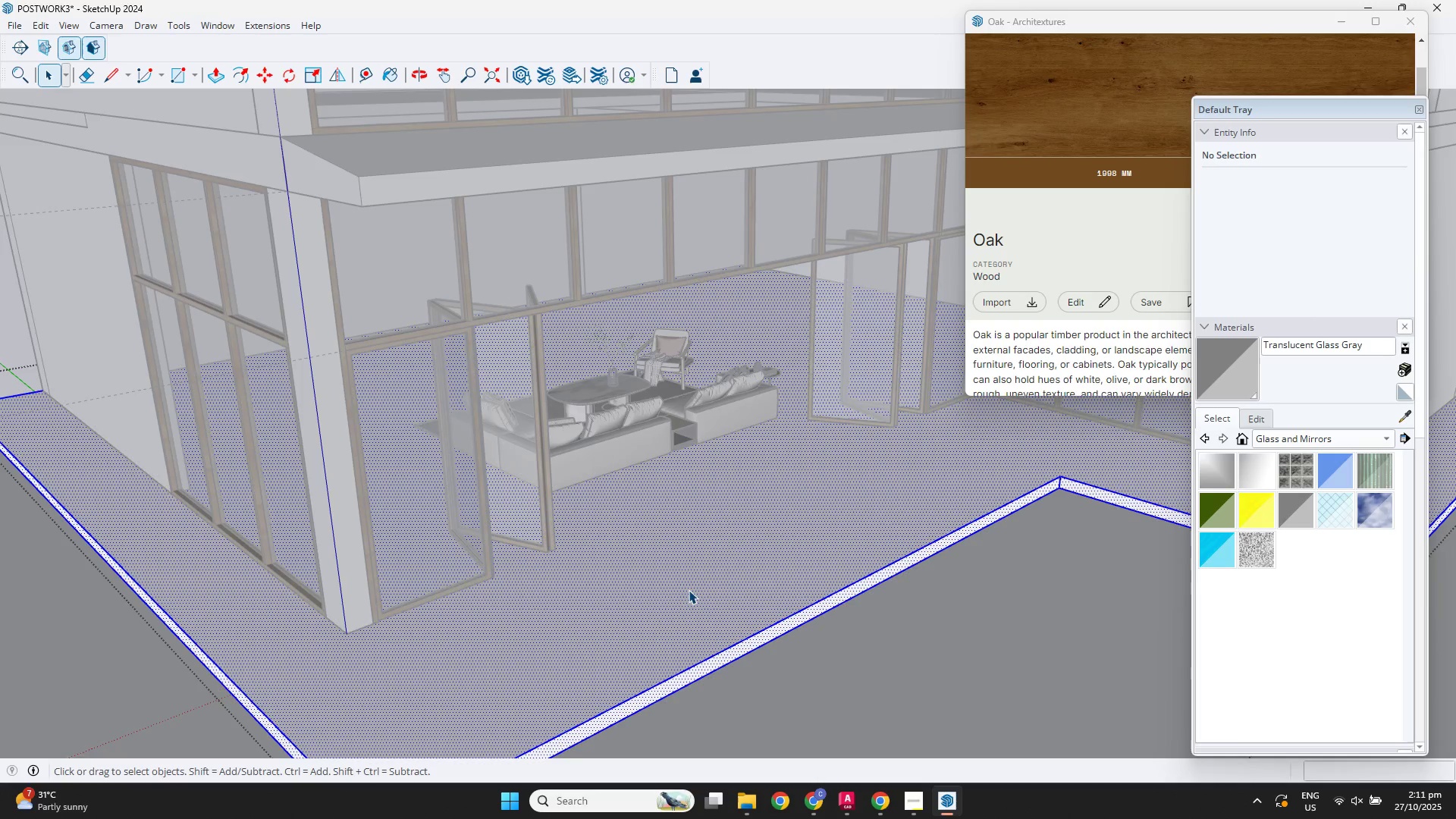 
triple_click([689, 590])
 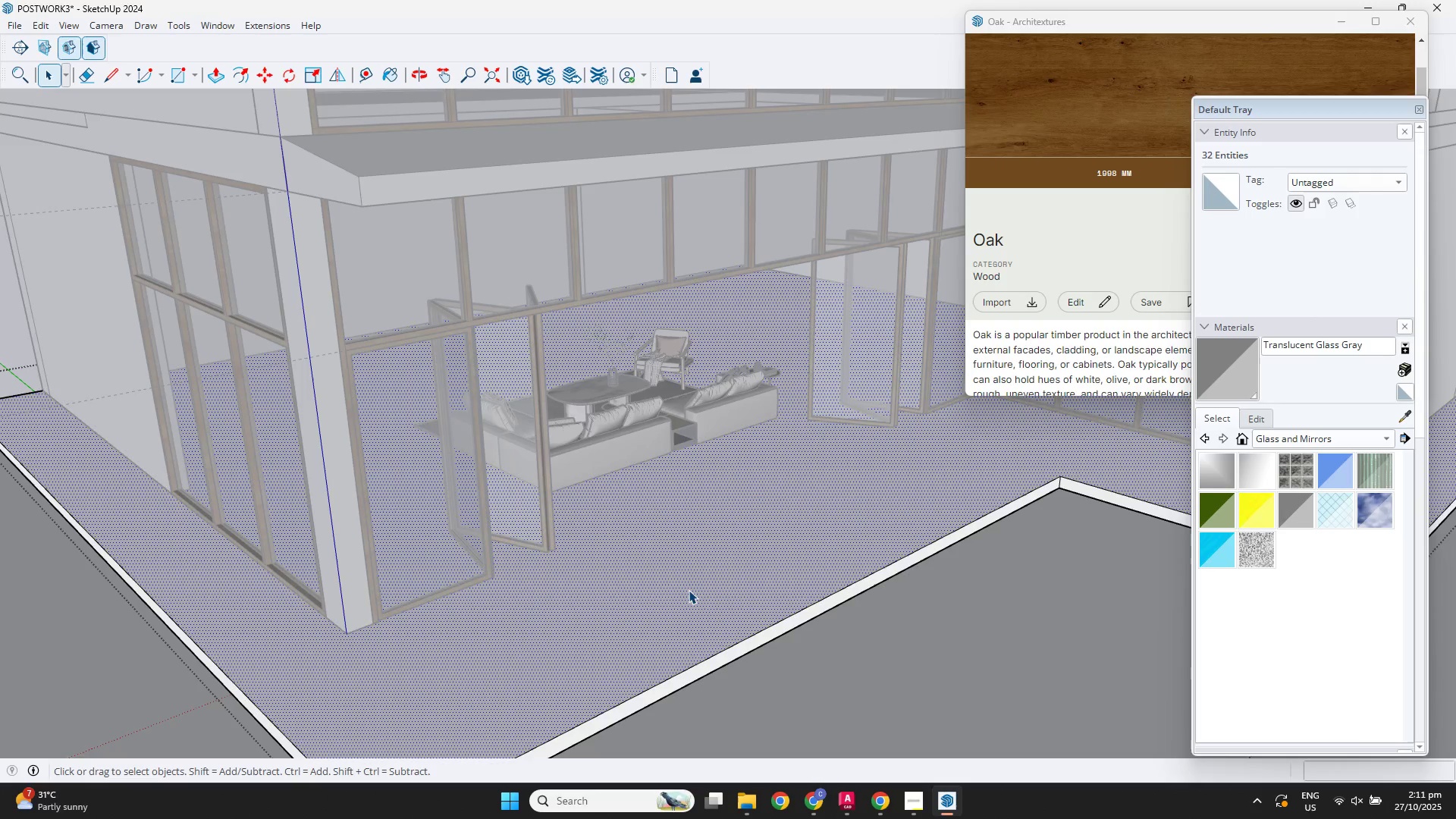 
double_click([689, 590])
 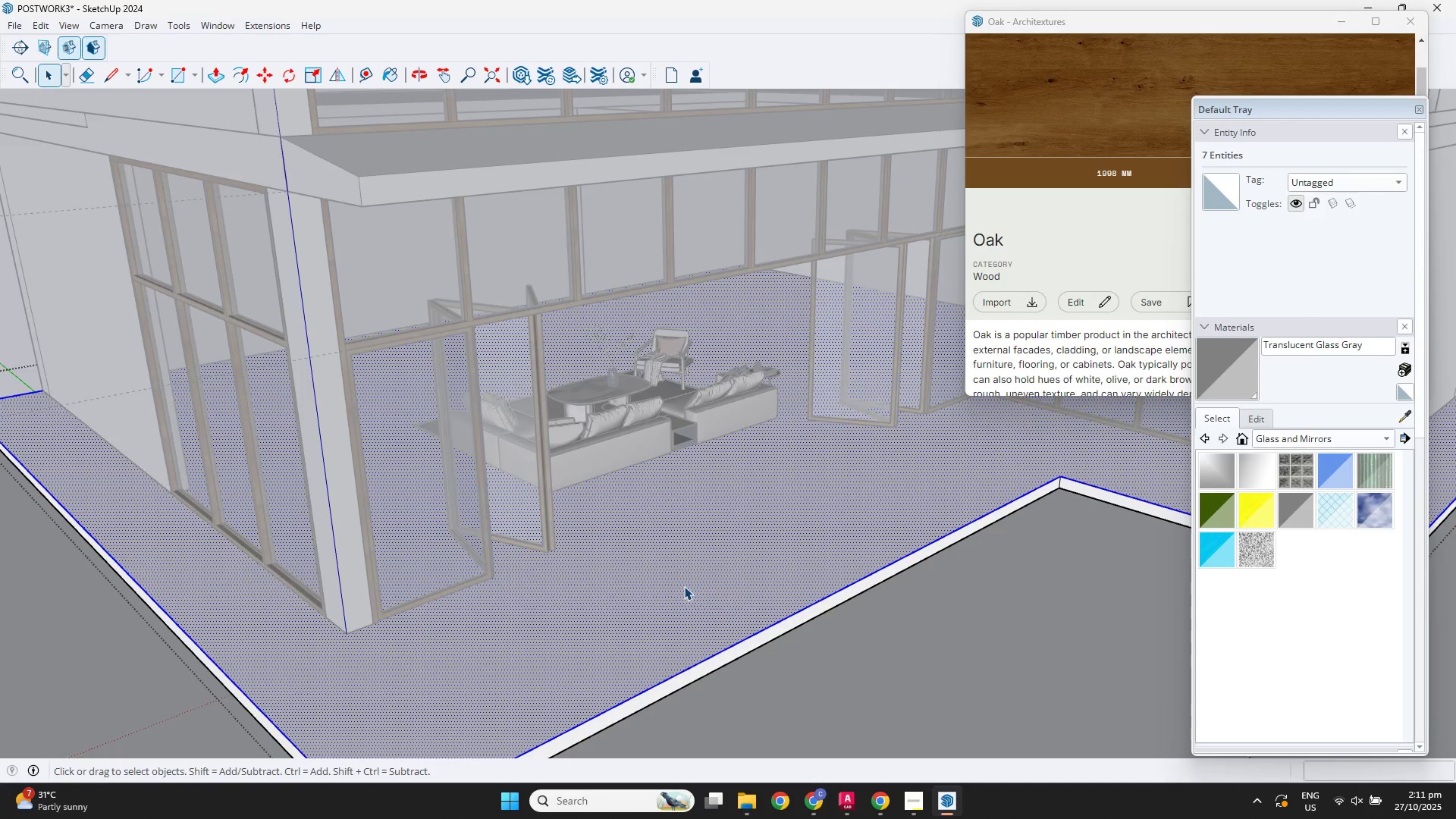 
key(R)
 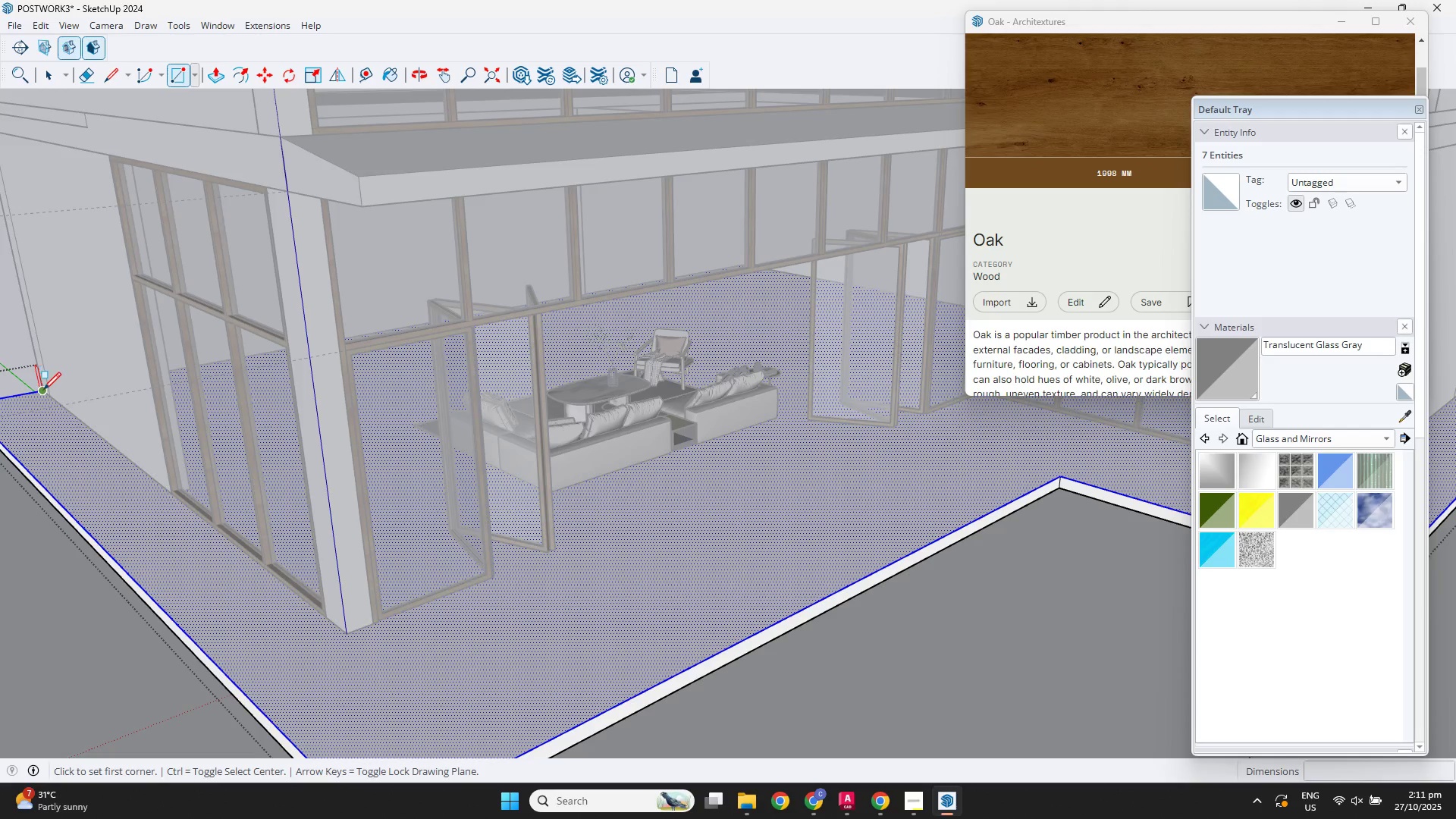 
scroll: coordinate [475, 543], scroll_direction: down, amount: 1.0
 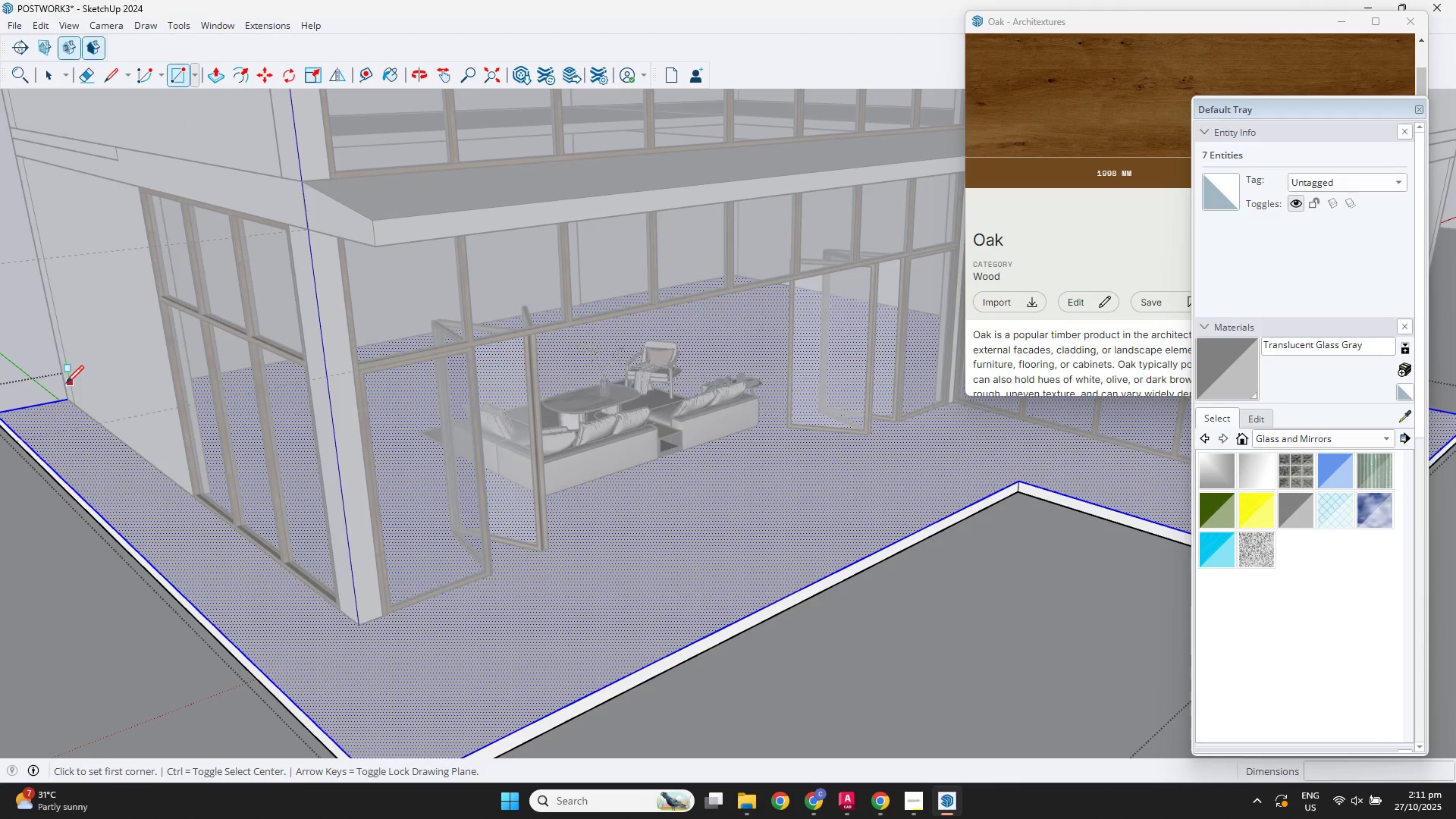 
hold_key(key=ShiftLeft, duration=0.38)
 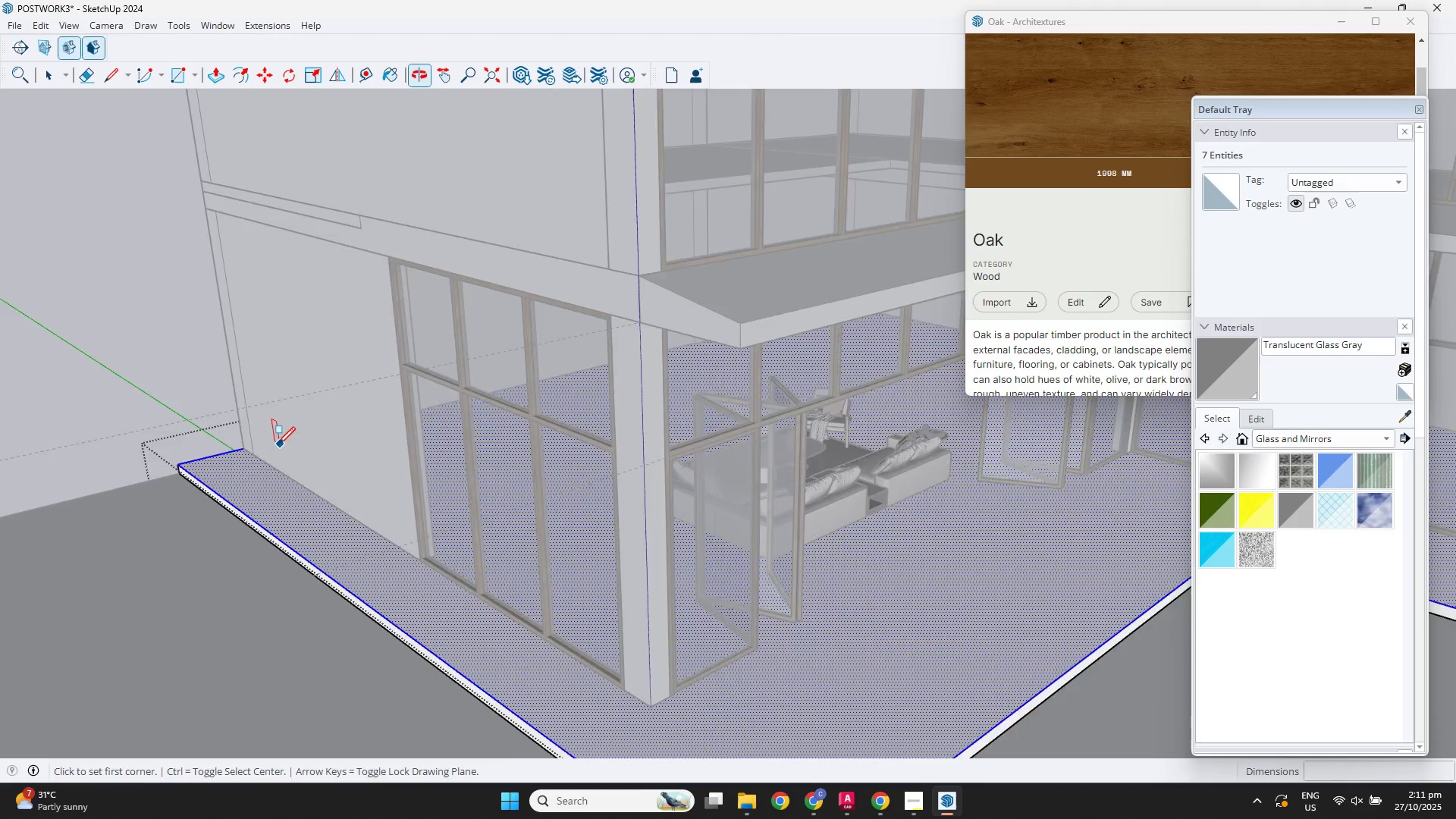 
scroll: coordinate [253, 444], scroll_direction: up, amount: 3.0
 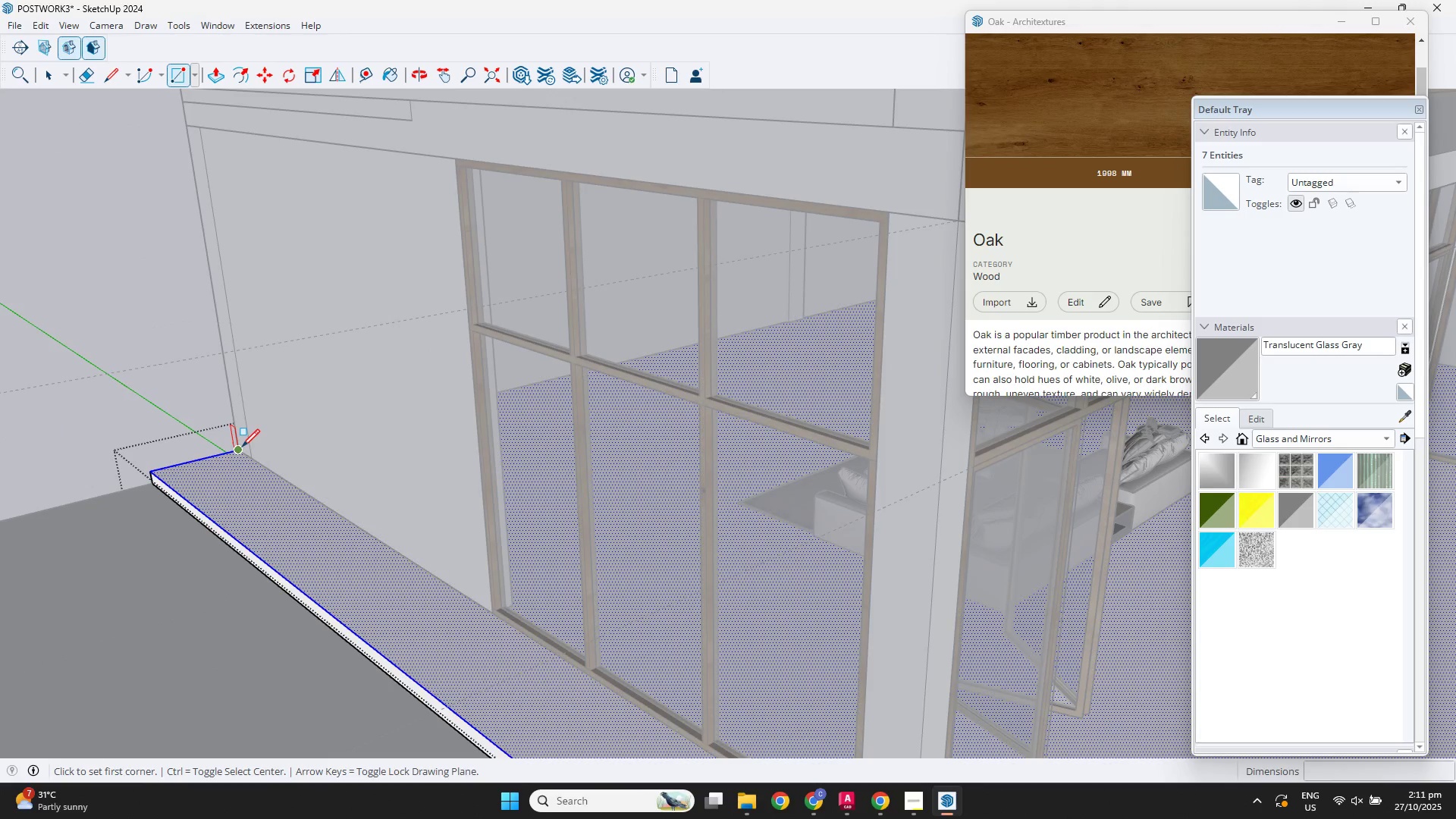 
scroll: coordinate [541, 497], scroll_direction: down, amount: 3.0
 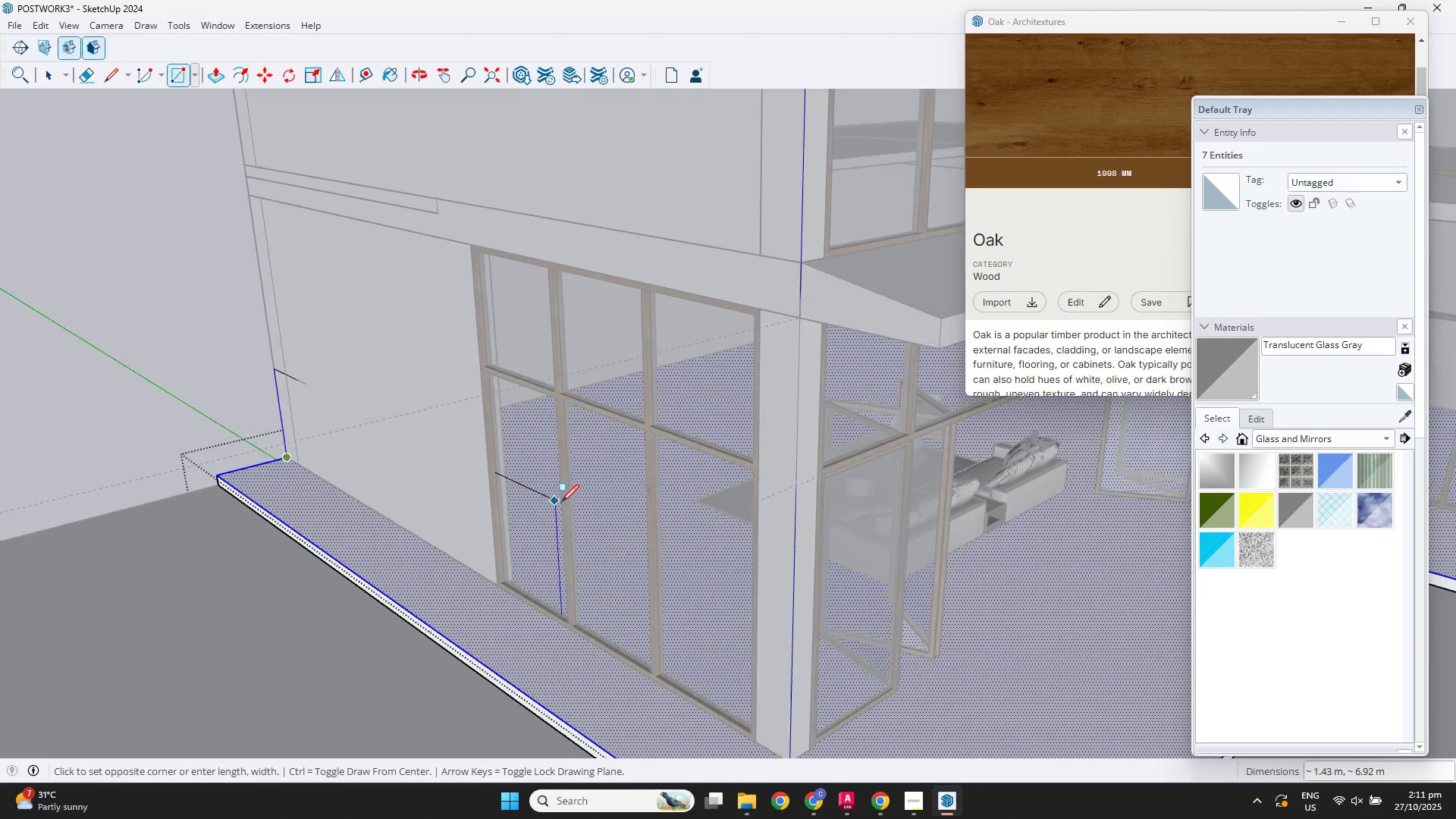 
hold_key(key=ShiftLeft, duration=0.47)
 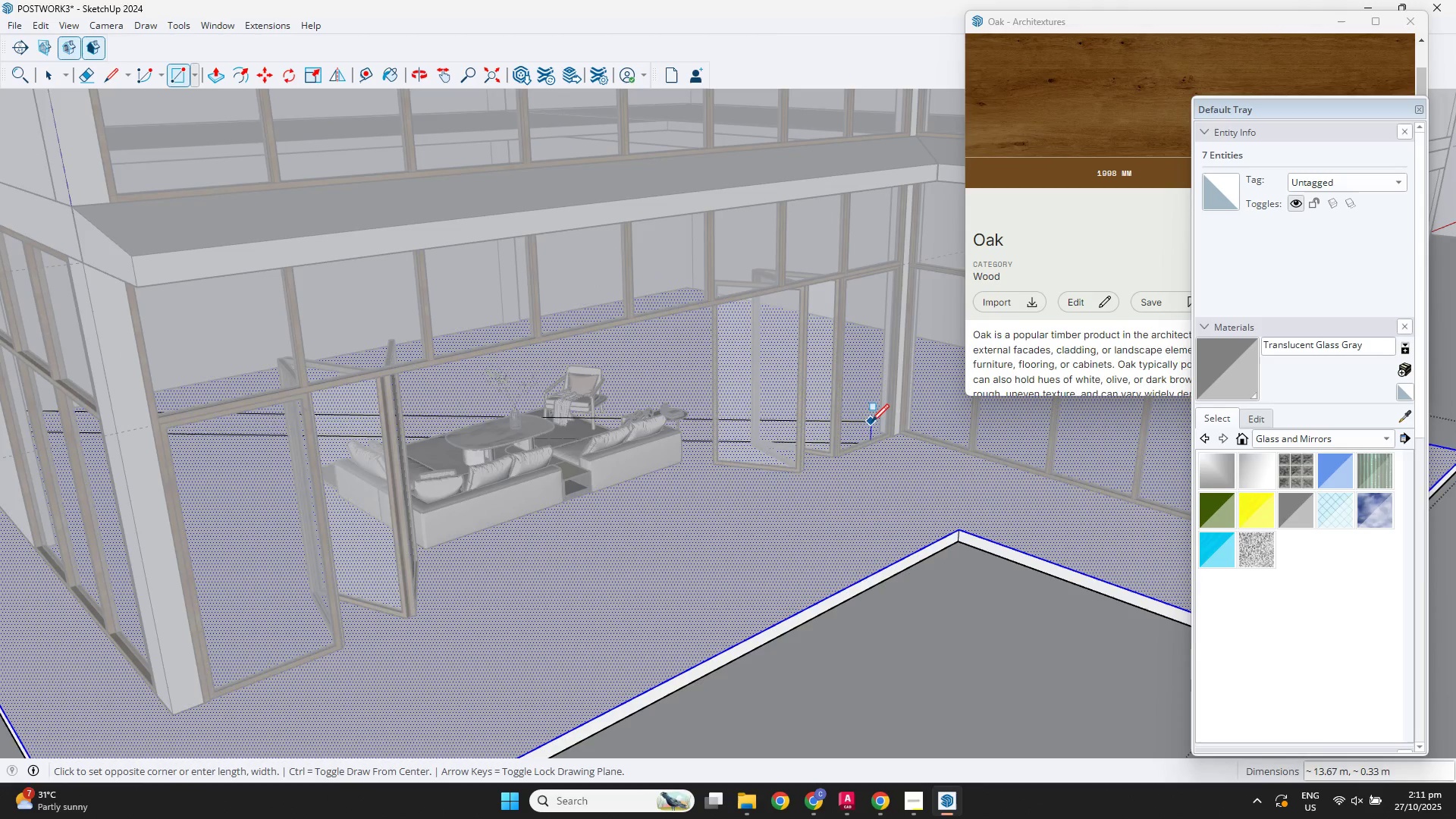 
scroll: coordinate [912, 438], scroll_direction: up, amount: 19.0
 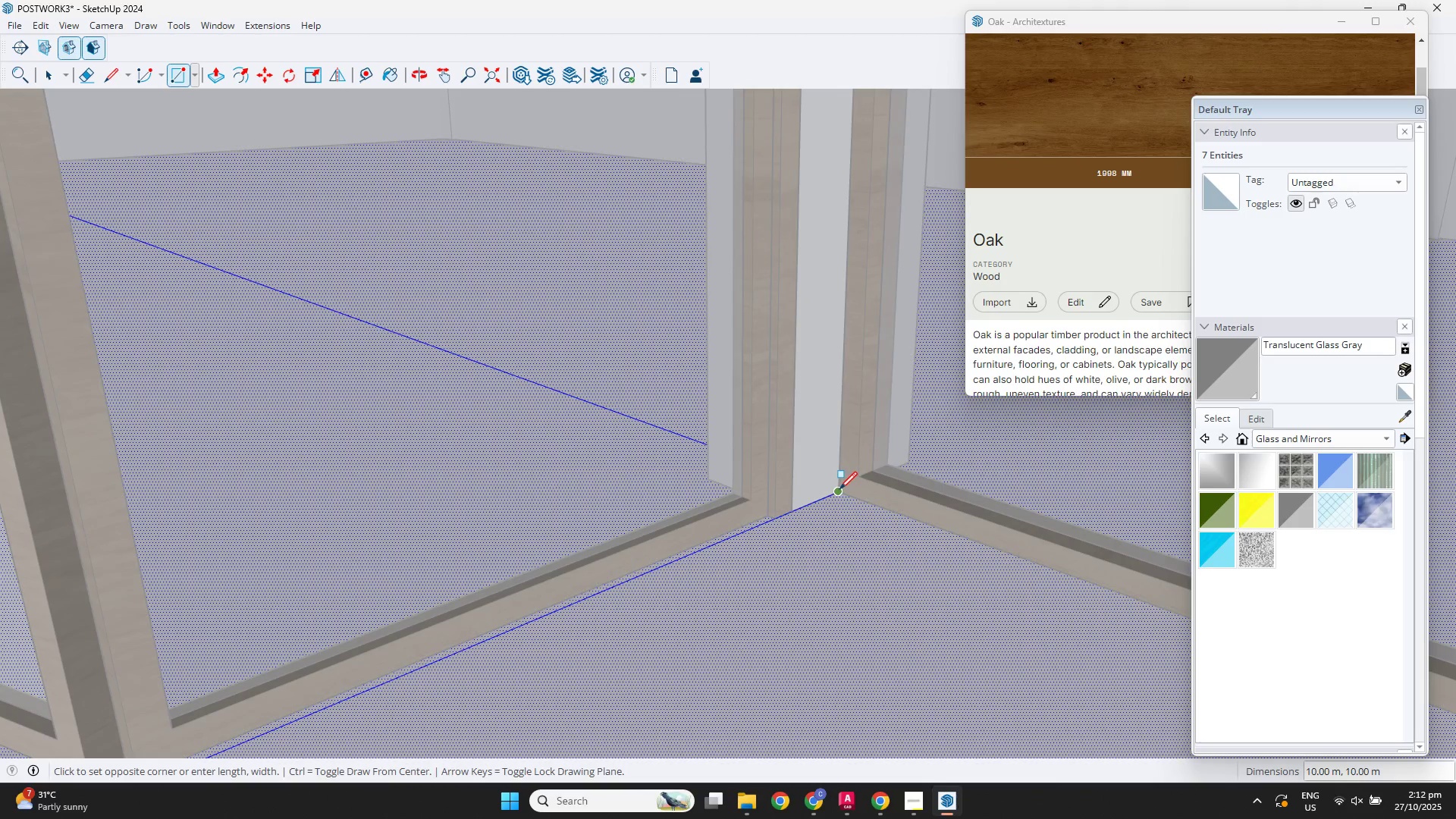 
left_click([842, 484])
 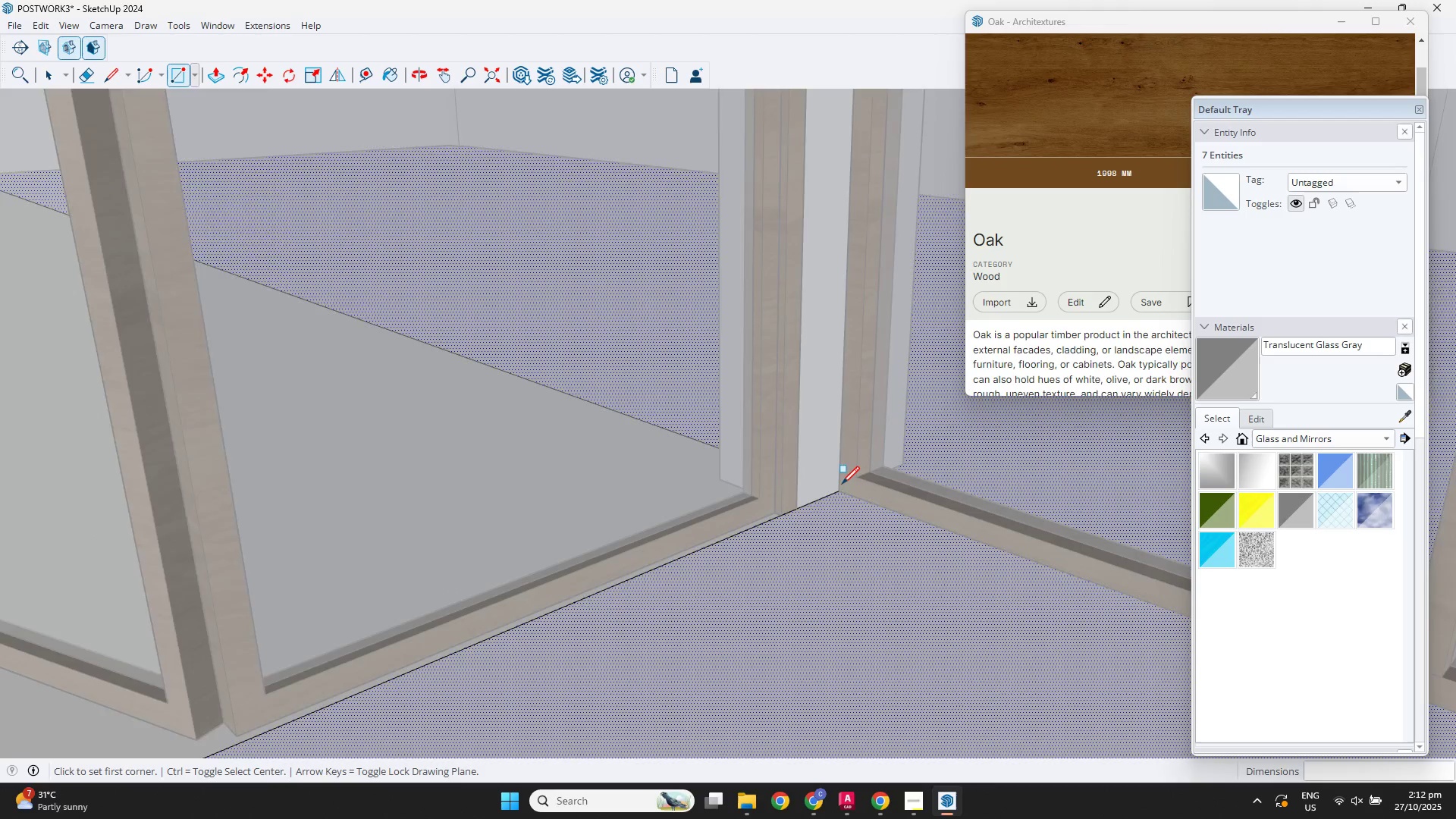 
scroll: coordinate [855, 462], scroll_direction: down, amount: 18.0
 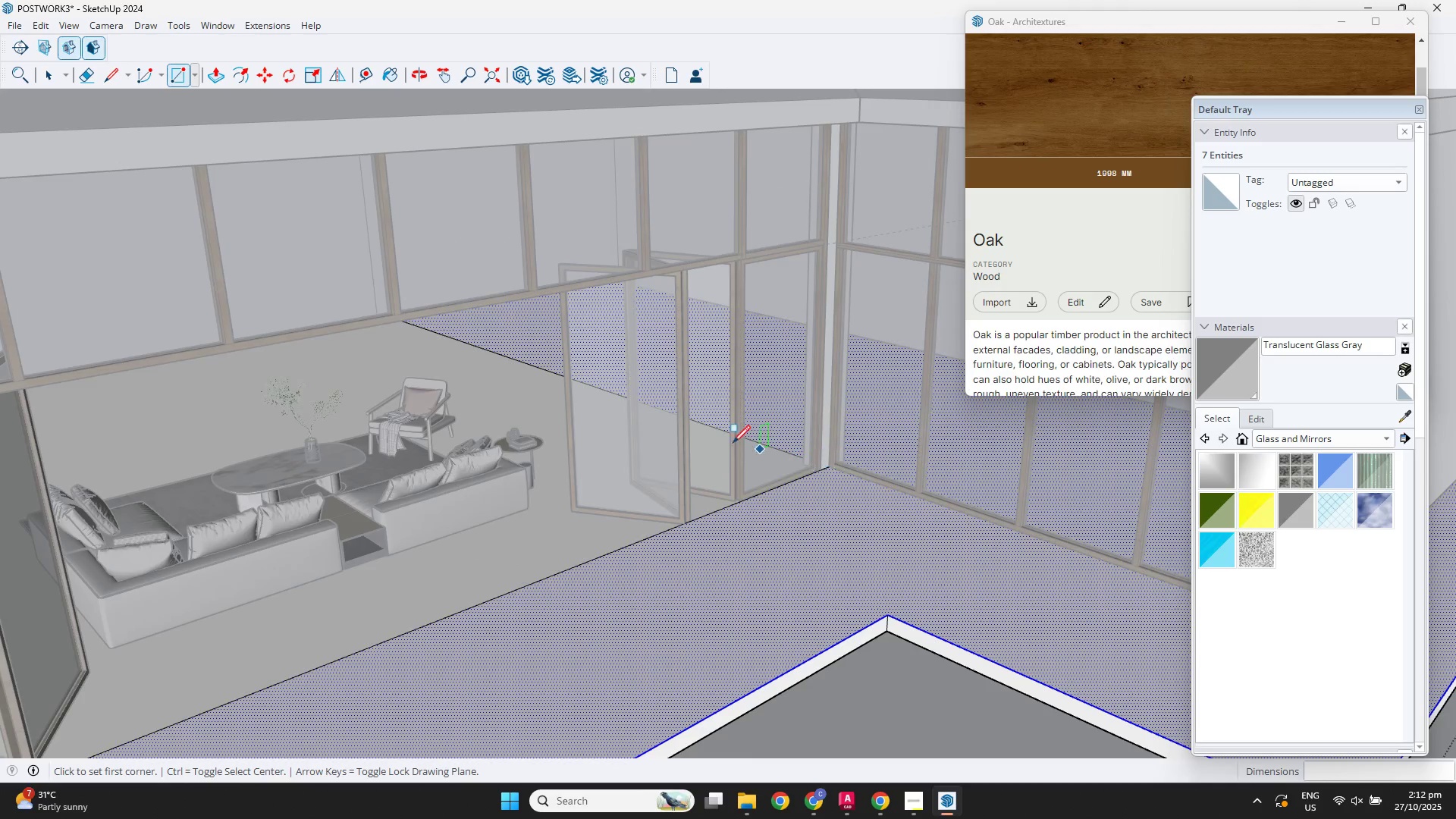 
key(Space)
 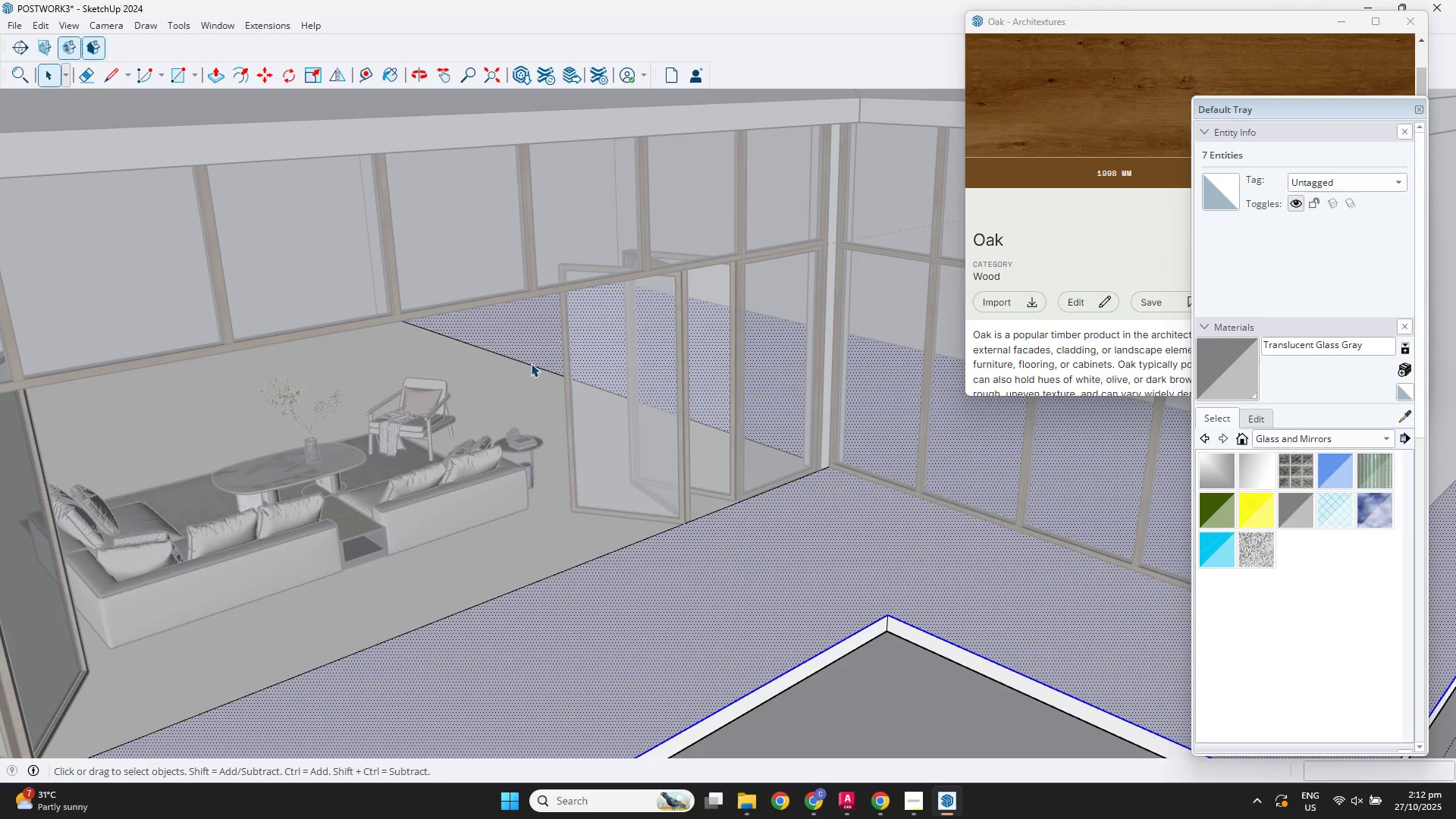 
left_click([531, 363])
 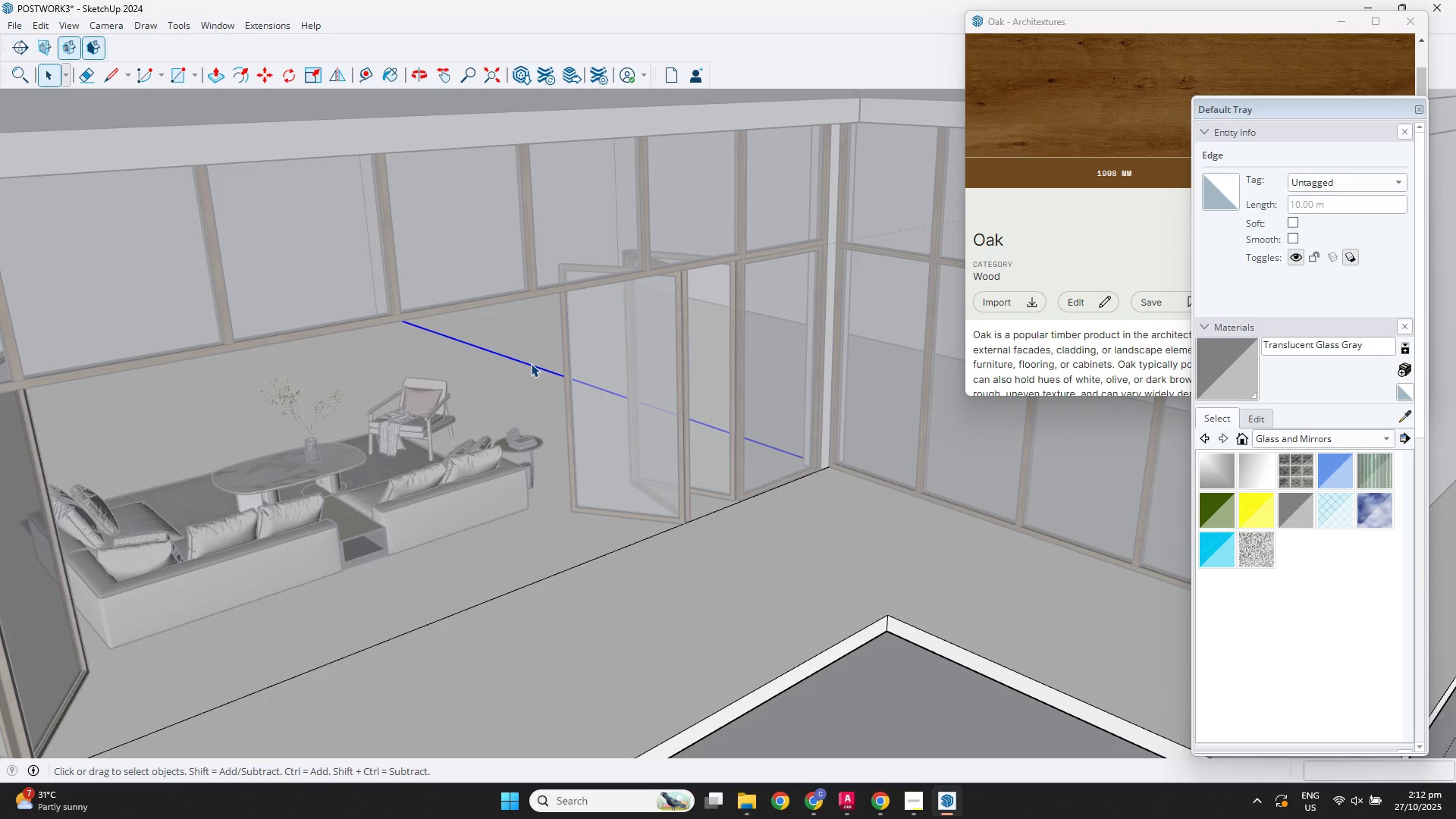 
key(M)
 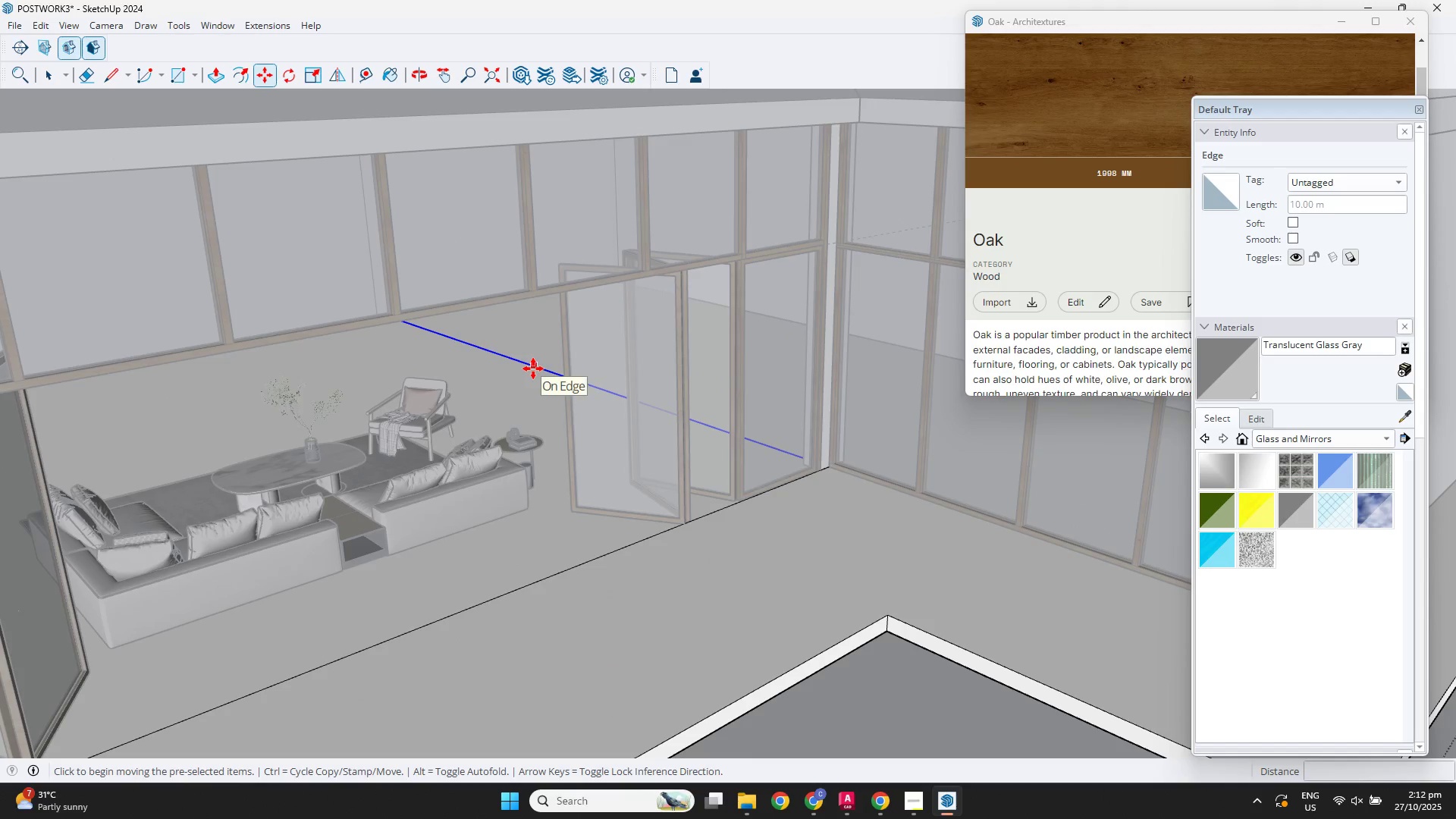 
left_click([533, 369])
 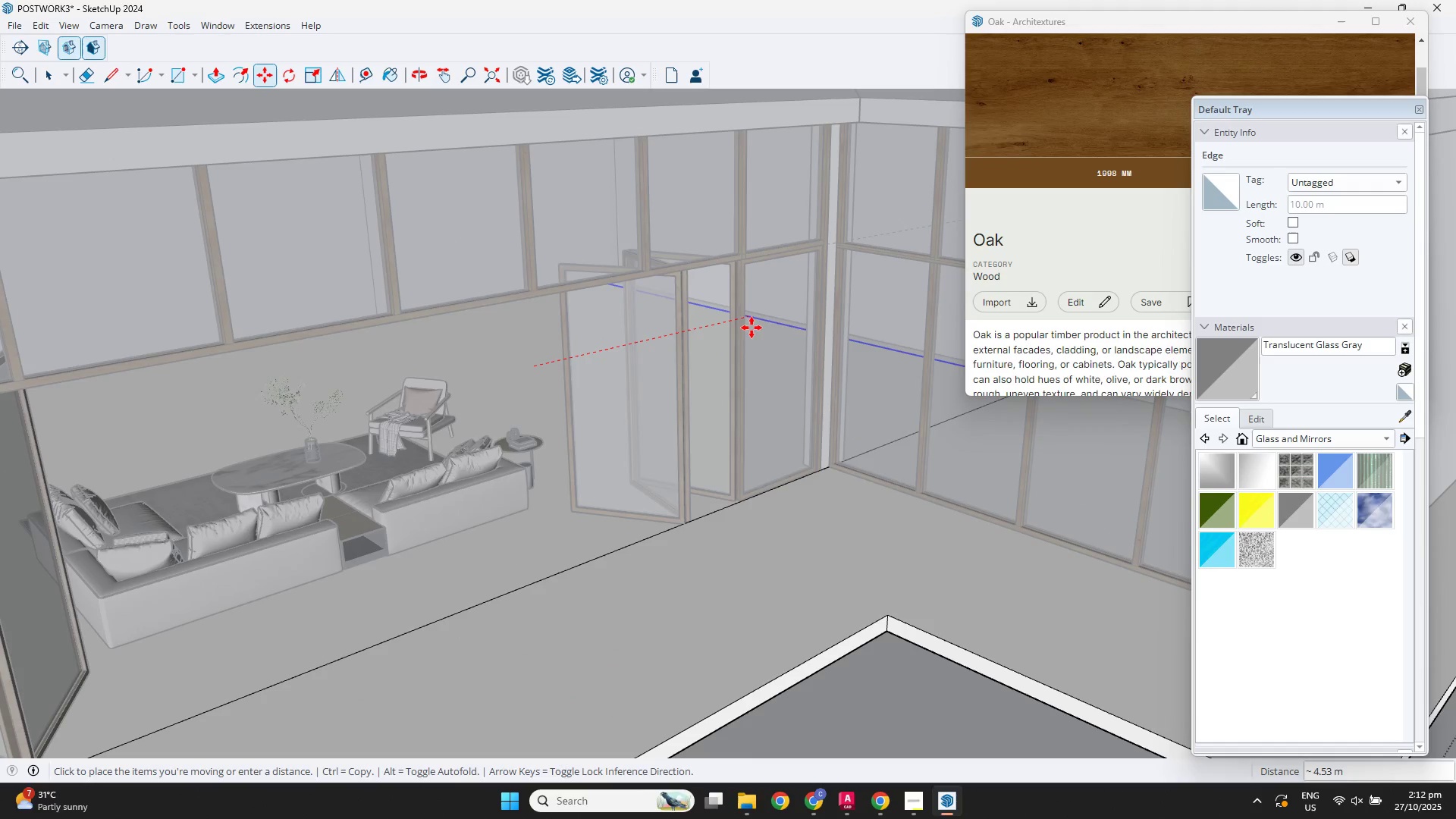 
hold_key(key=ShiftLeft, duration=3.6)
left_click([1109, 568])
 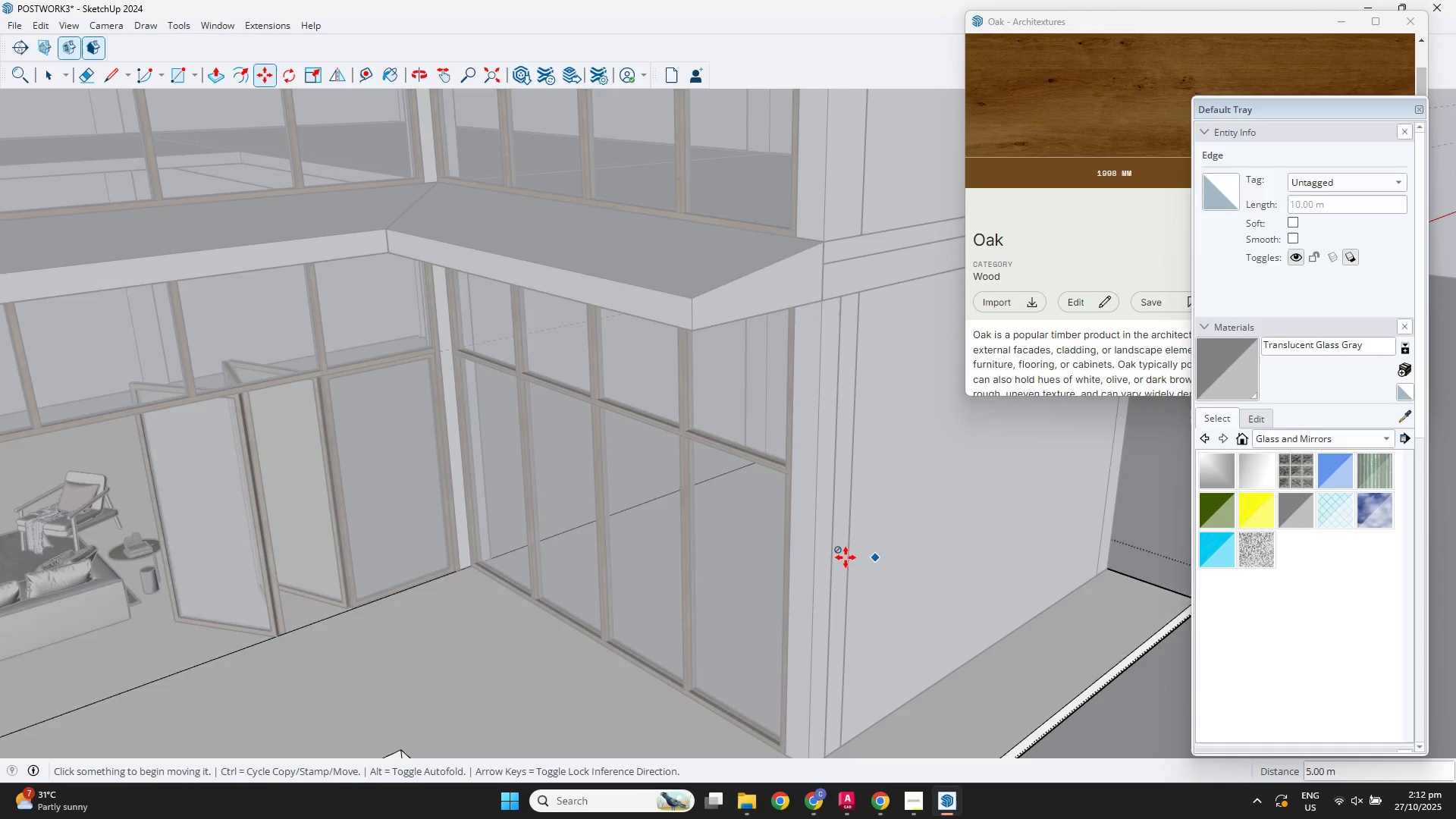 
scroll: coordinate [667, 569], scroll_direction: down, amount: 3.0
 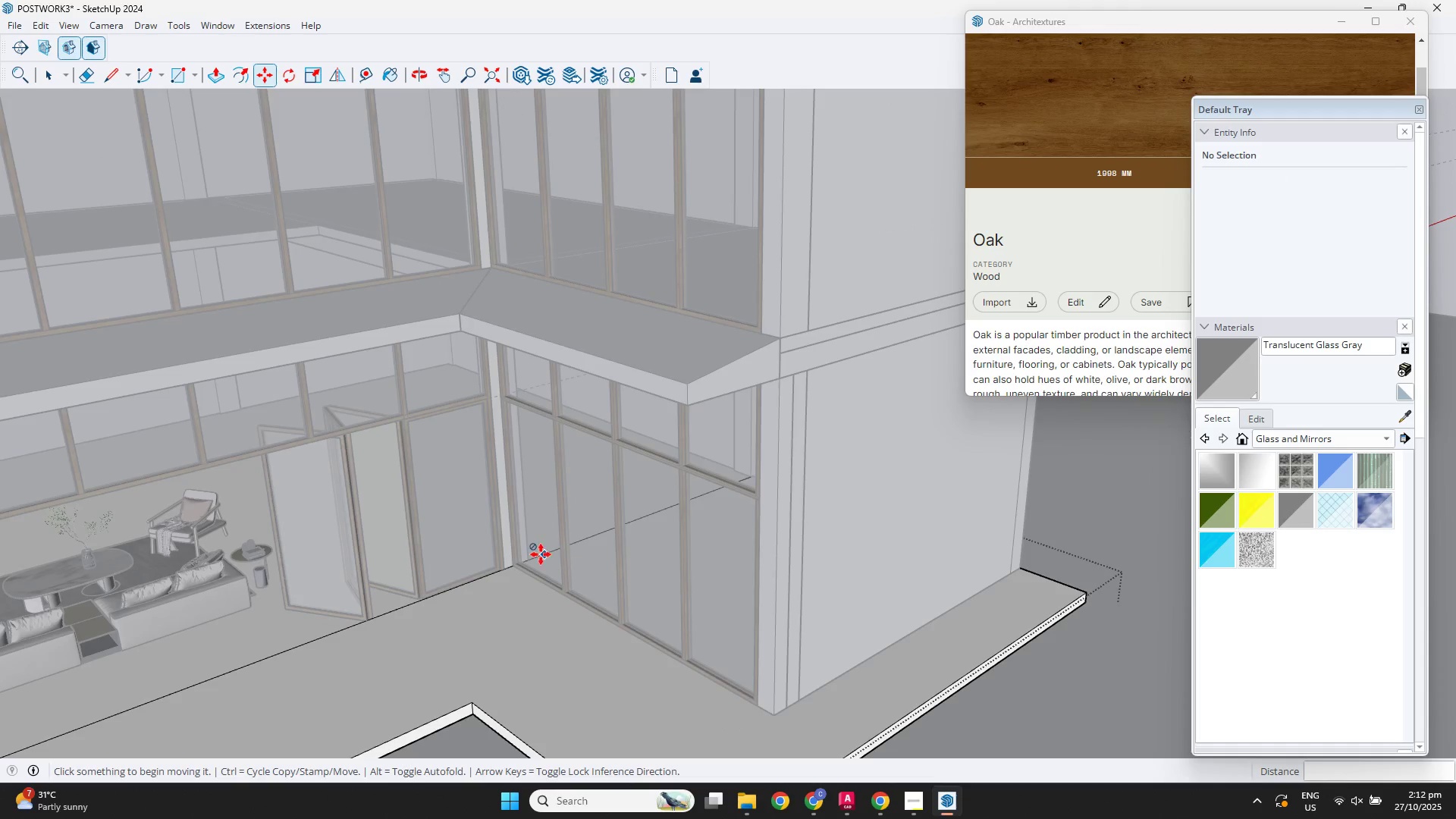 
key(Space)
 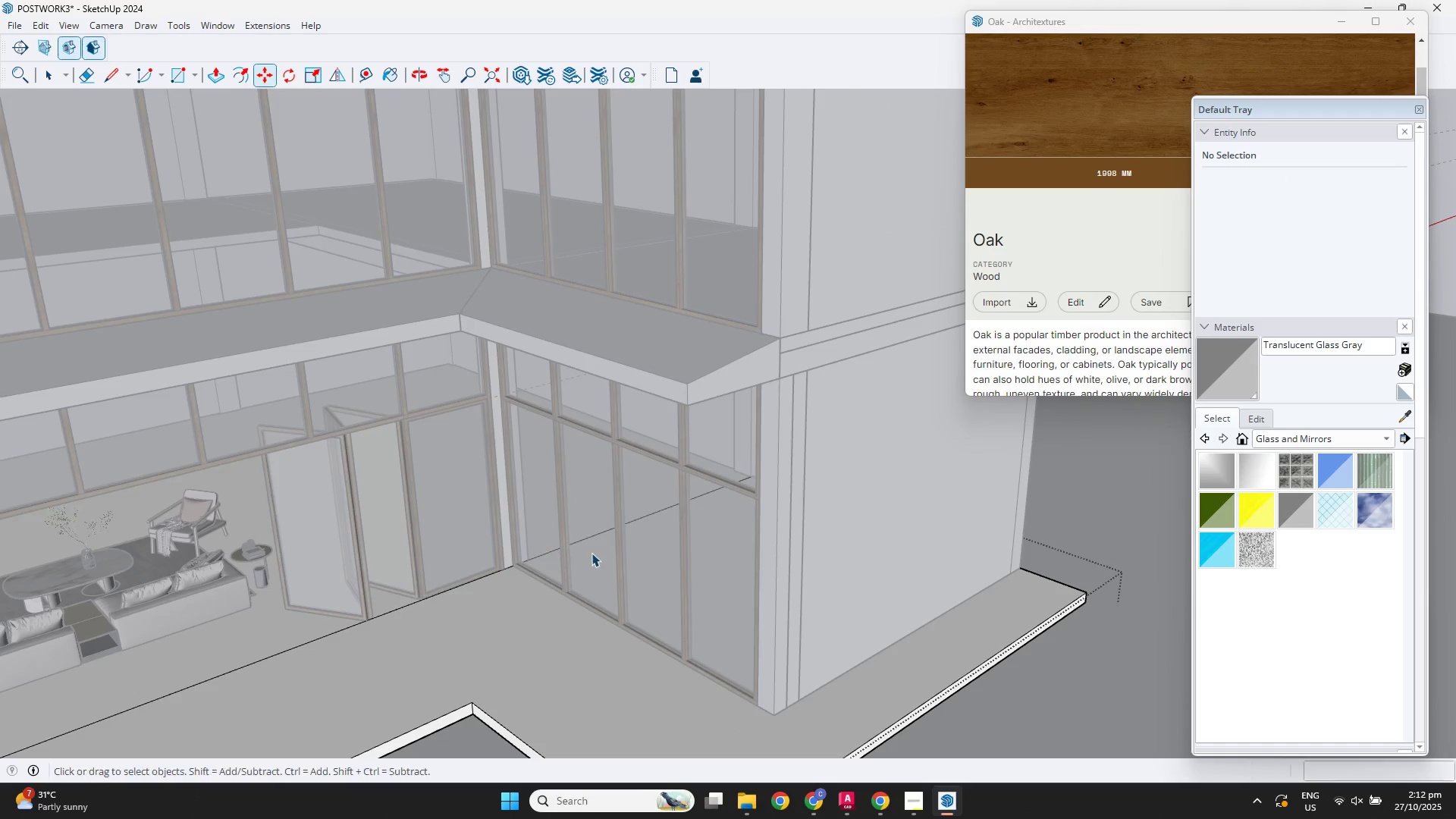 
scroll: coordinate [577, 550], scroll_direction: up, amount: 3.0
 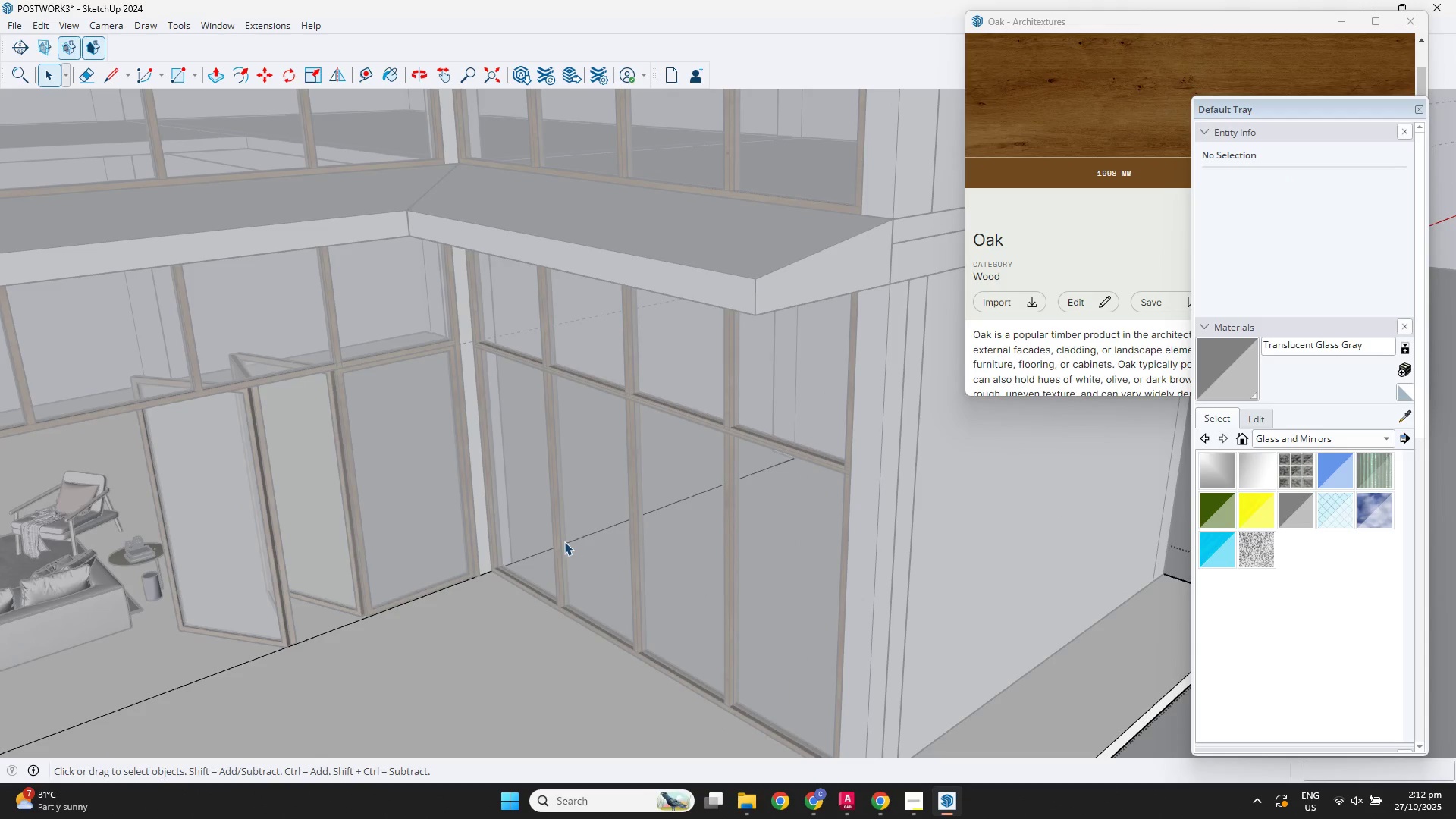 
left_click([564, 541])
 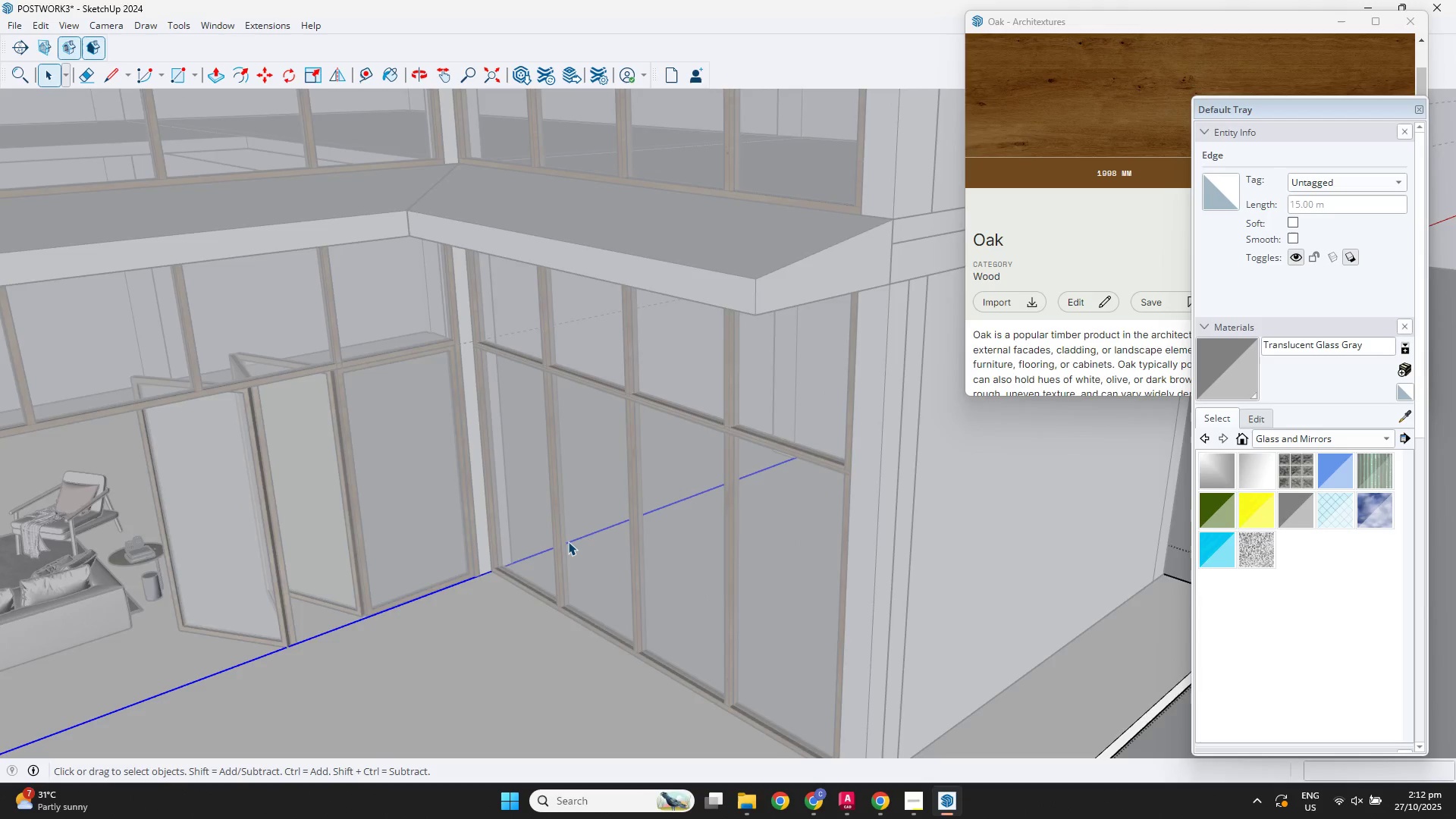 
scroll: coordinate [582, 544], scroll_direction: down, amount: 7.0
 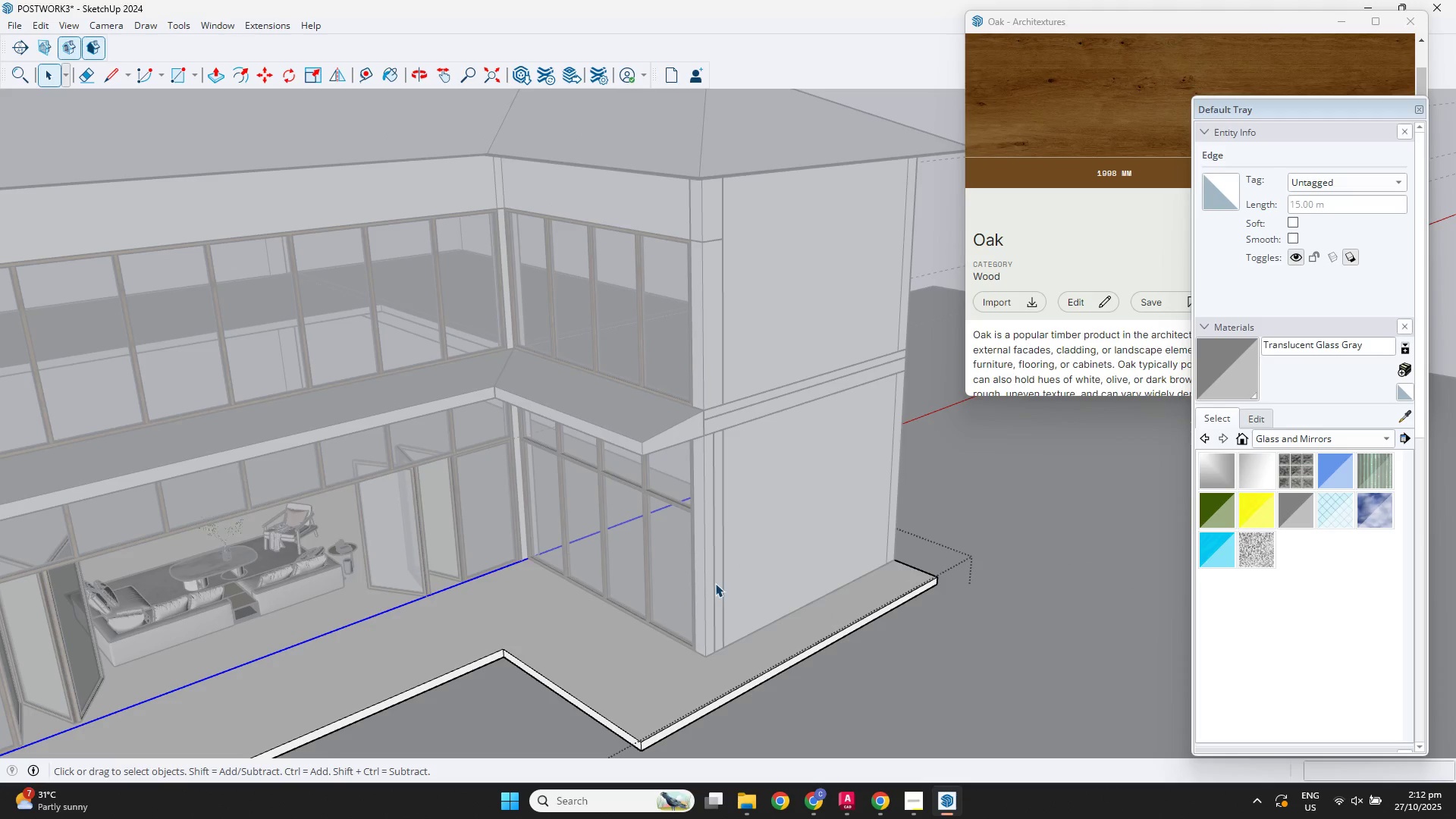 
key(R)
 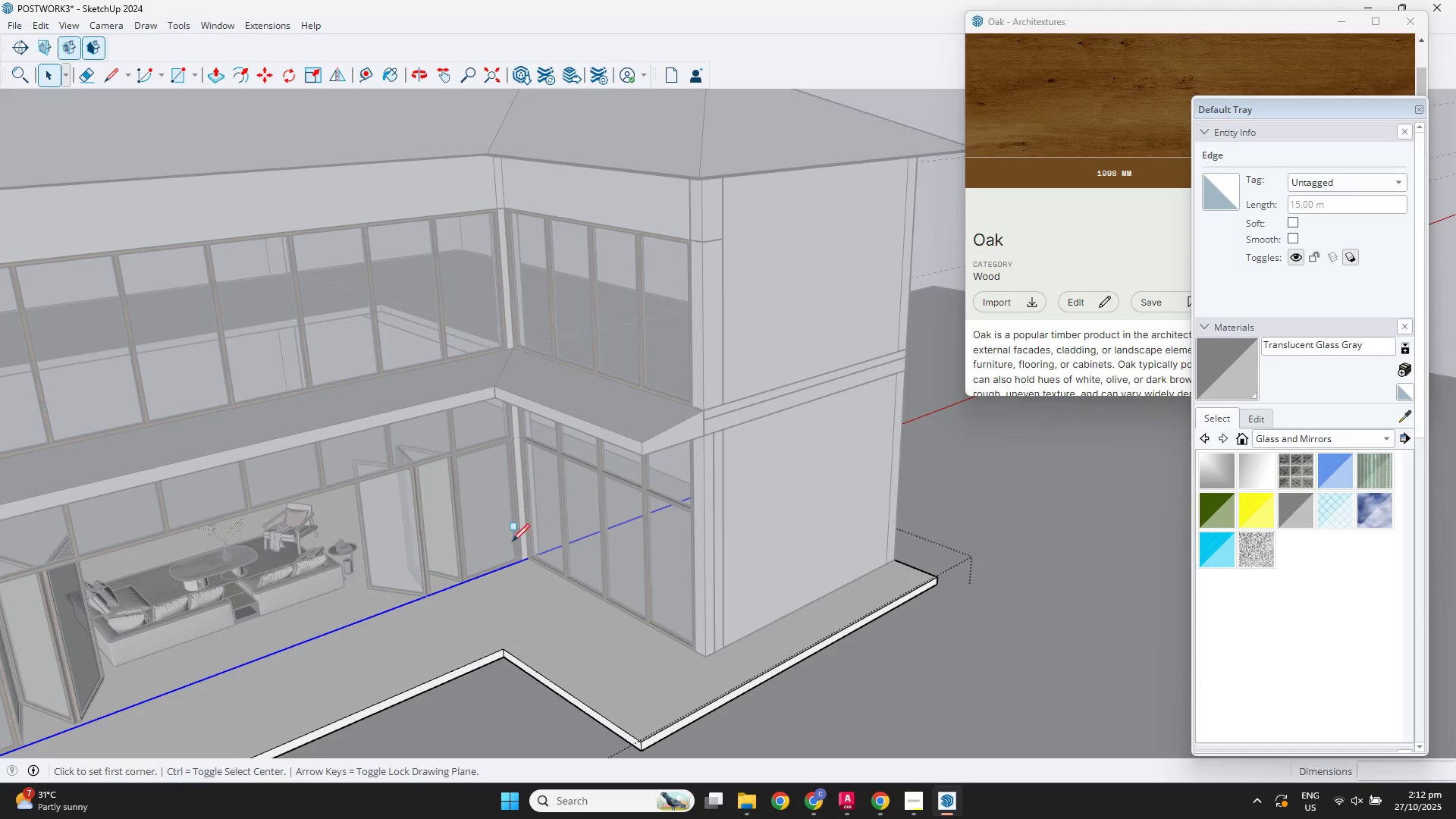 
scroll: coordinate [529, 567], scroll_direction: up, amount: 13.0
 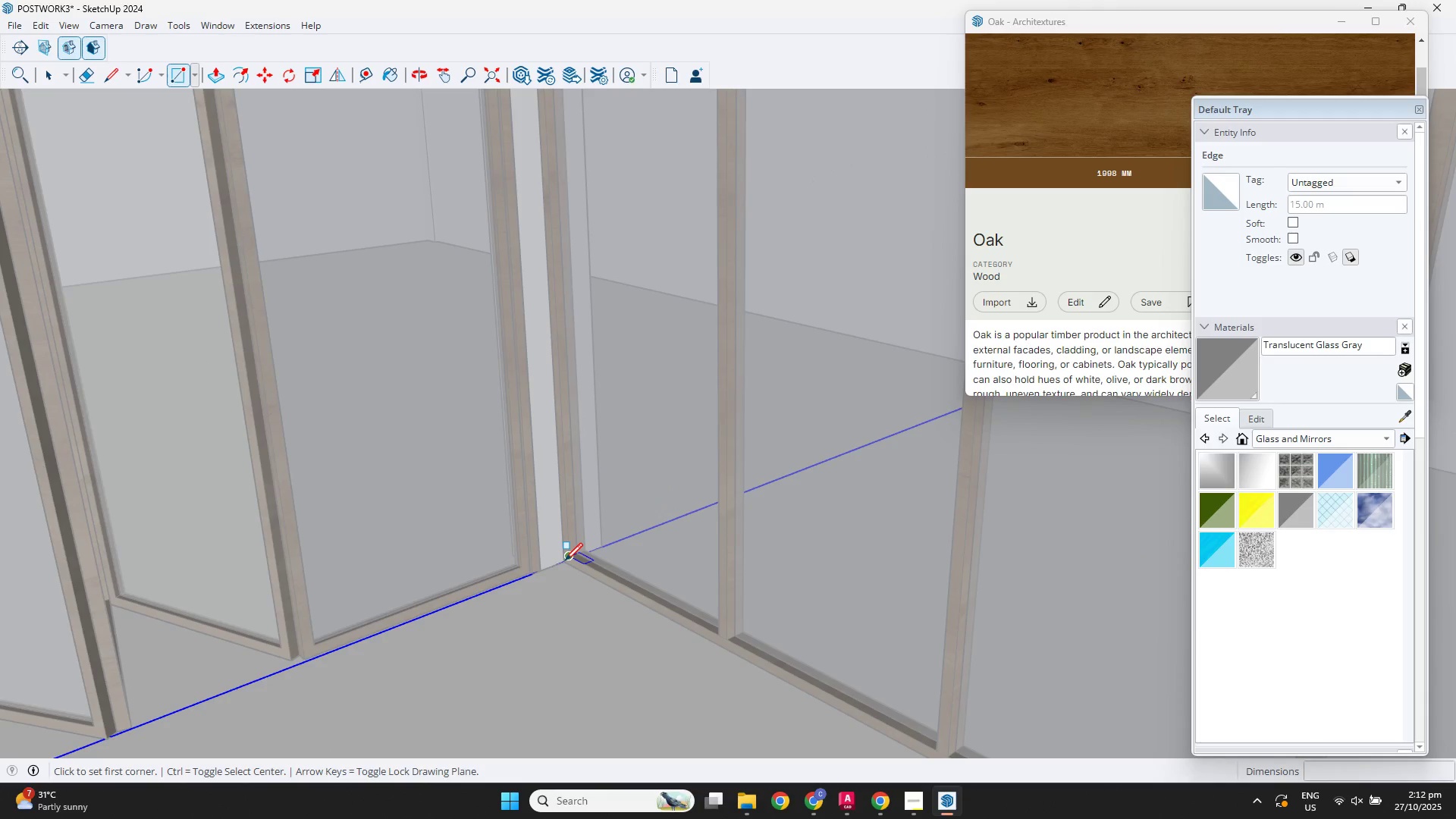 
left_click([565, 560])
 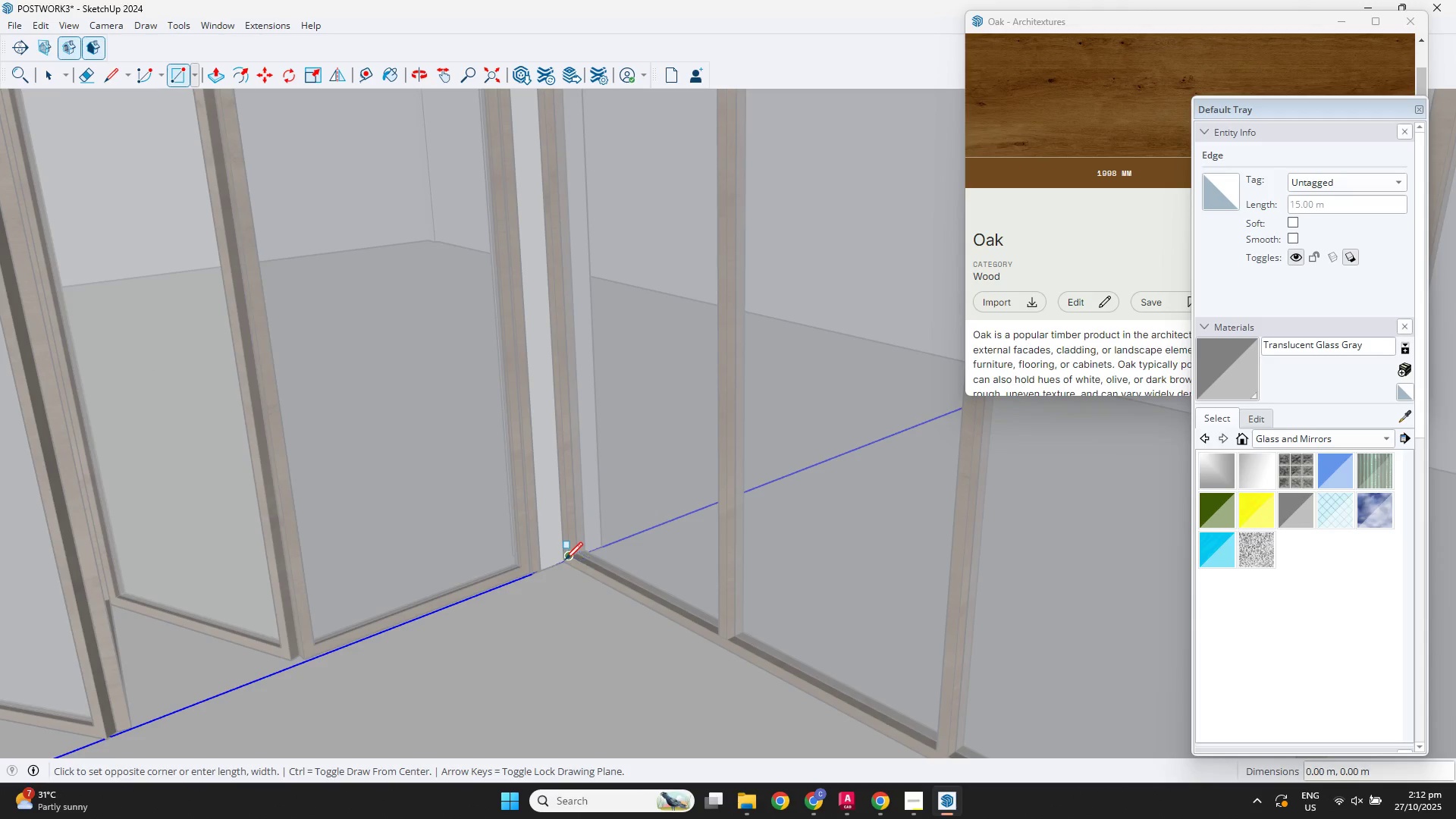 
key(R)
 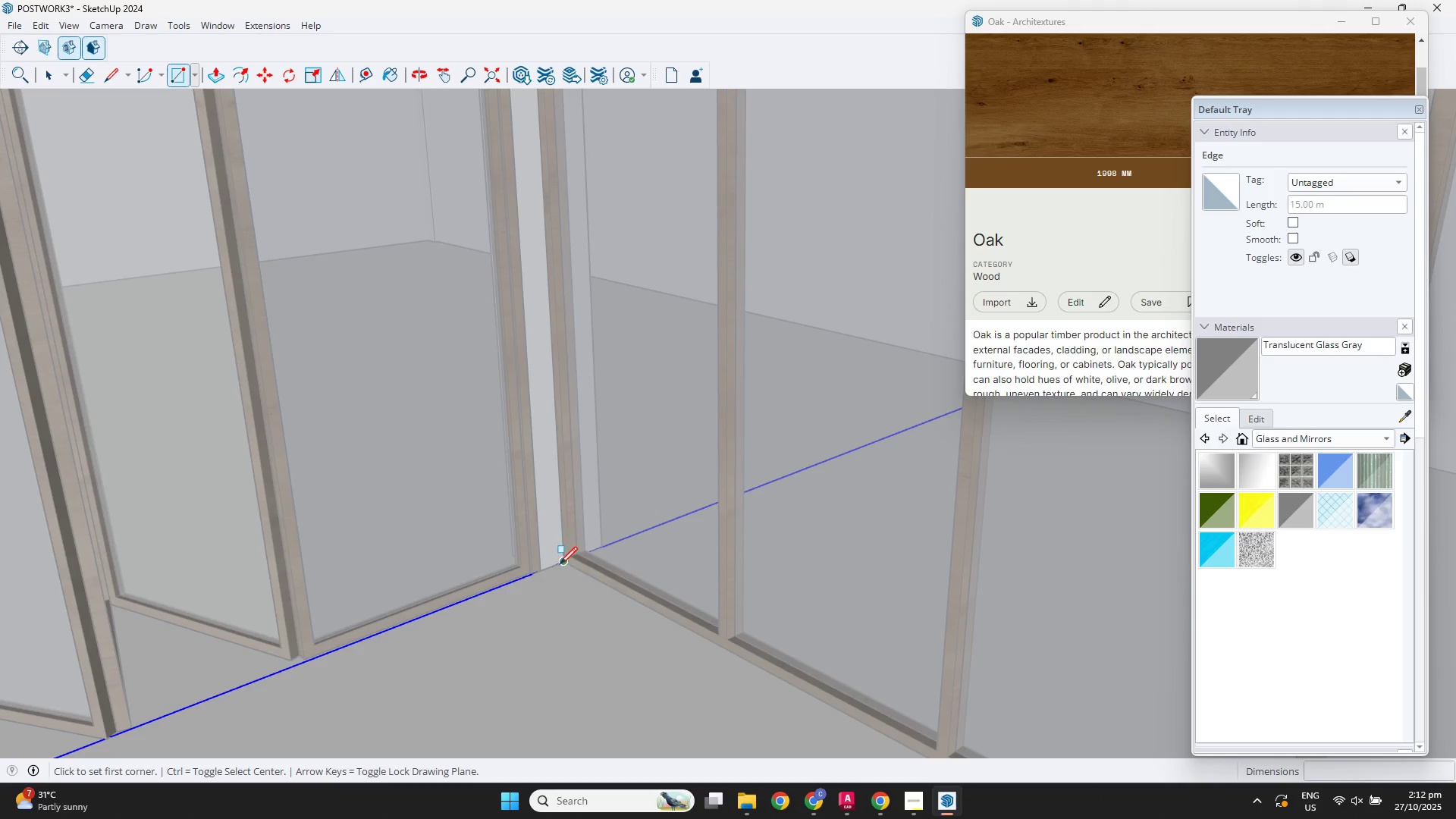 
left_click([560, 564])
 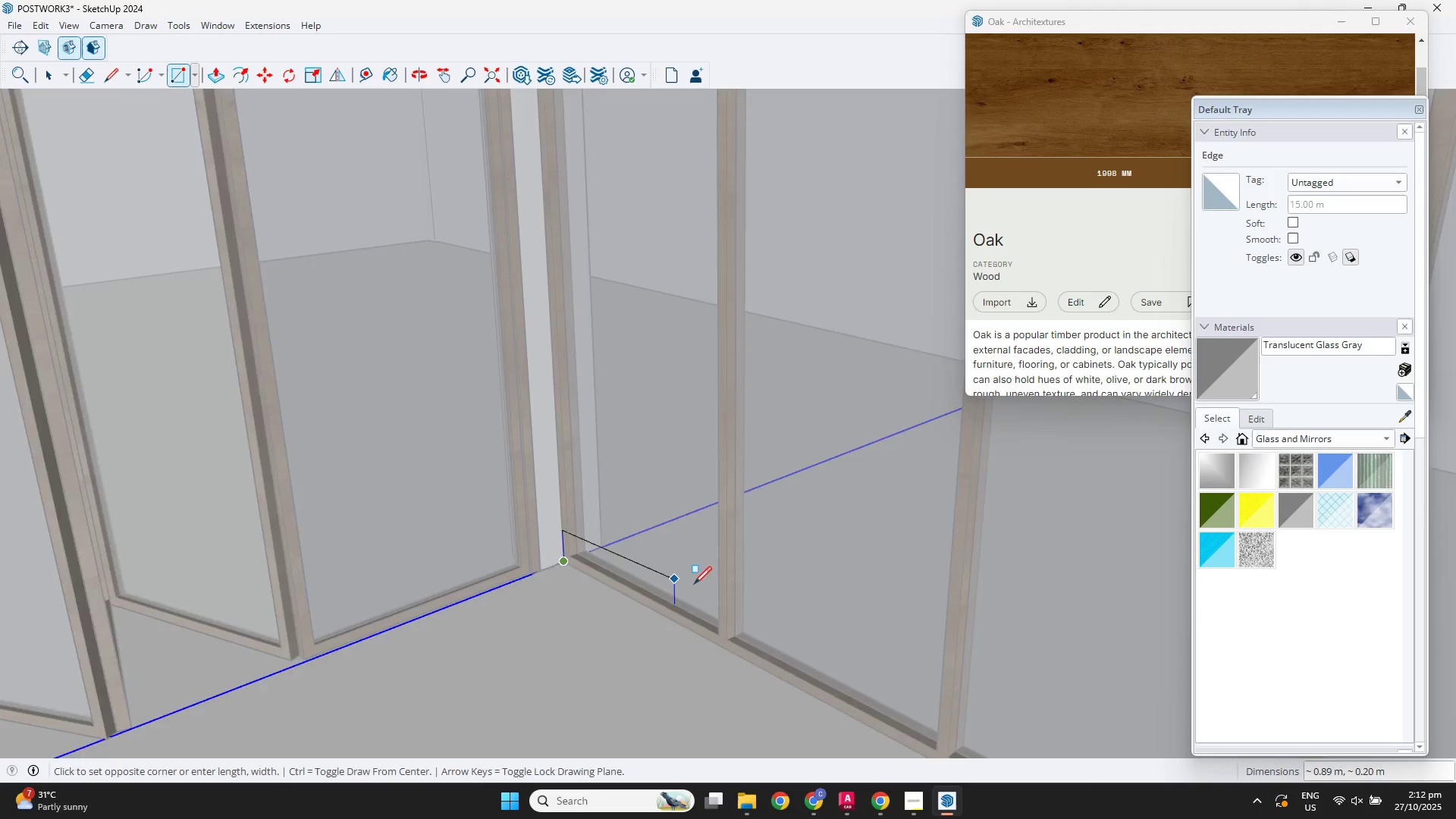 
scroll: coordinate [710, 587], scroll_direction: down, amount: 3.0
 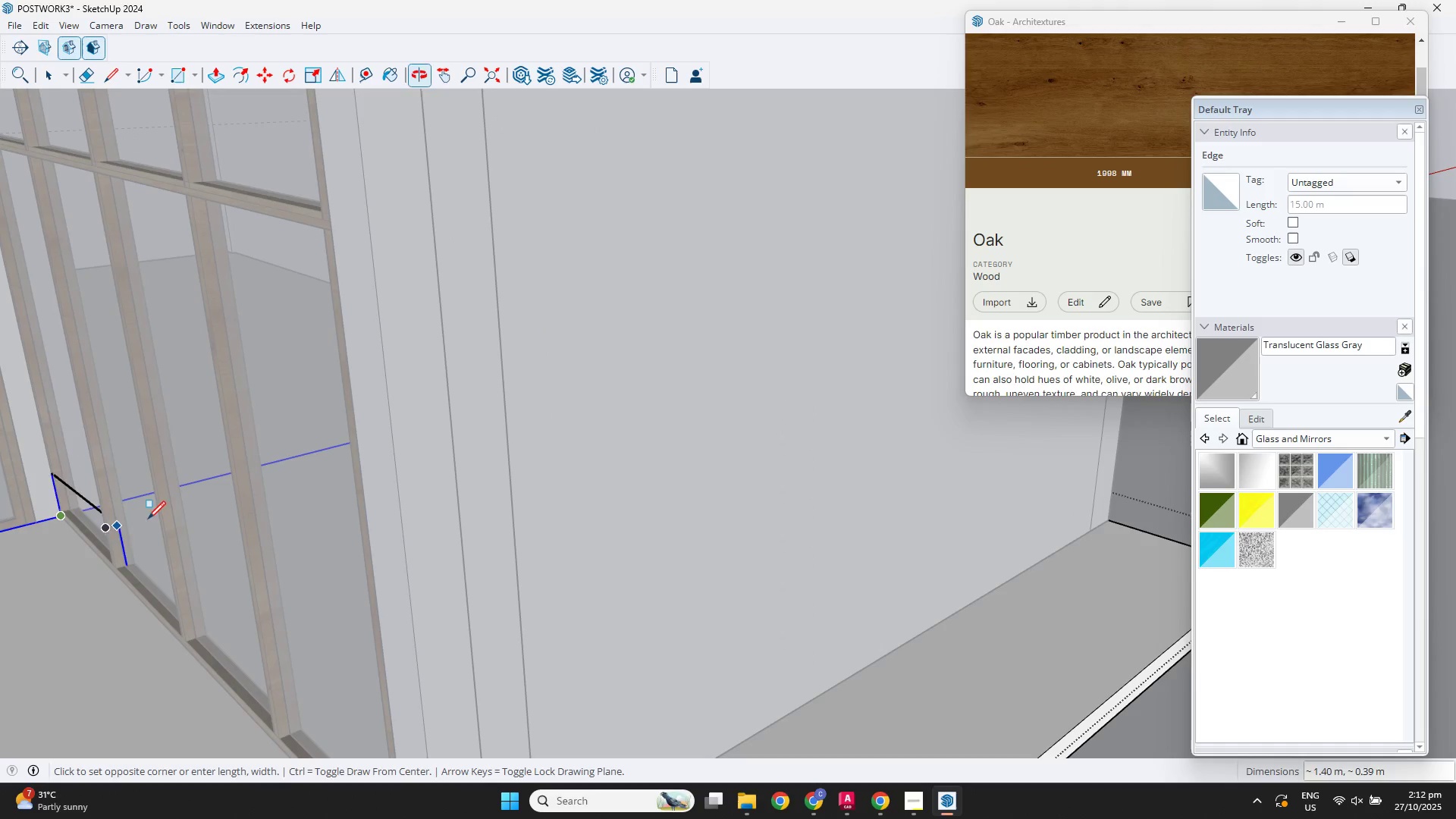 
hold_key(key=ShiftLeft, duration=0.53)
 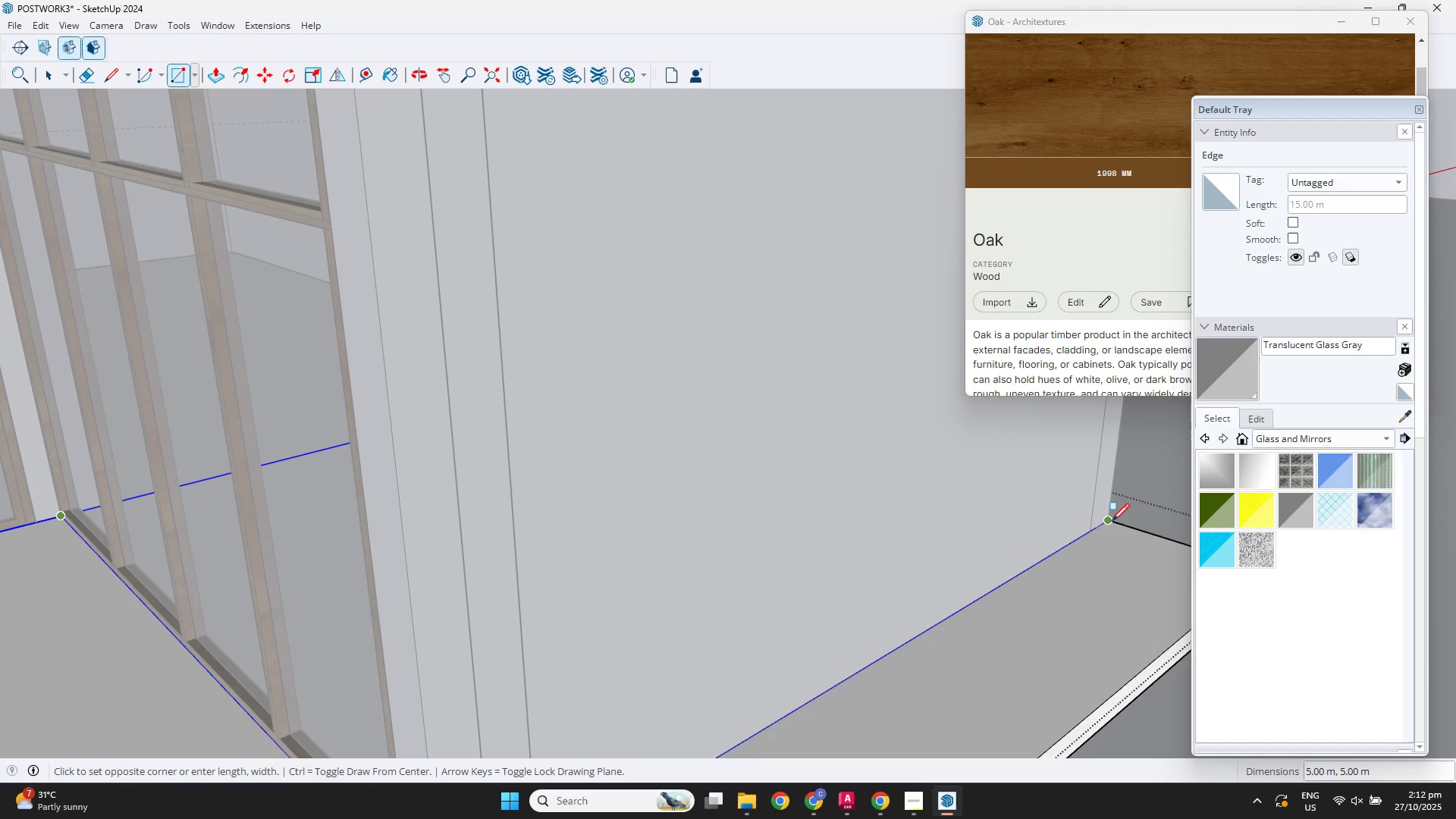 
left_click([1106, 519])
 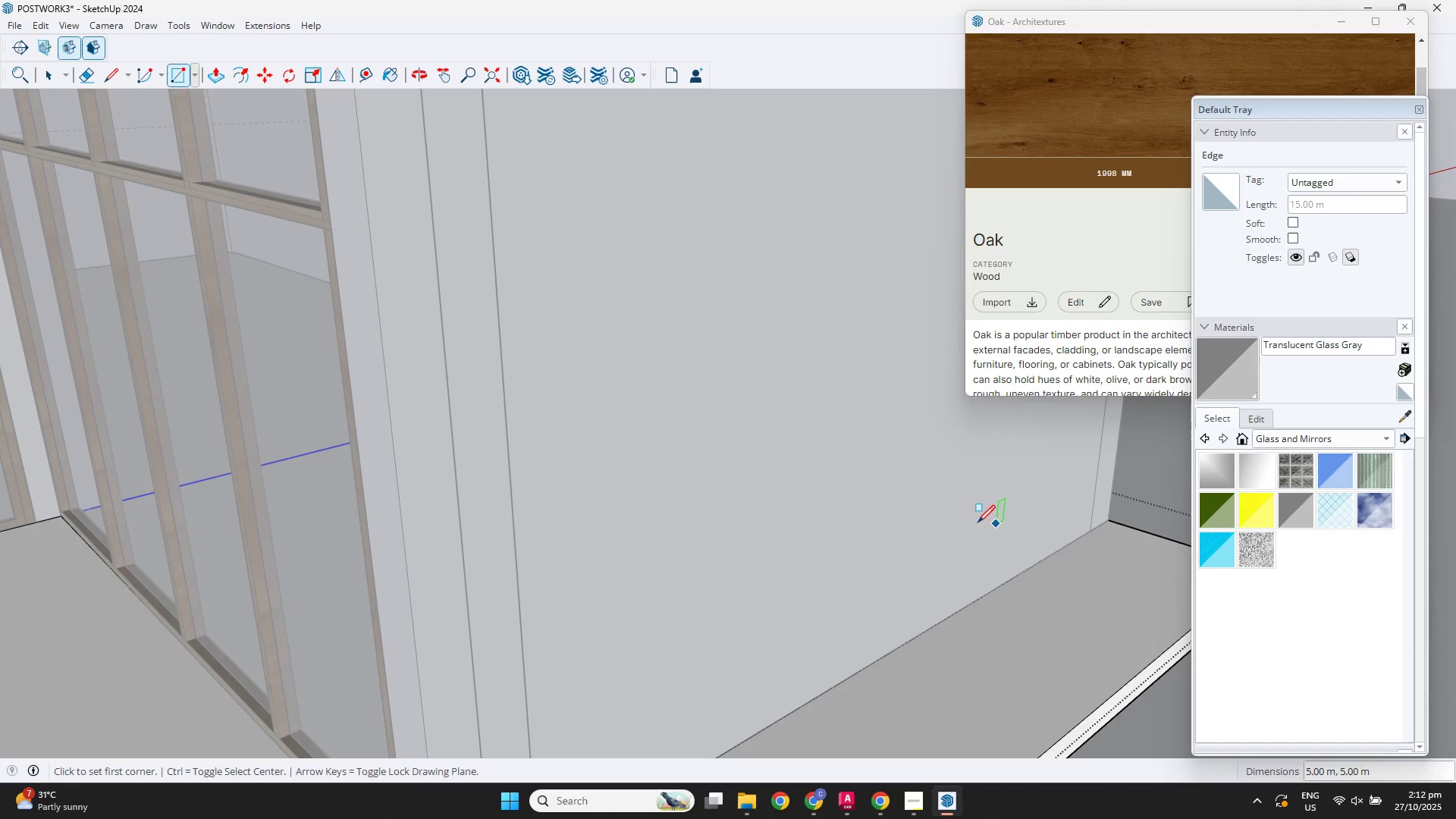 
key(Space)
 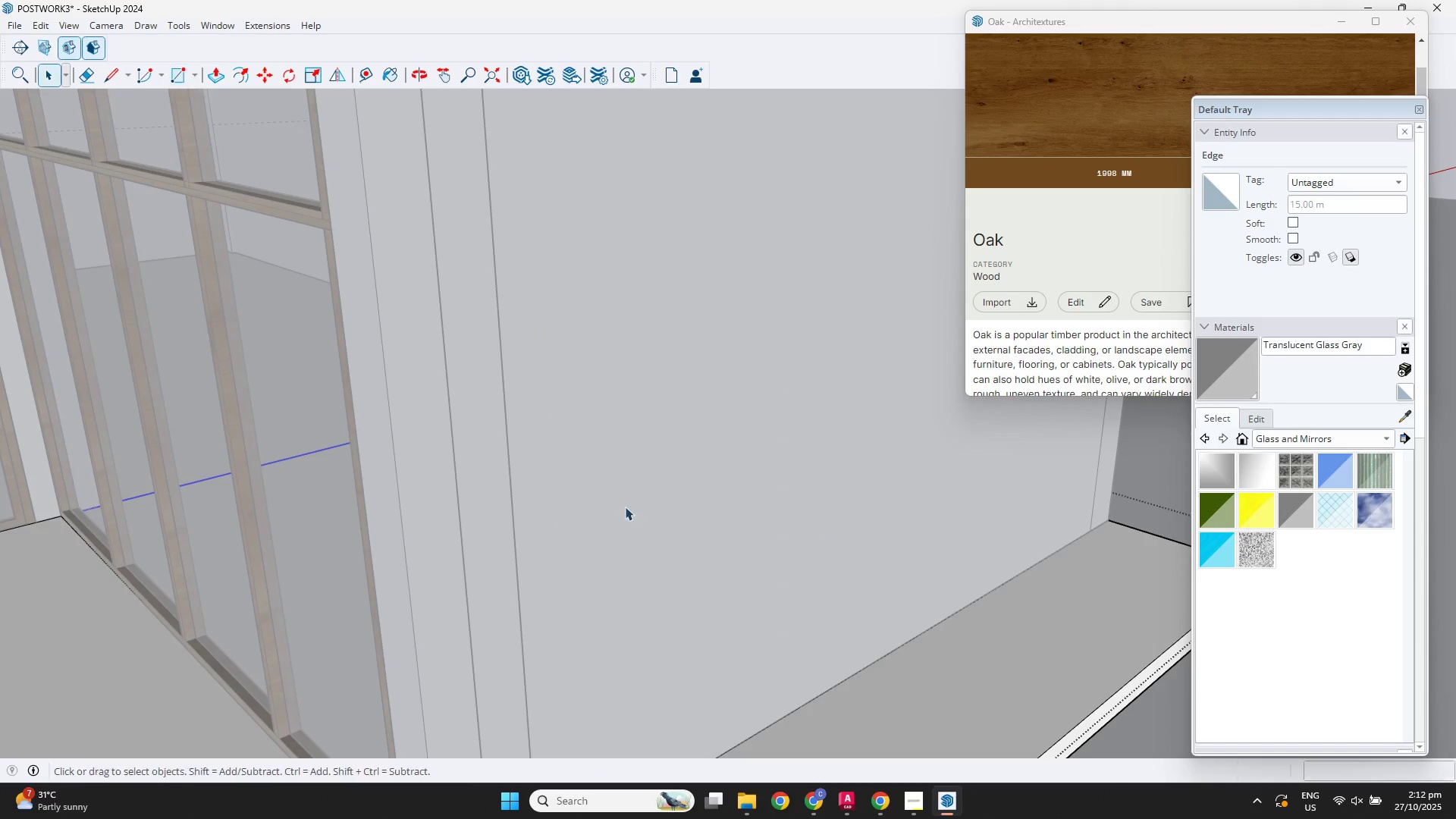 
scroll: coordinate [534, 521], scroll_direction: down, amount: 9.0
 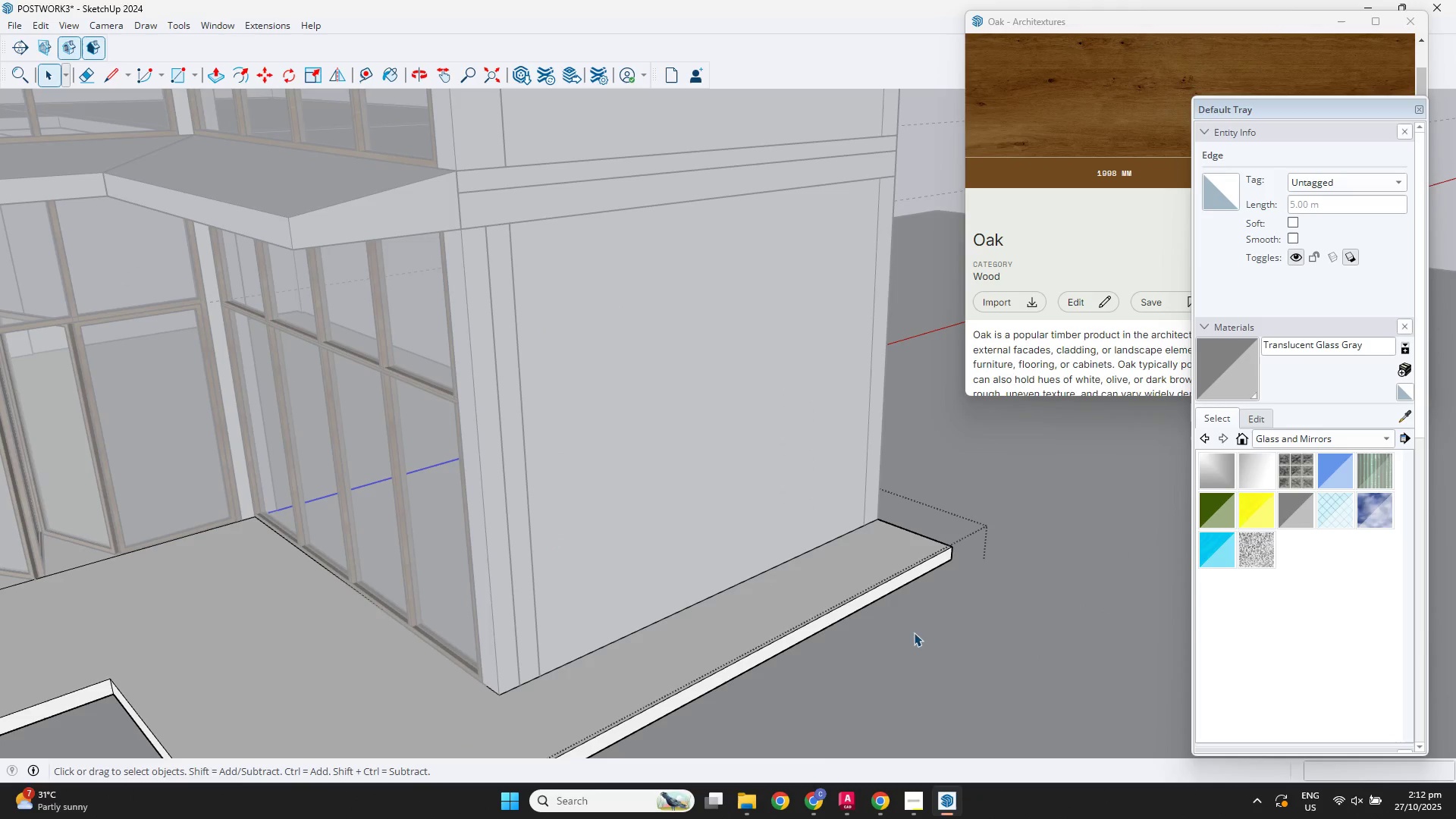 
key(Space)
 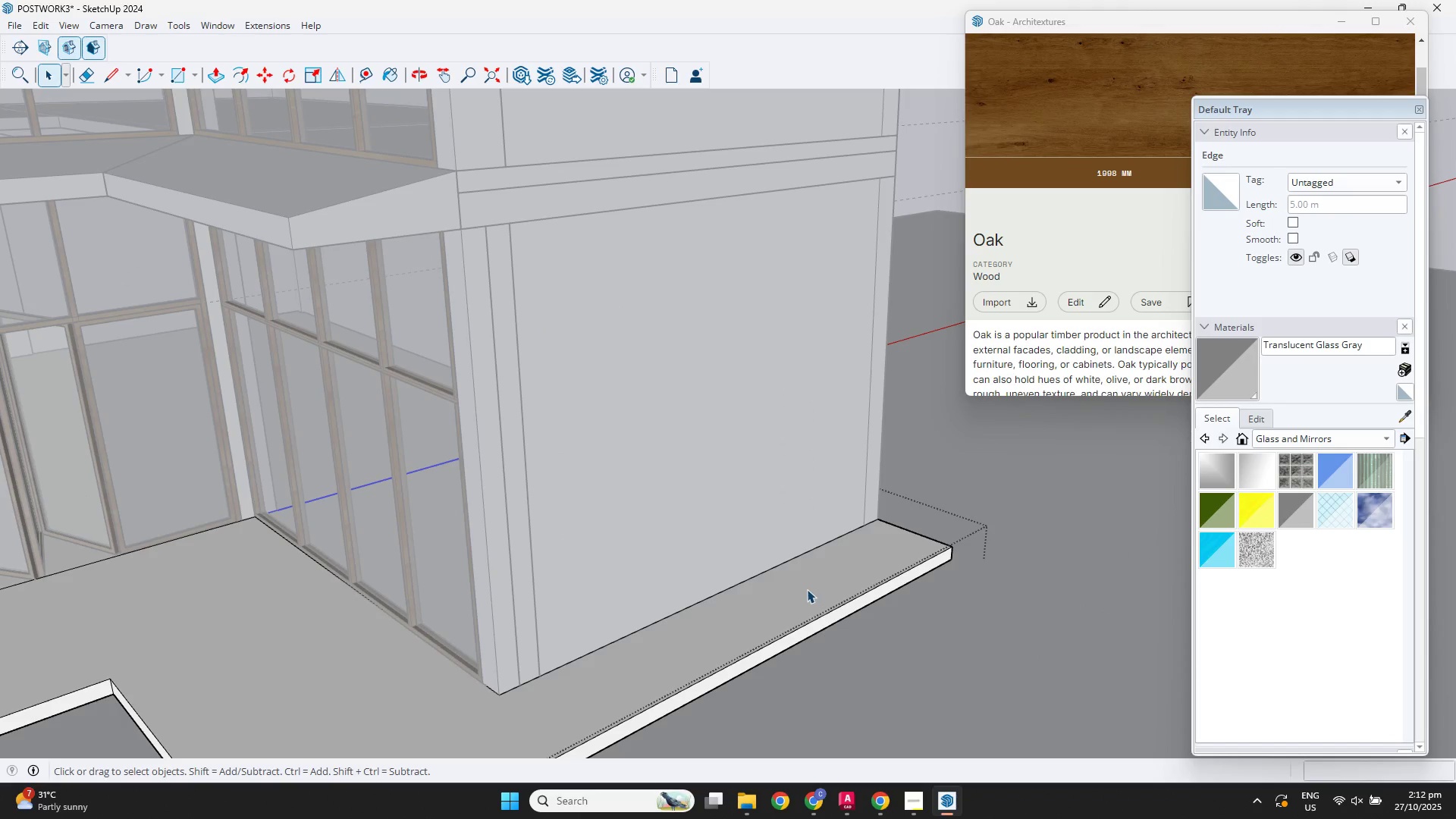 
double_click([807, 589])
 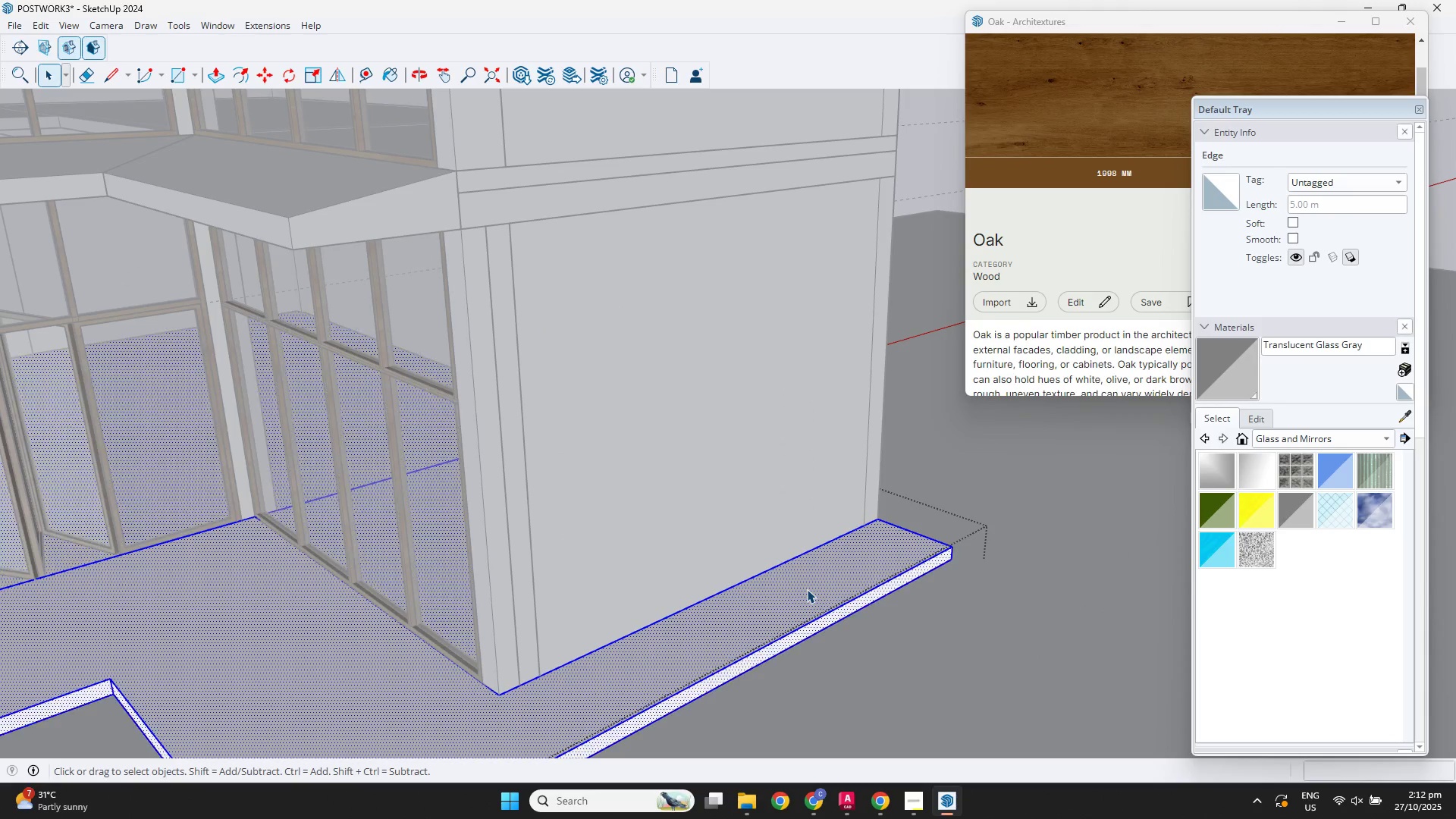 
triple_click([807, 589])
 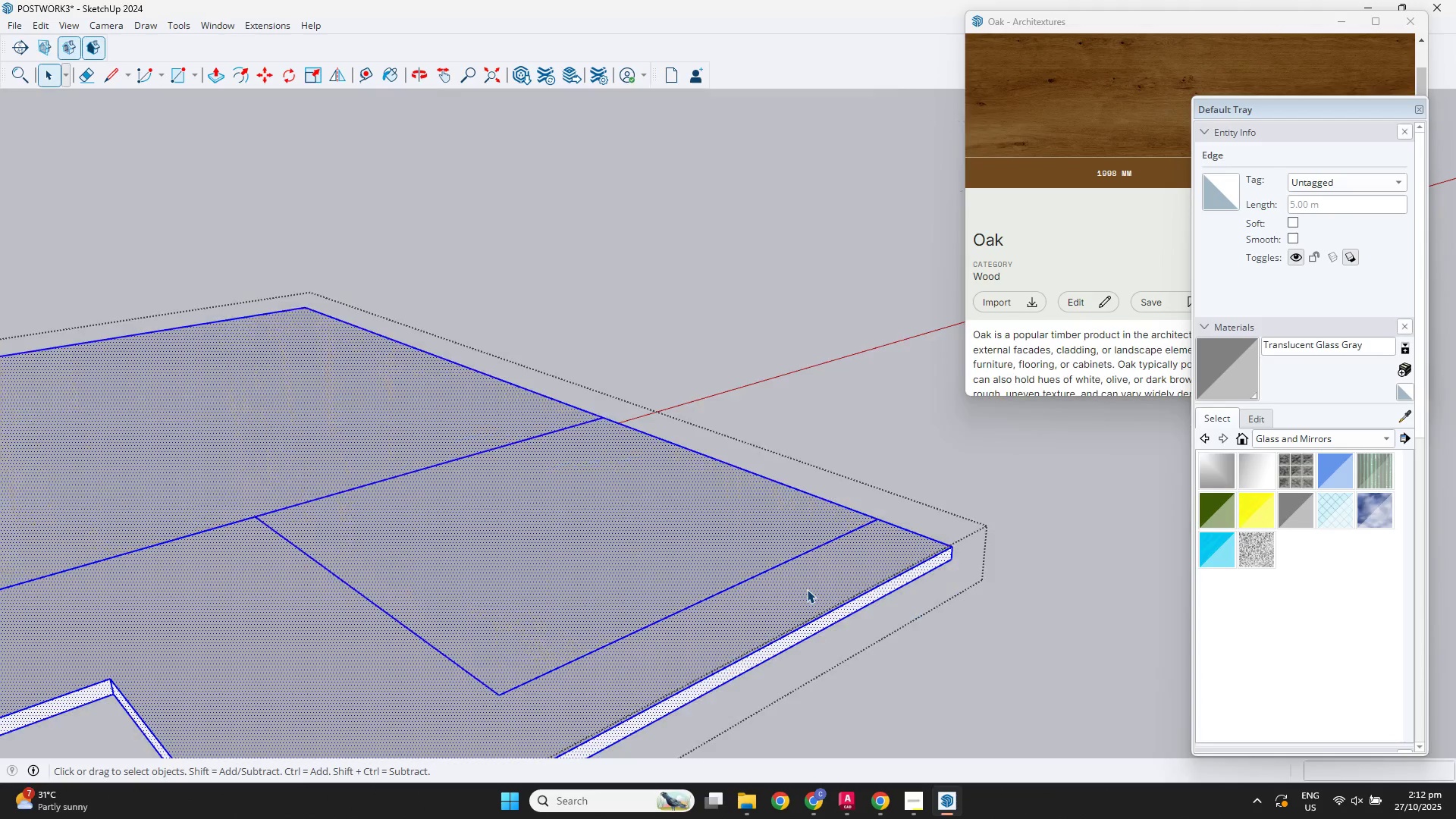 
key(F3)
 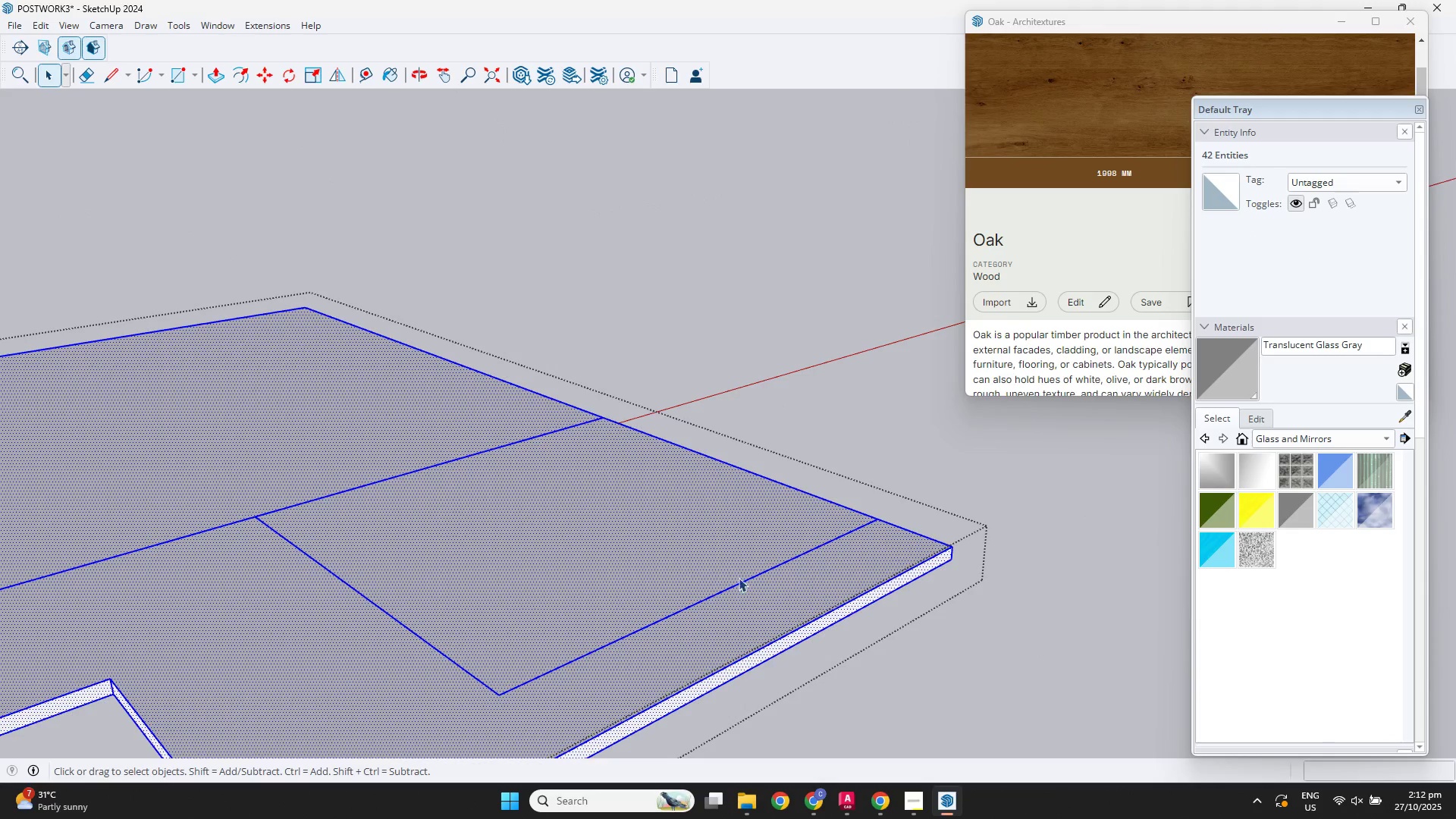 
scroll: coordinate [667, 568], scroll_direction: down, amount: 4.0
 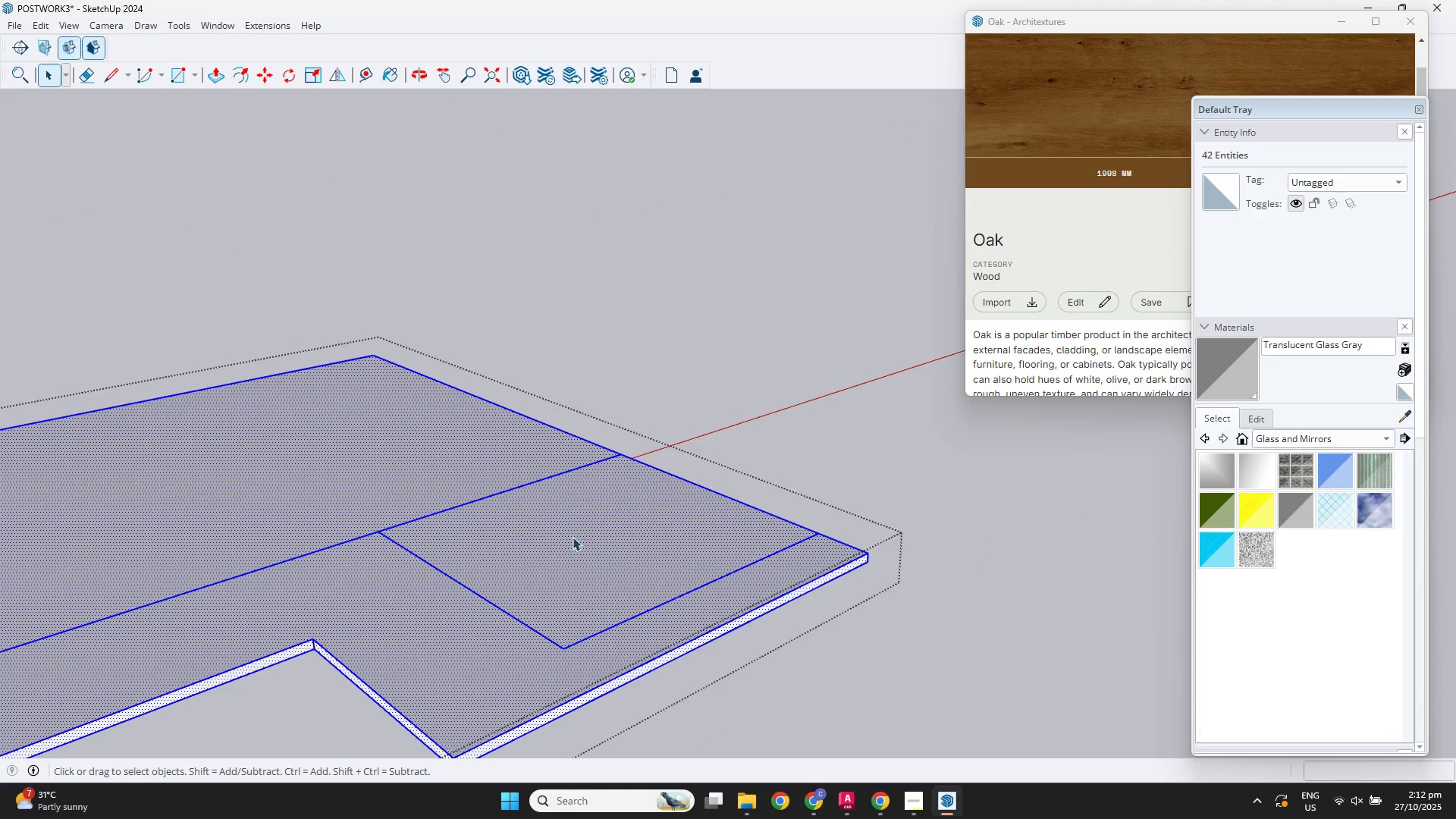 
key(E)
 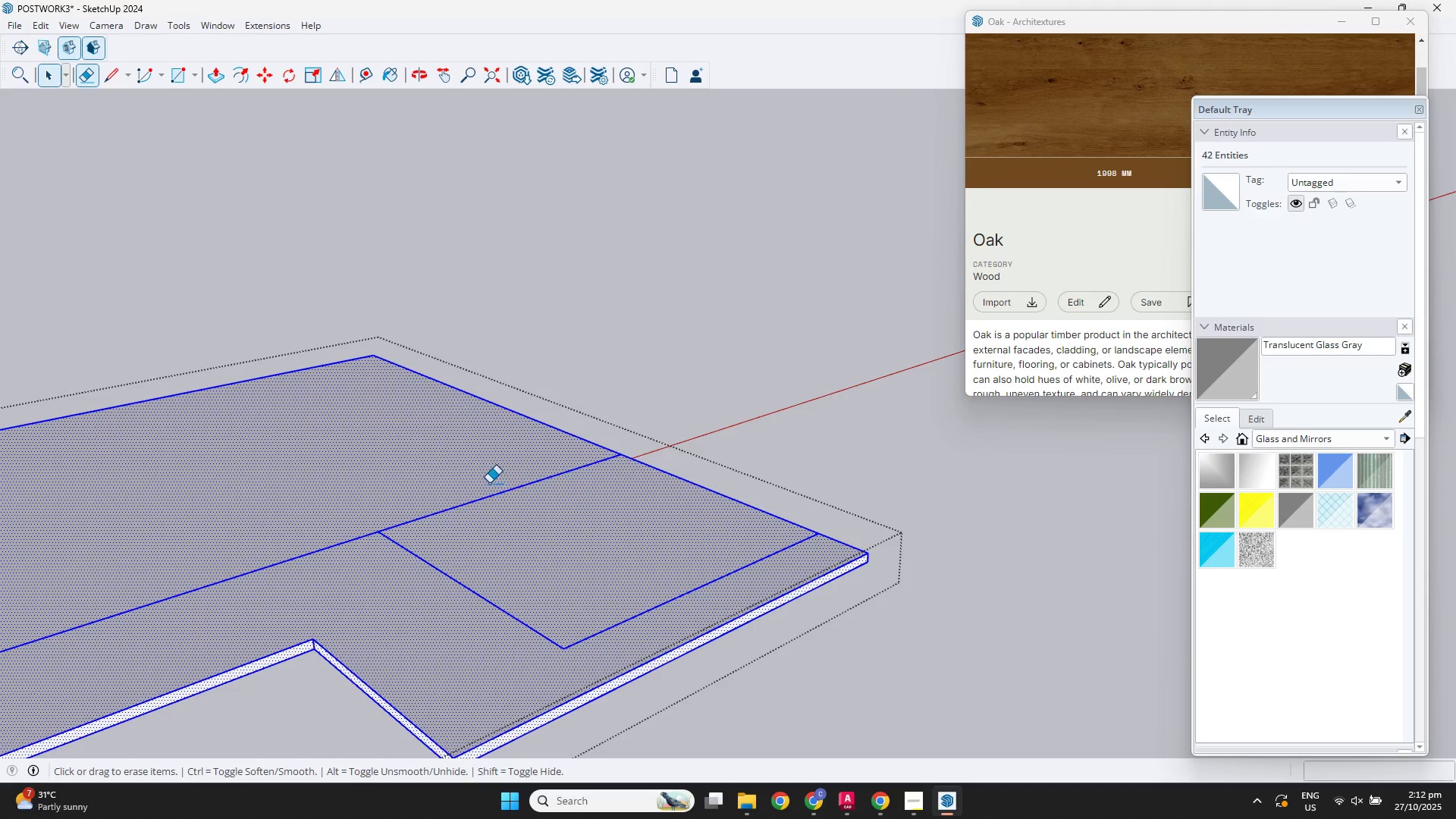 
left_click_drag(start_coordinate=[489, 483], to_coordinate=[504, 497])
 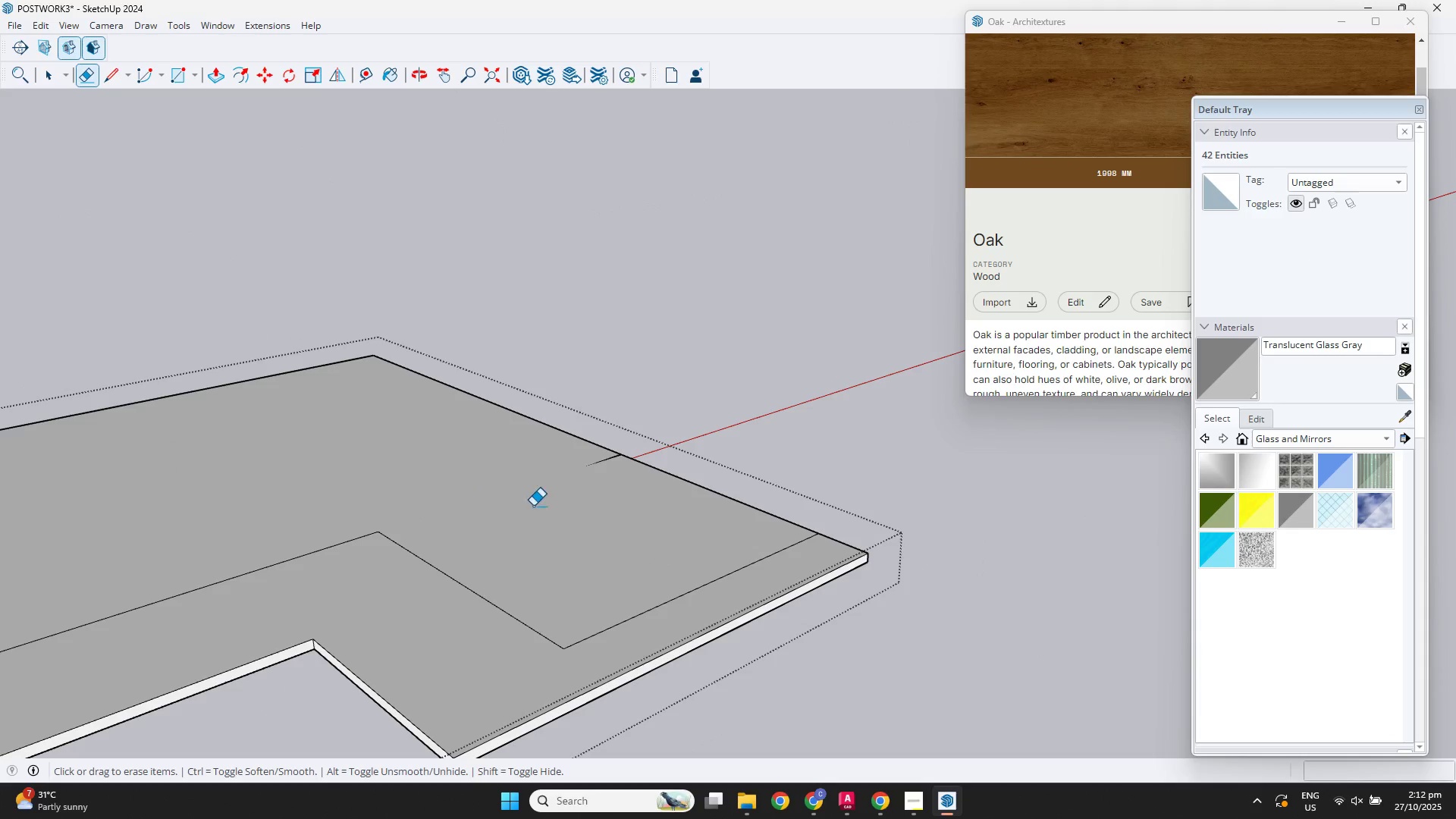 
scroll: coordinate [546, 511], scroll_direction: down, amount: 2.0
 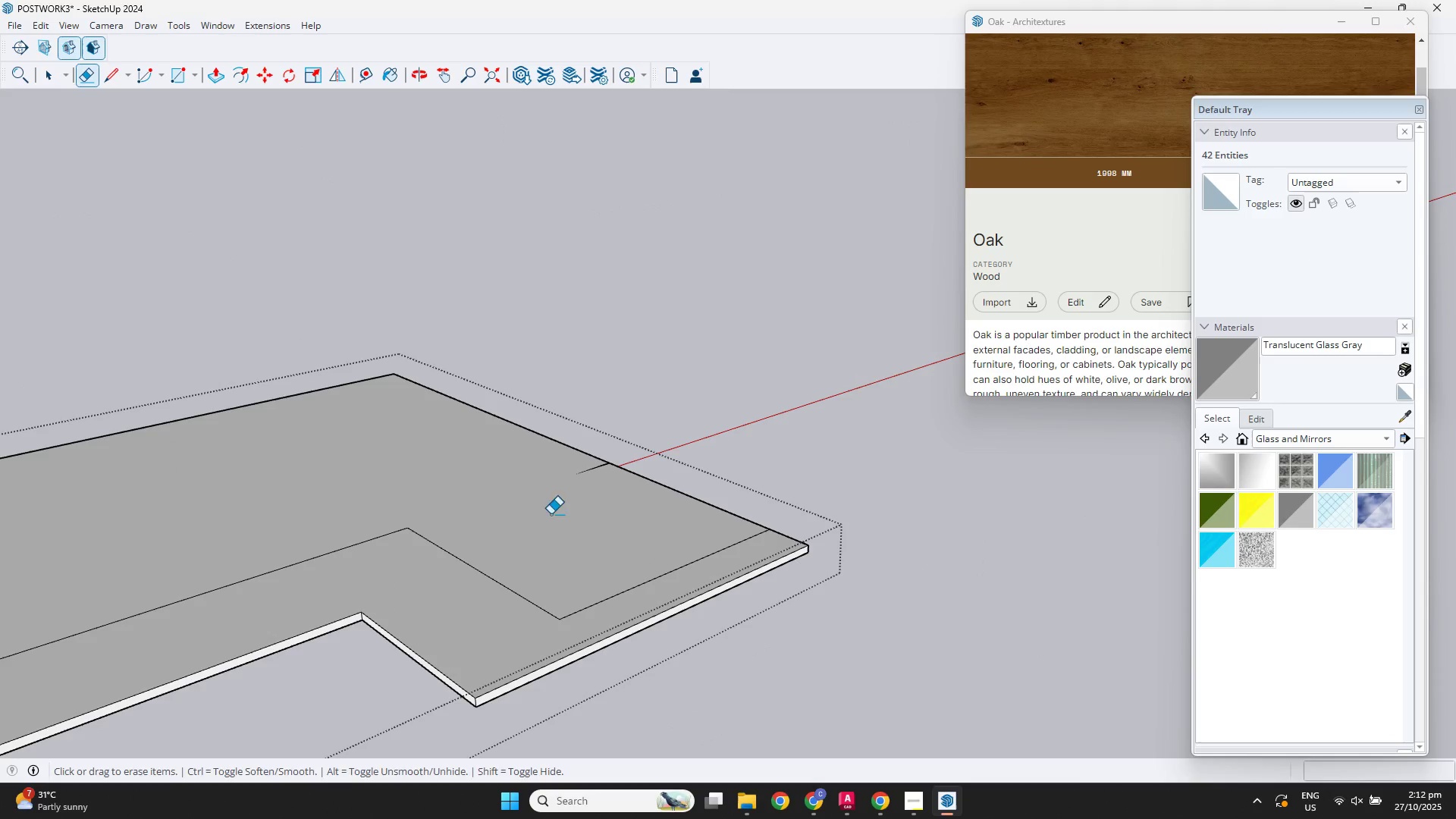 
key(Space)
 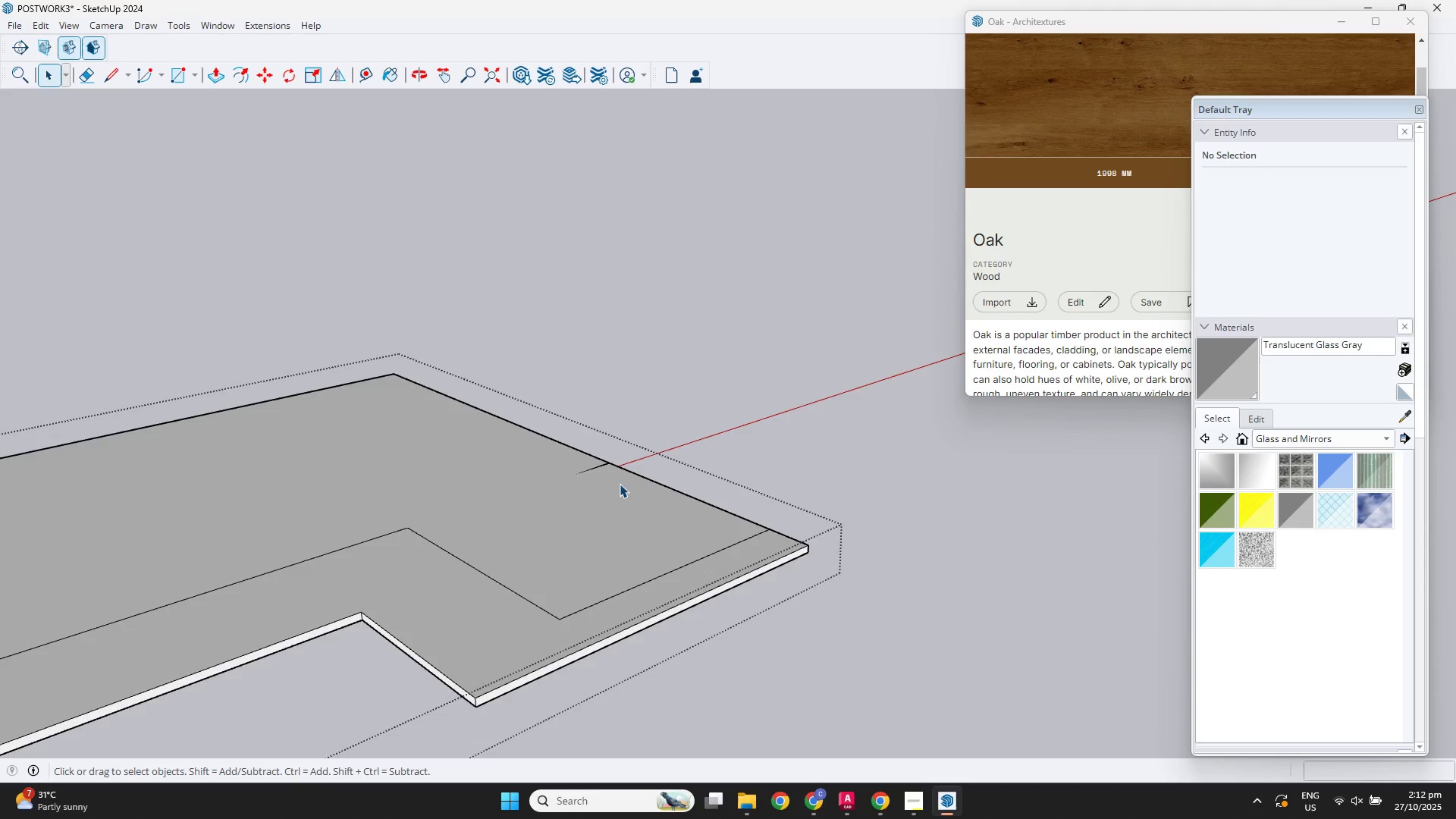 
scroll: coordinate [610, 480], scroll_direction: up, amount: 4.0
 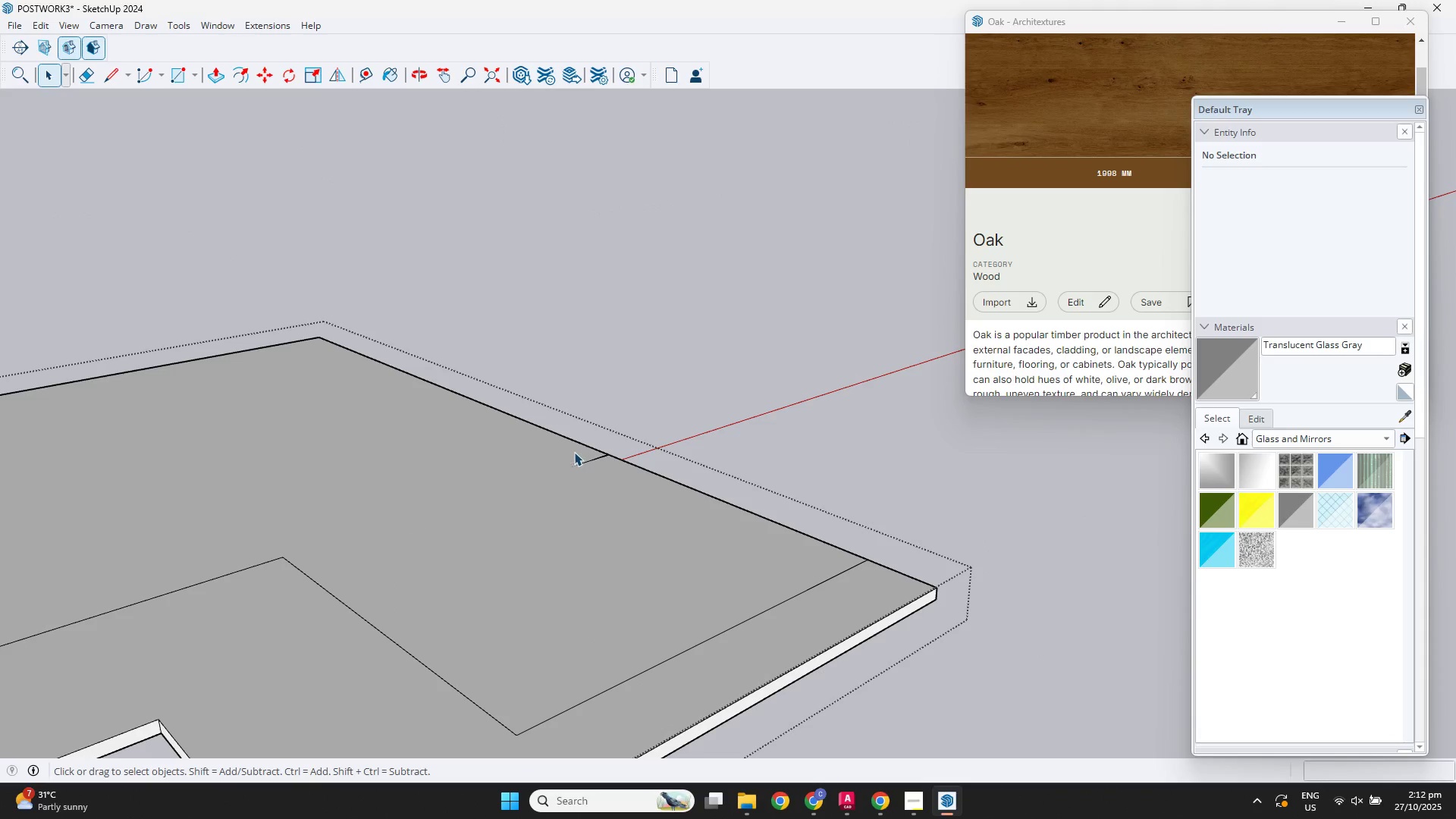 
left_click_drag(start_coordinate=[574, 452], to_coordinate=[604, 474])
 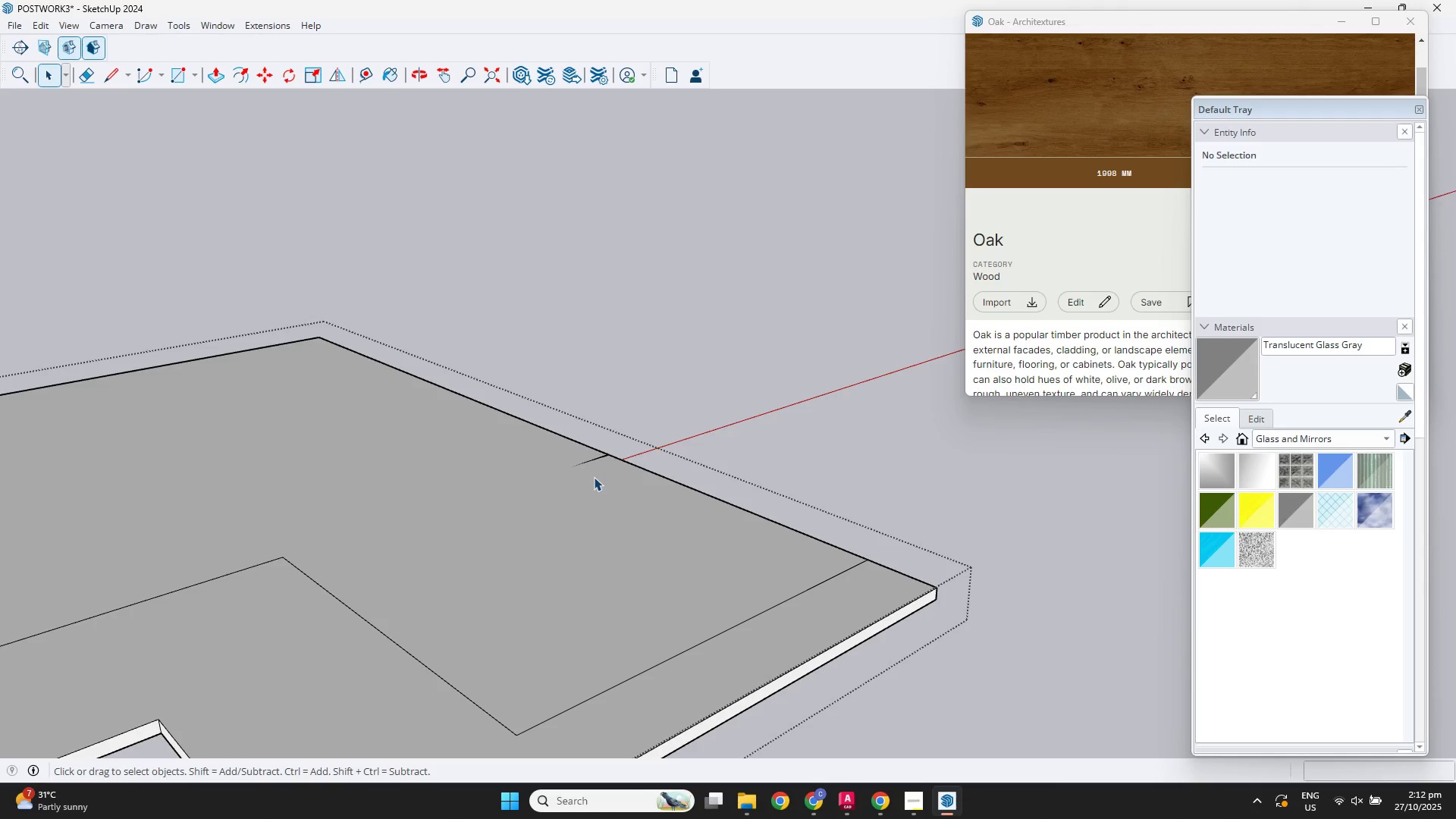 
key(E)
 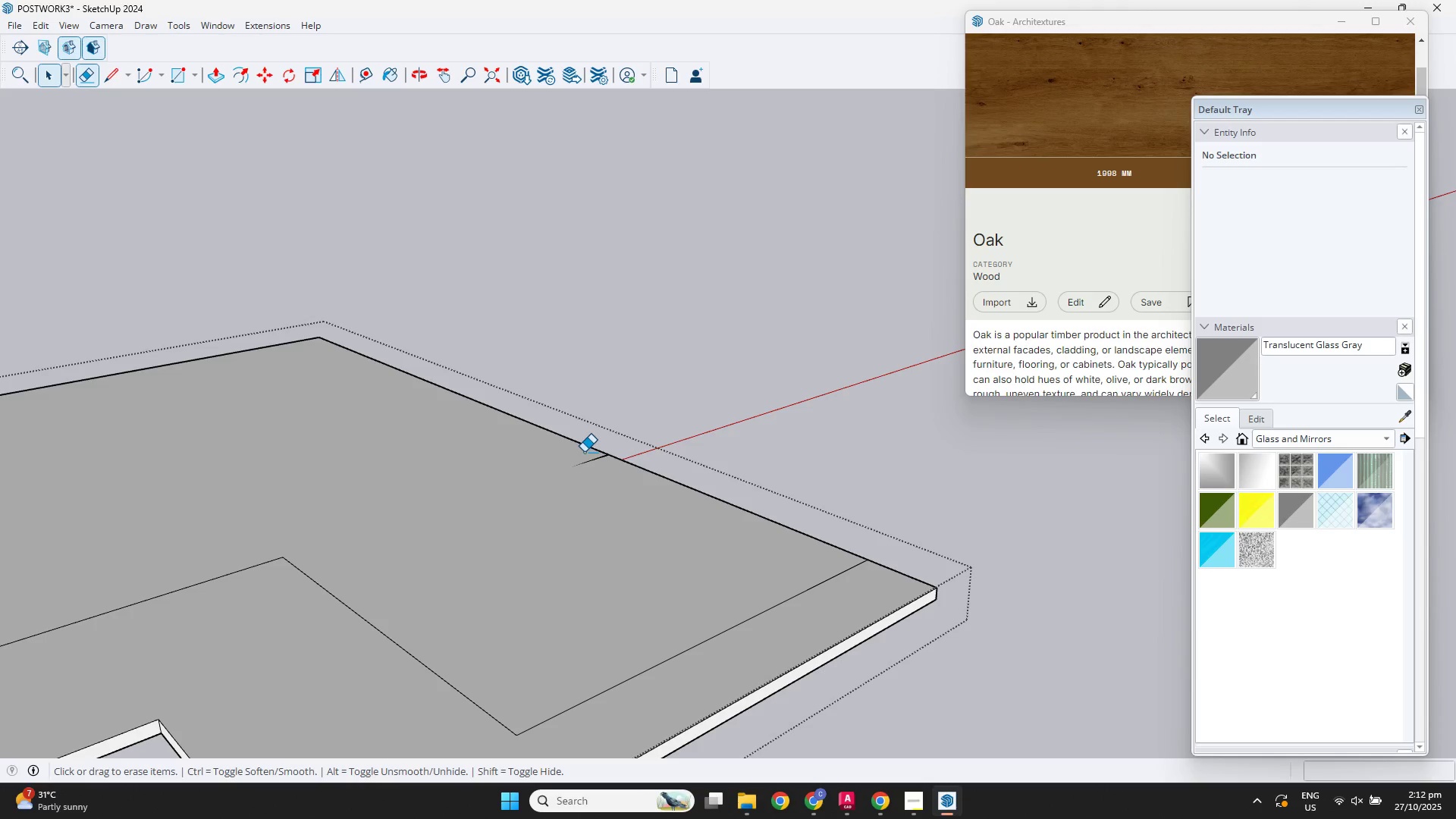 
left_click_drag(start_coordinate=[584, 452], to_coordinate=[585, 467])
 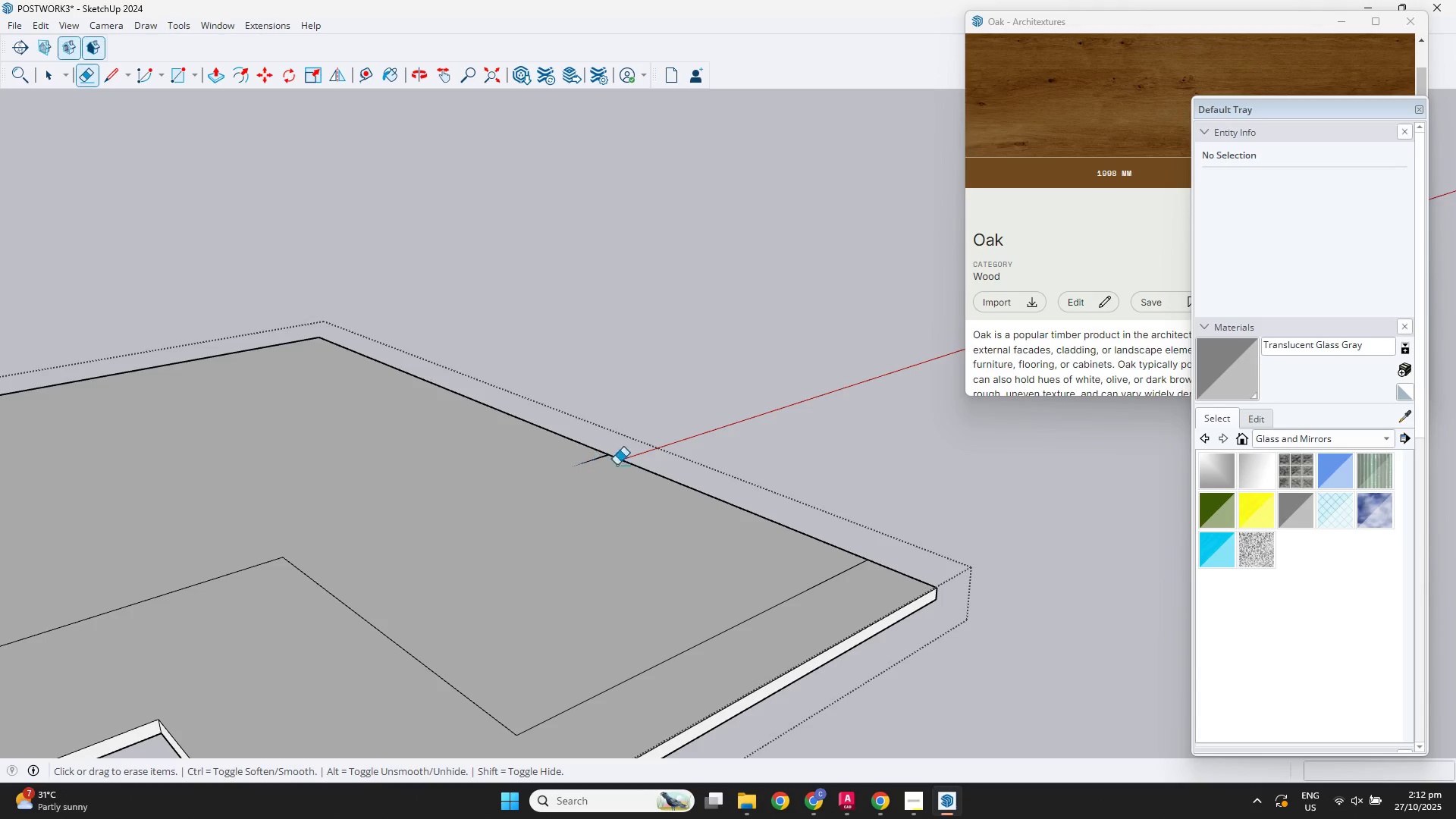 
key(Space)
 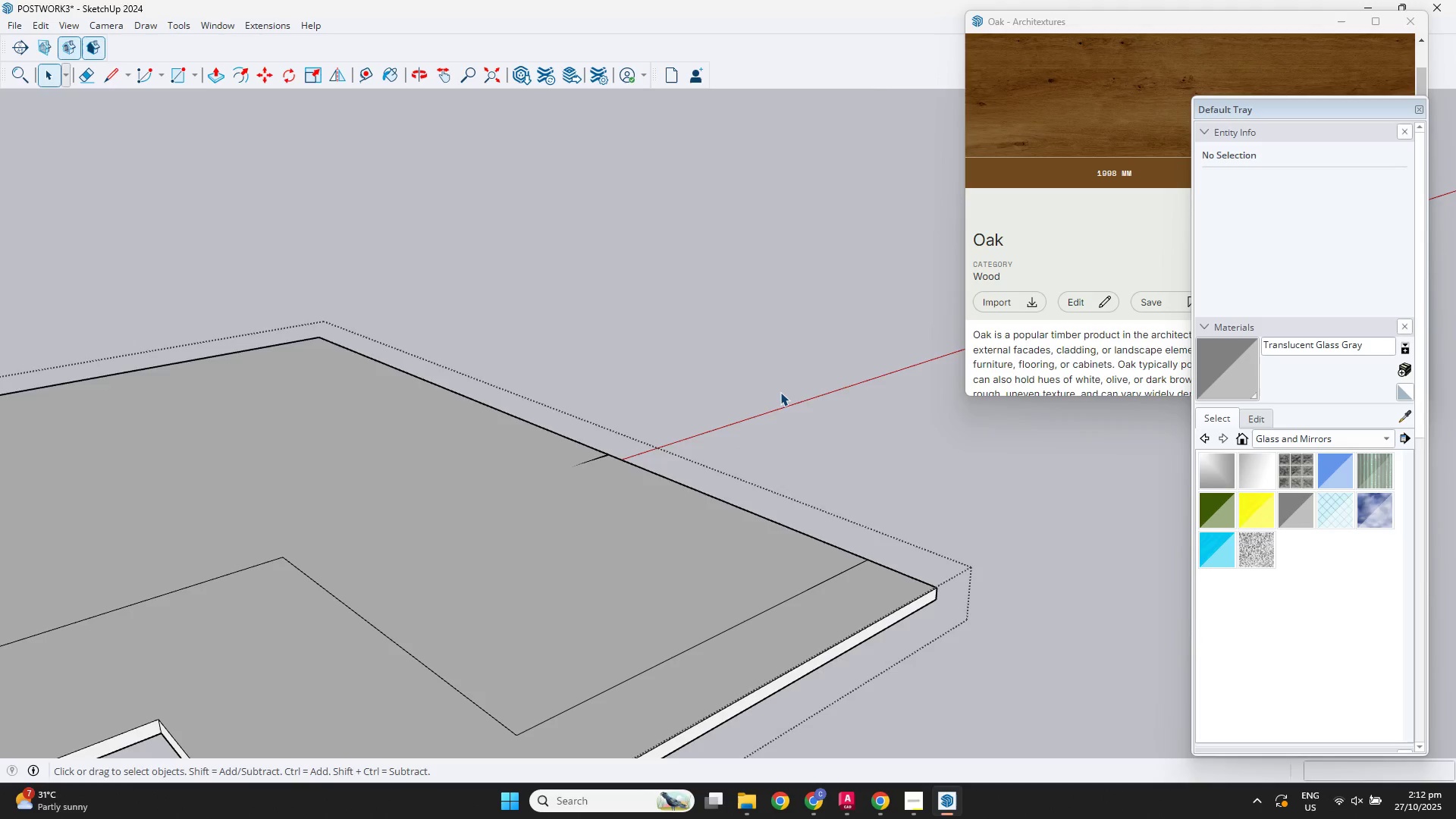 
left_click([780, 392])
 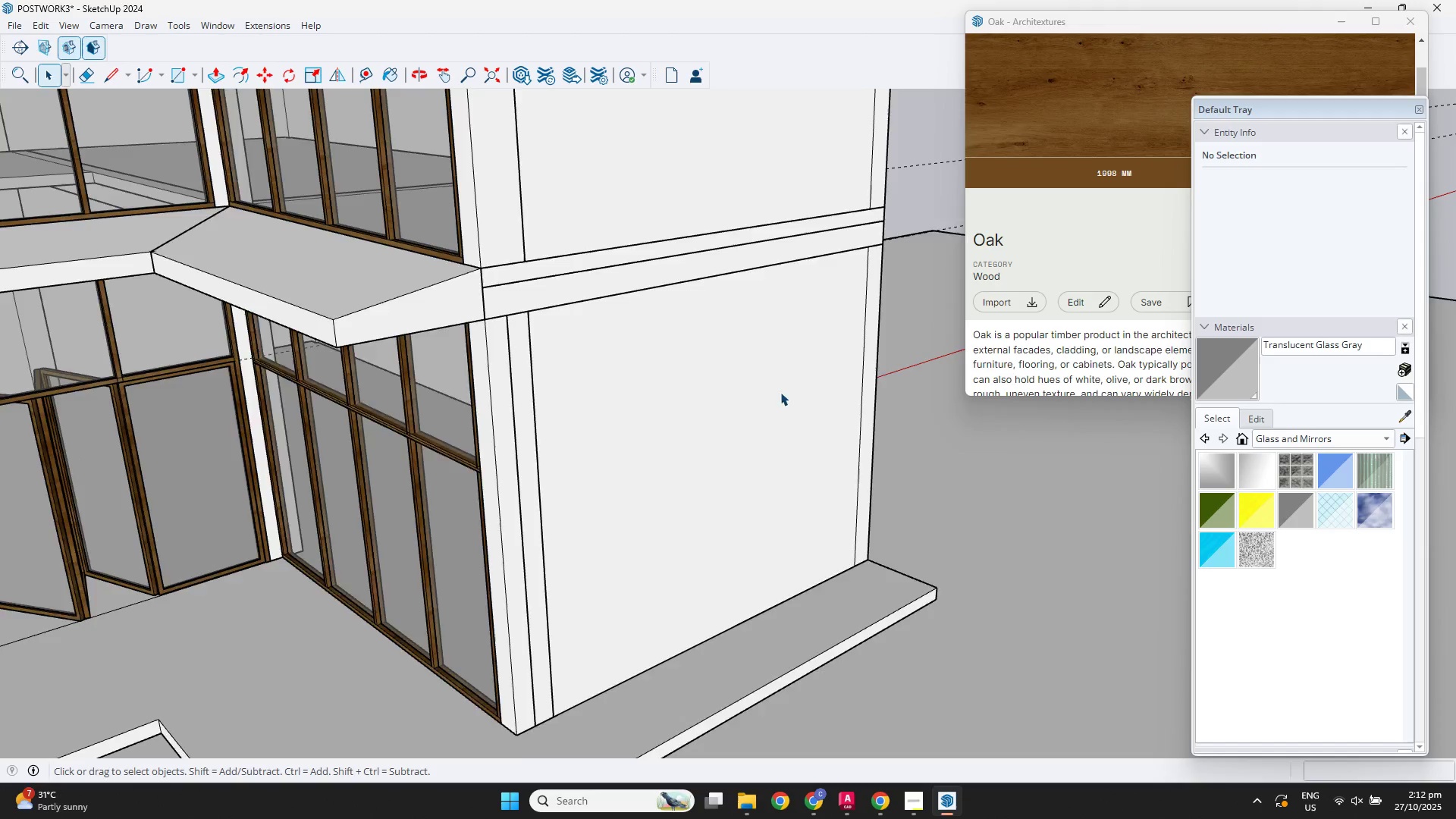 
scroll: coordinate [757, 445], scroll_direction: down, amount: 4.0
 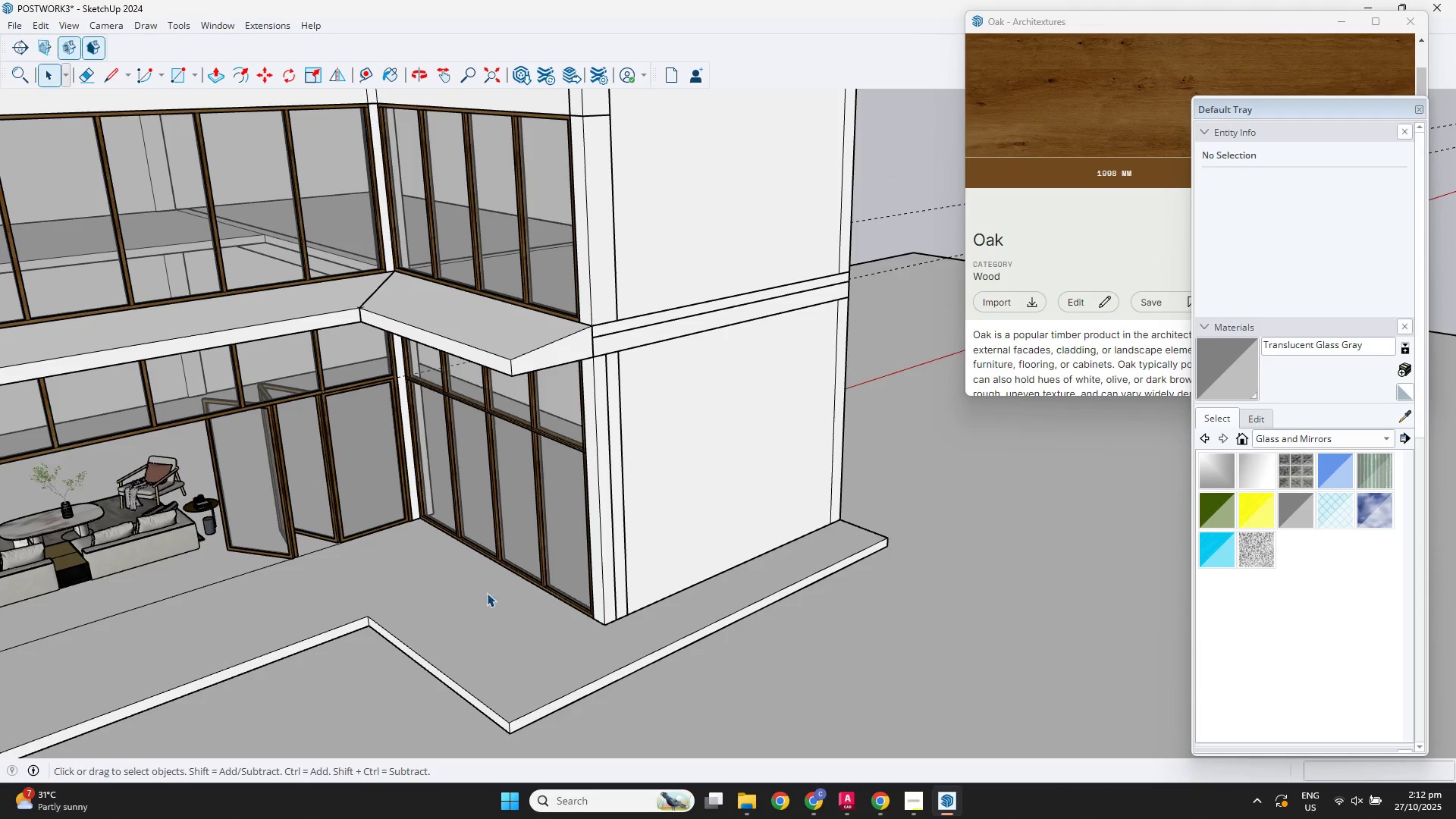 
scroll: coordinate [461, 598], scroll_direction: up, amount: 2.0
 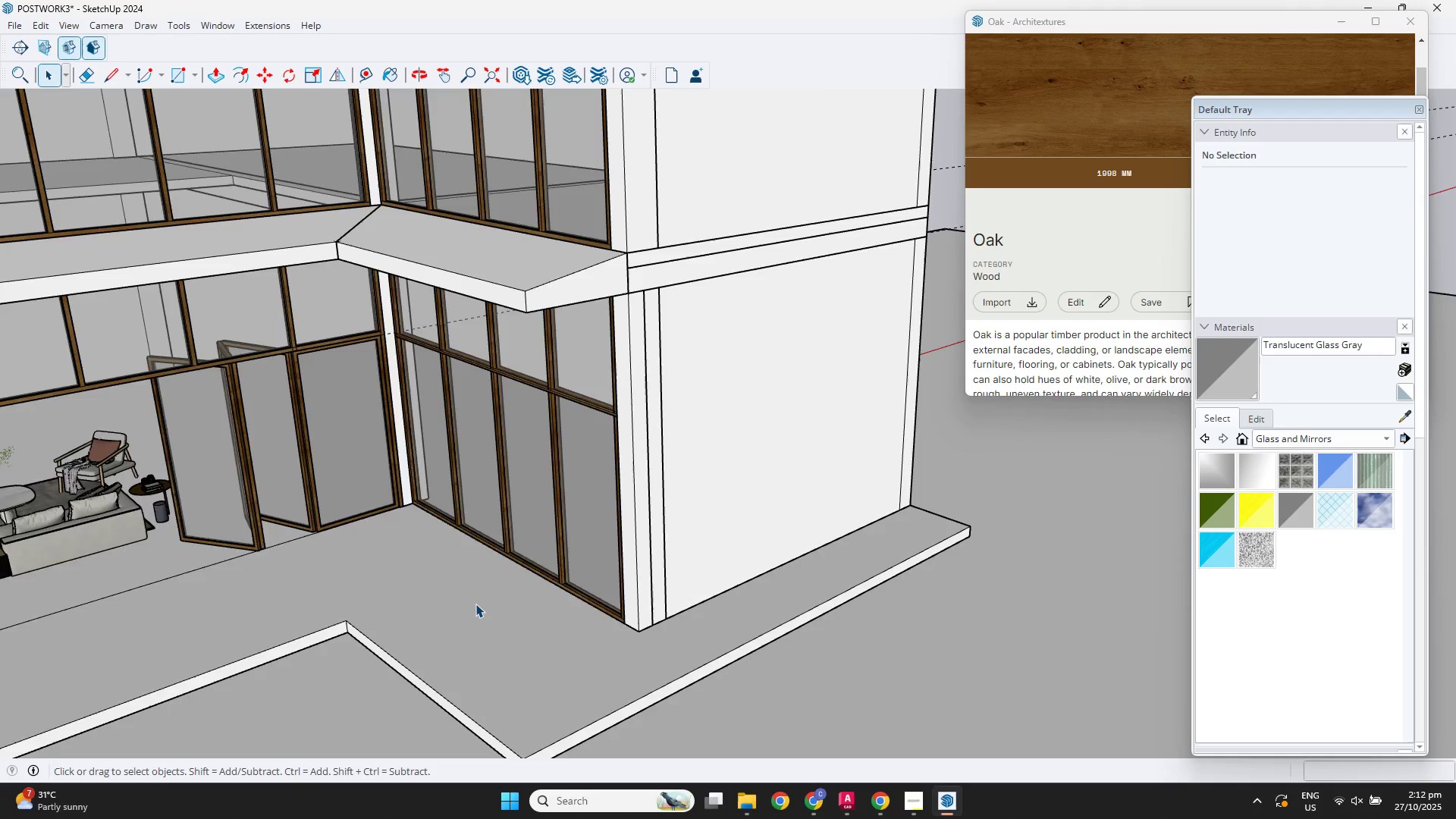 
double_click([475, 604])
 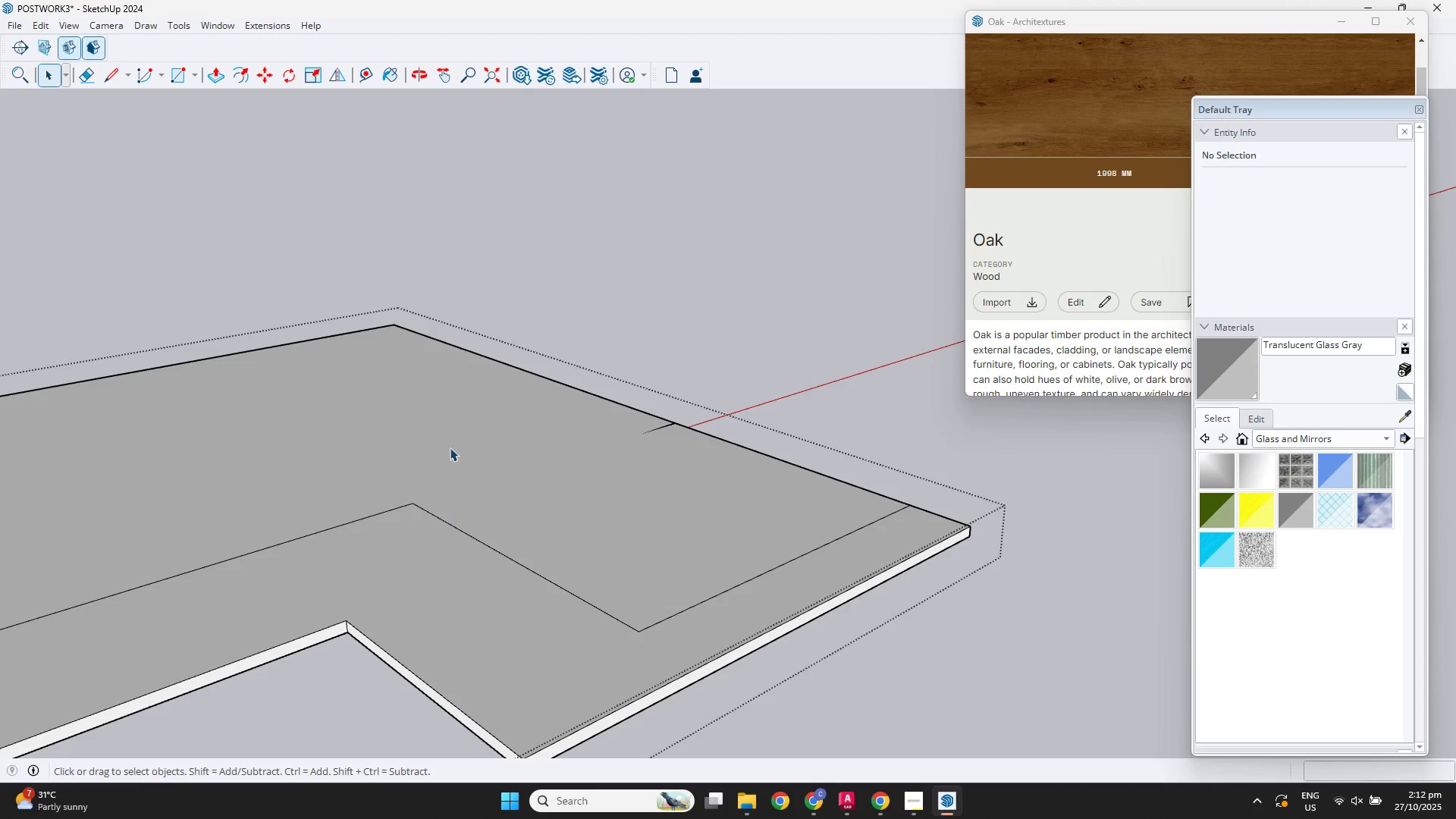 
triple_click([450, 447])
 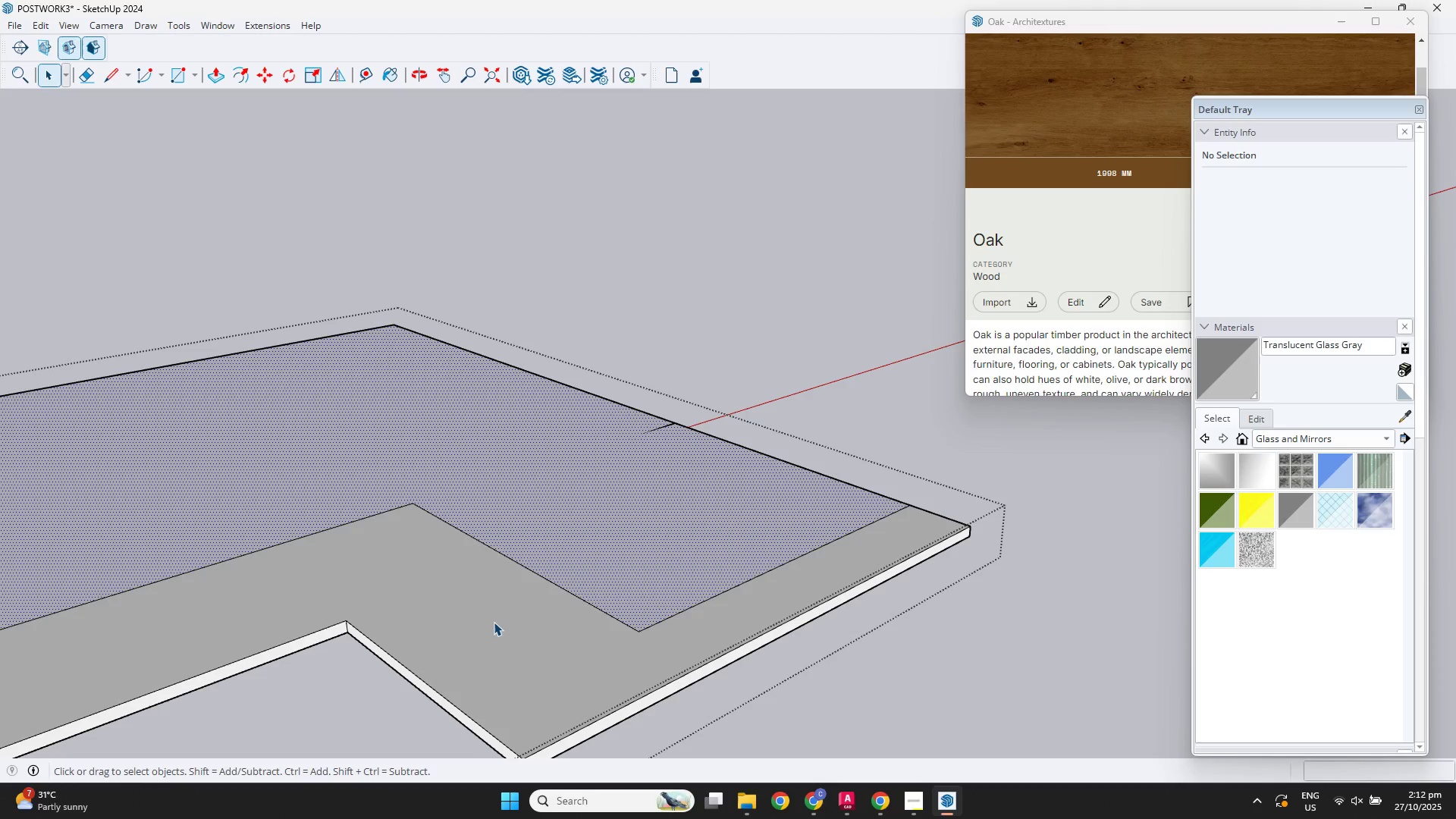 
triple_click([494, 623])
 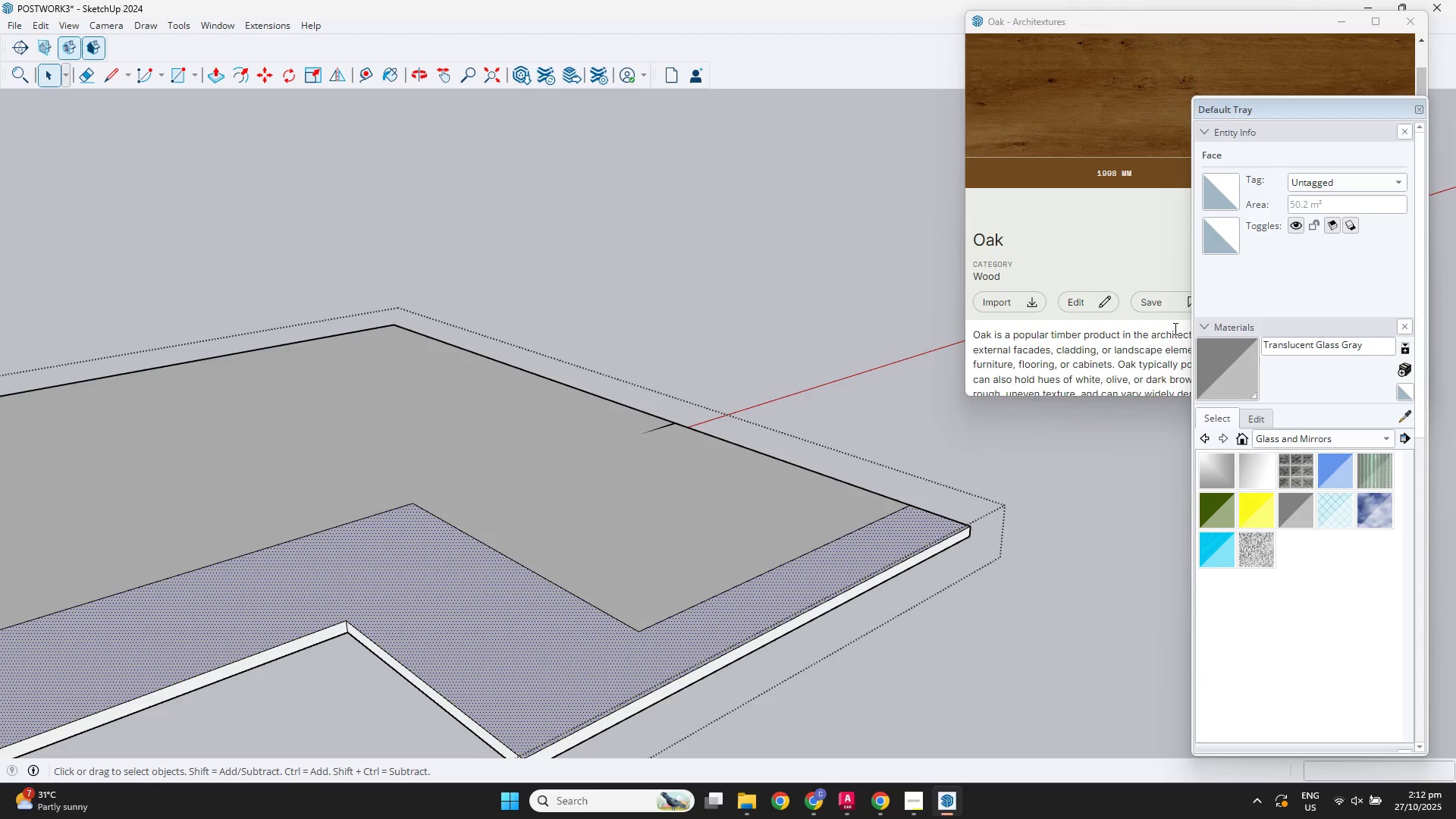 
scroll: coordinate [598, 485], scroll_direction: down, amount: 5.0
 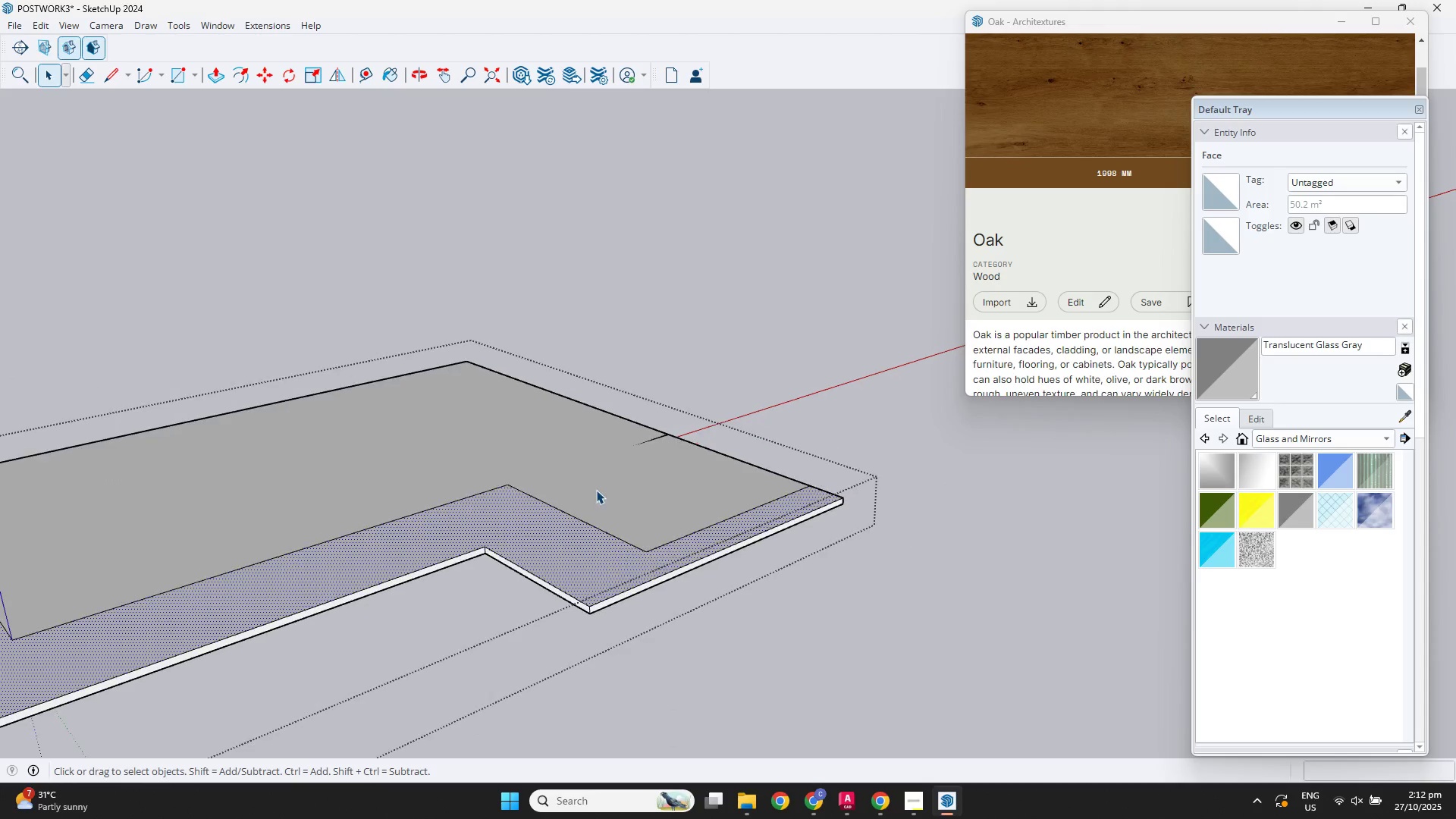 
hold_key(key=ShiftLeft, duration=0.34)
 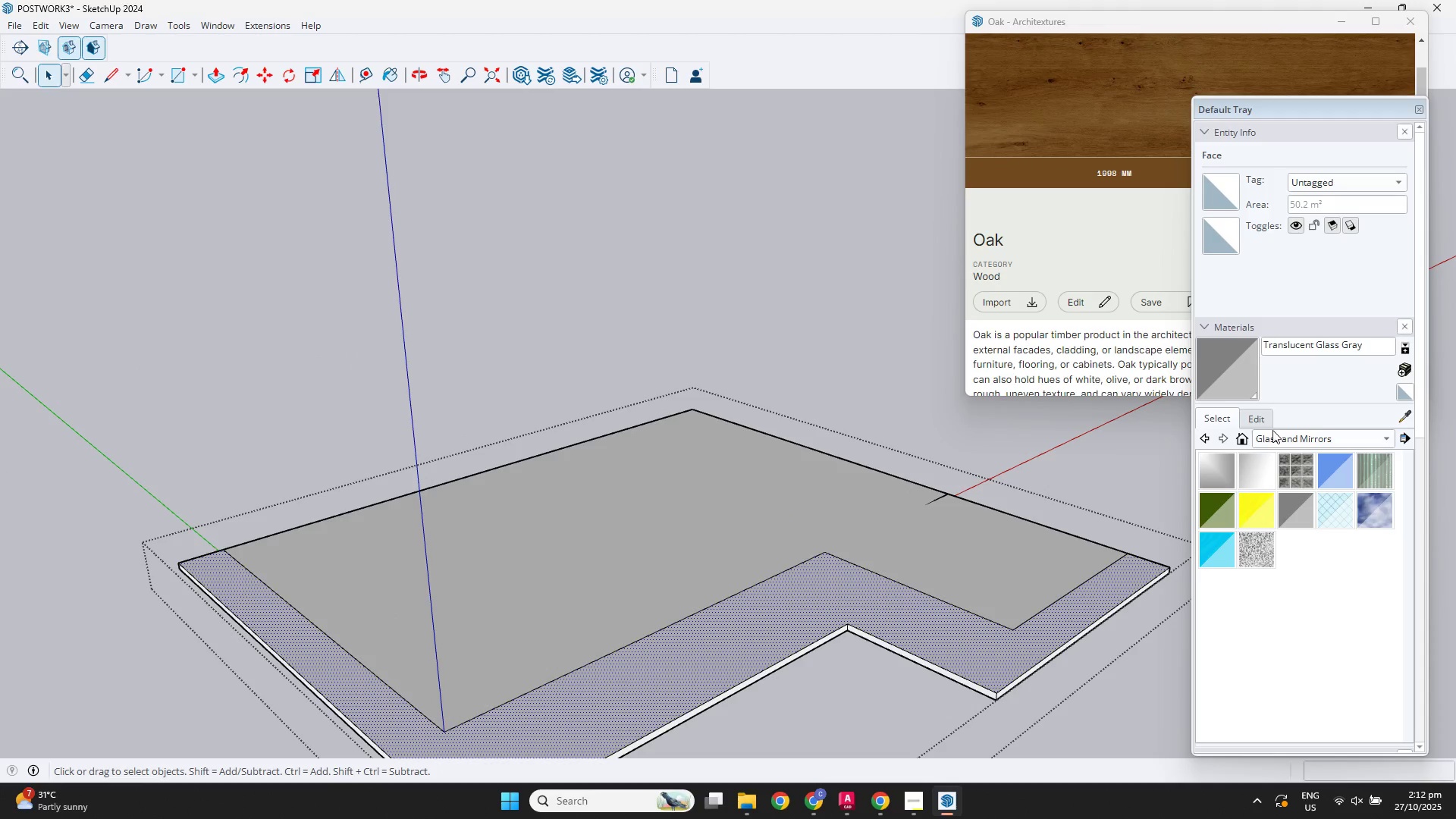 
left_click([1094, 239])
 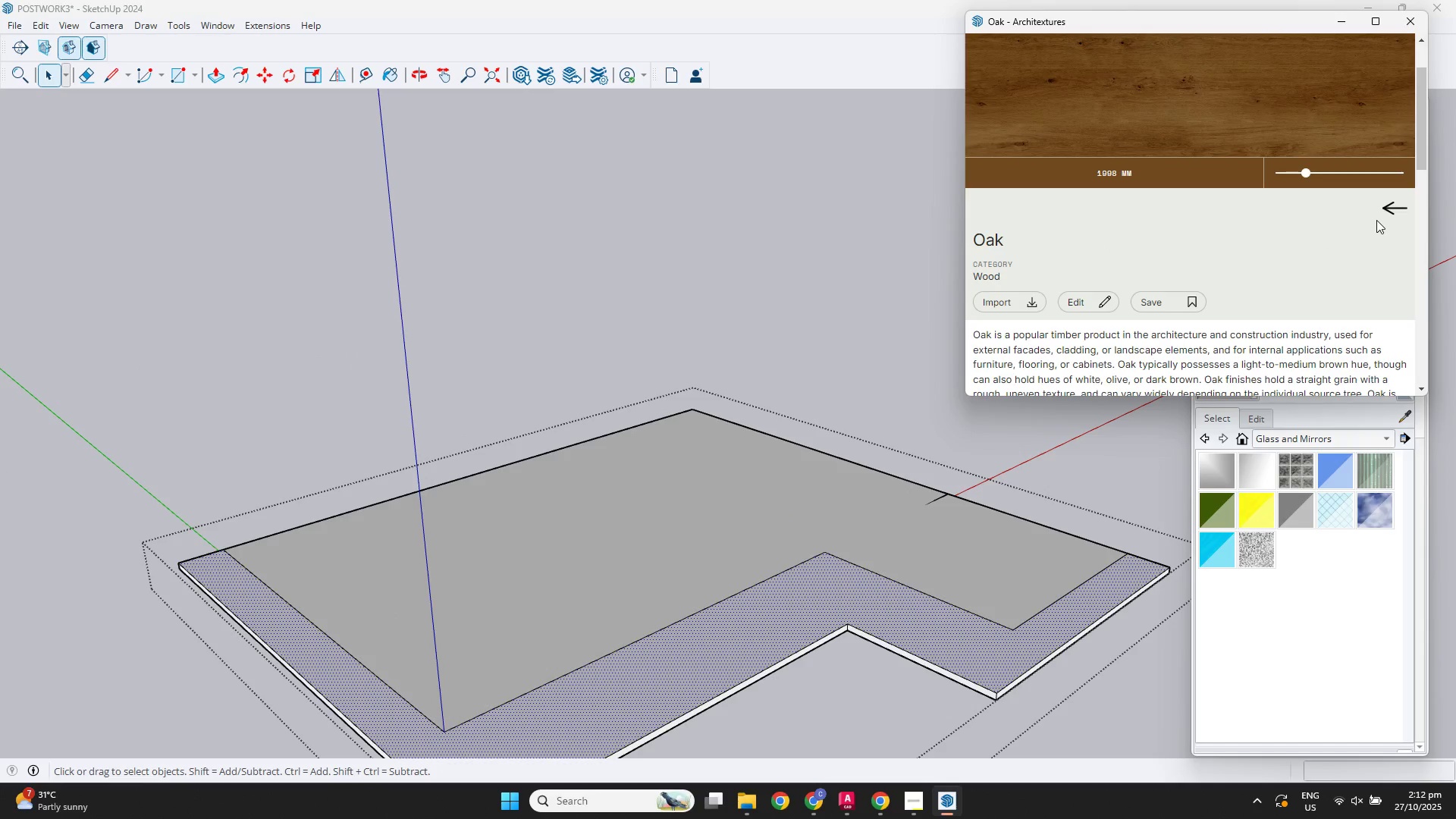 
left_click([1387, 217])
 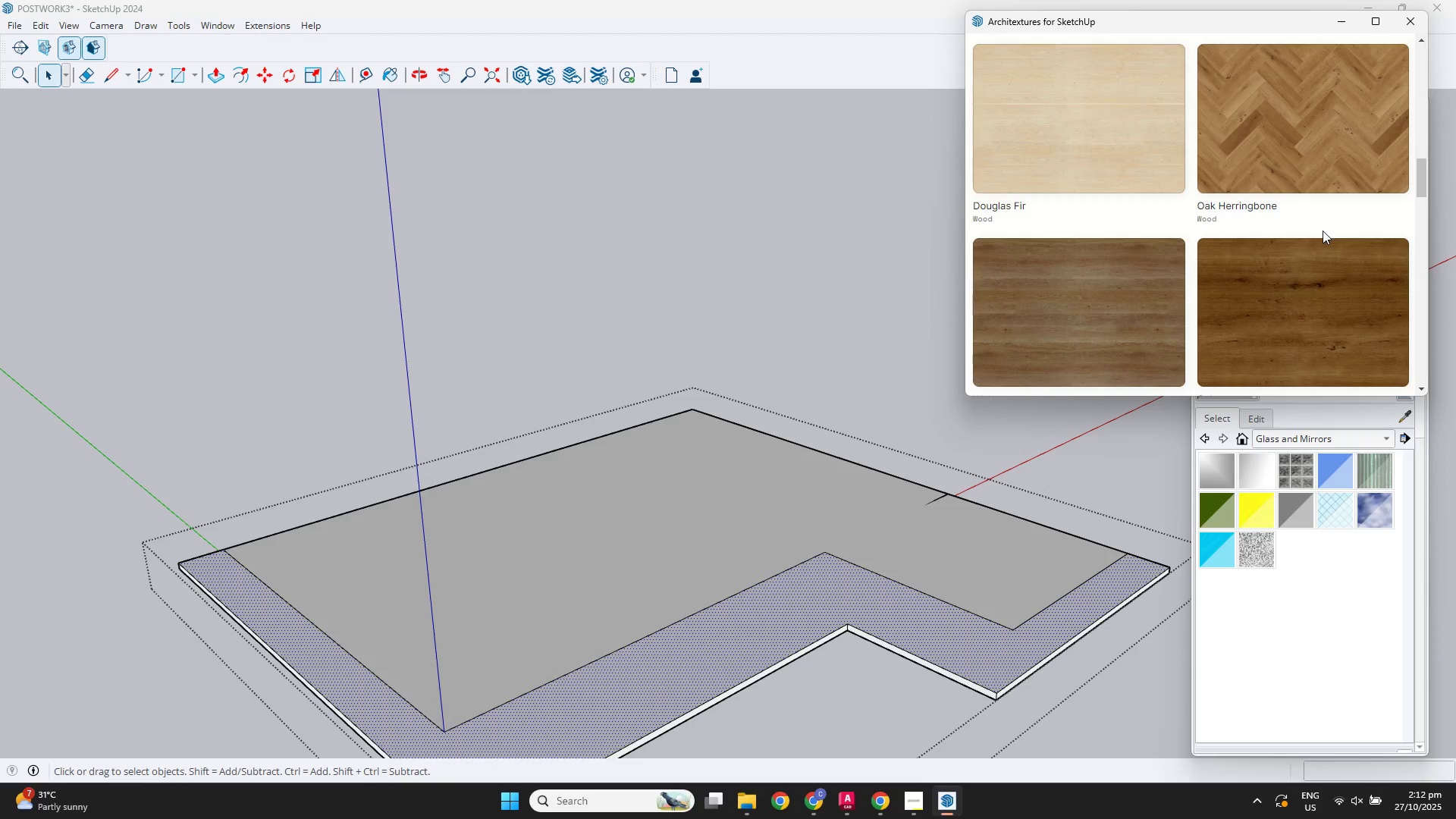 
scroll: coordinate [1313, 240], scroll_direction: down, amount: 12.0
 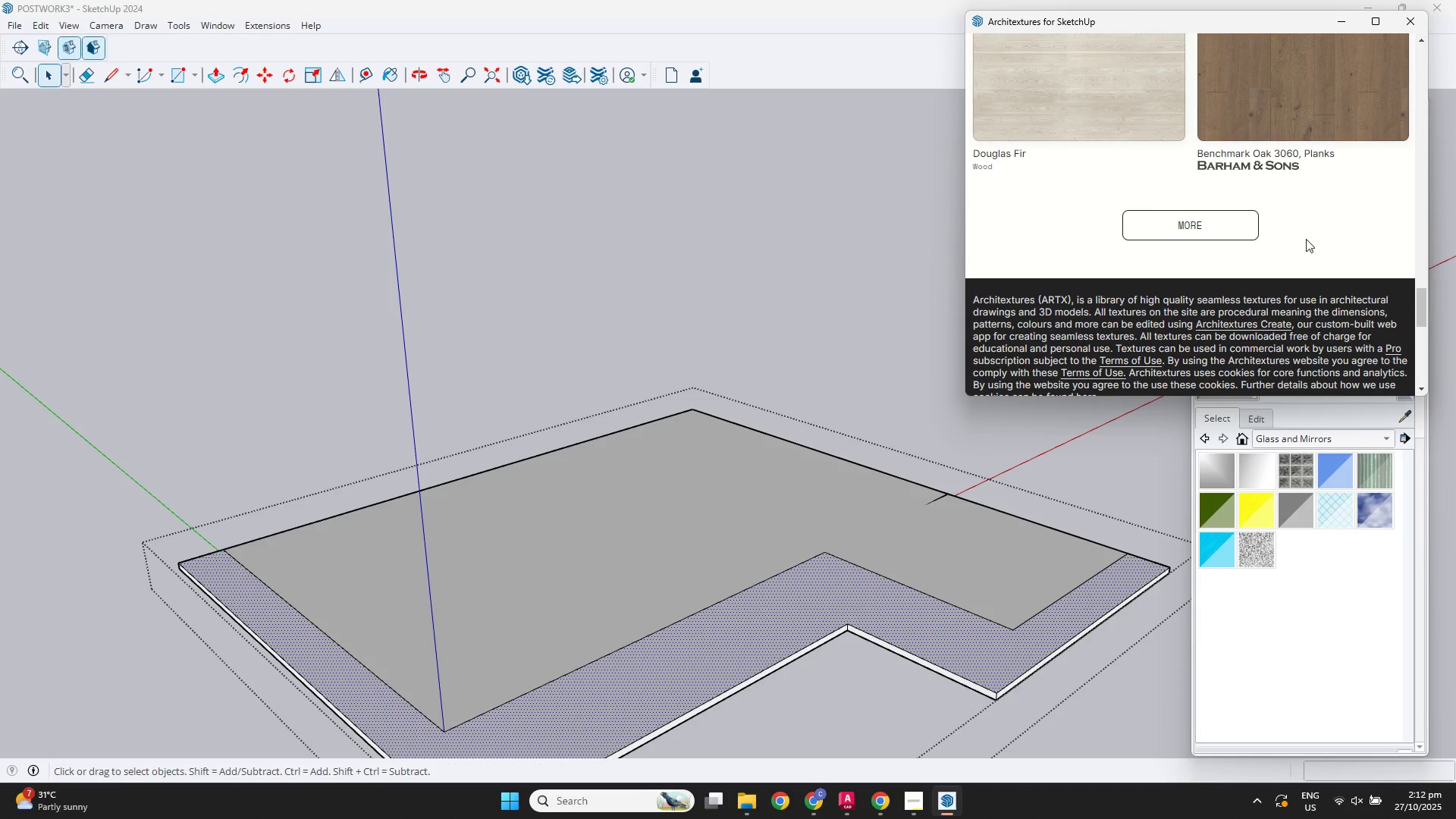 
left_click([1310, 113])
 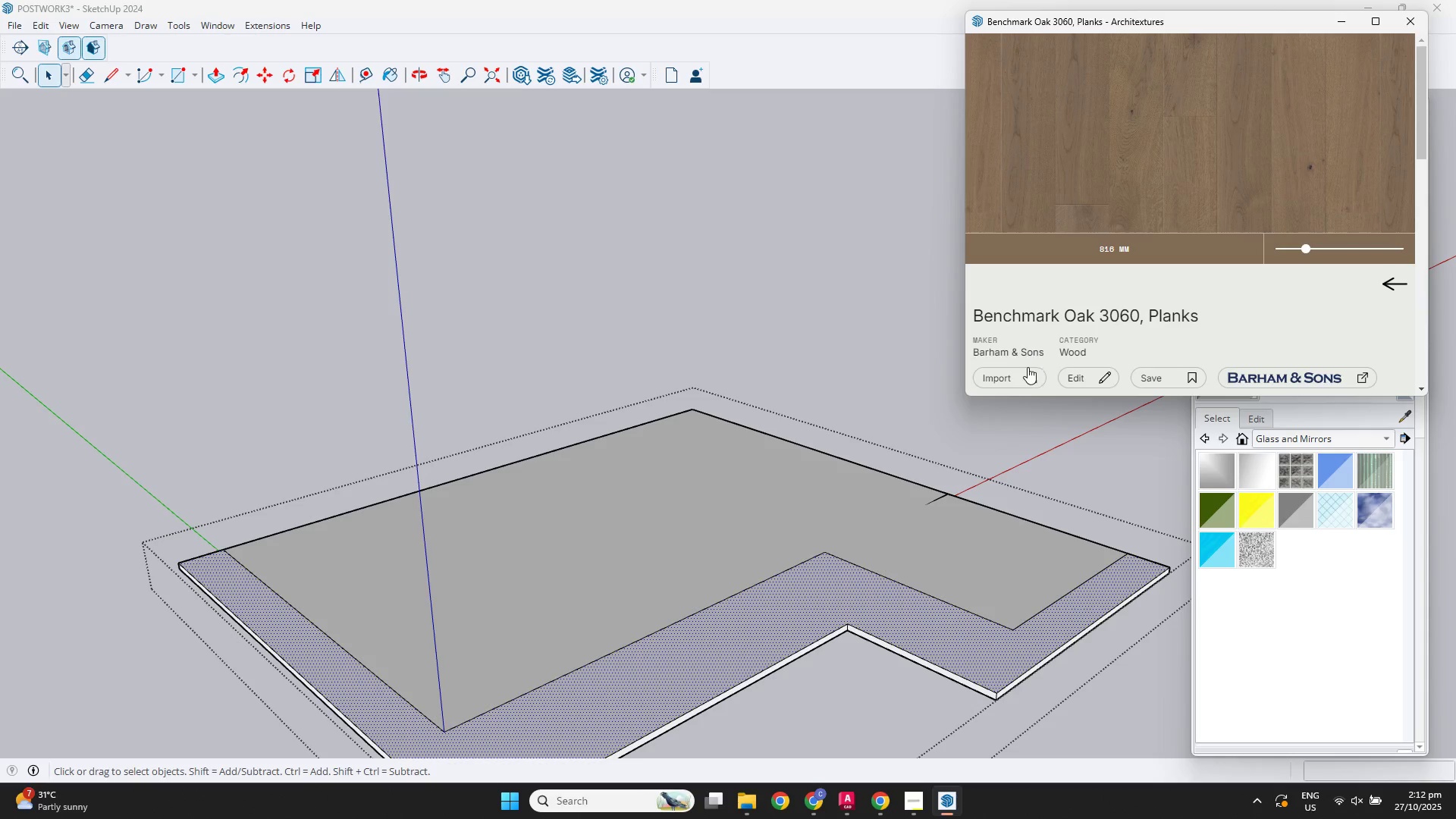 
left_click([1016, 376])
 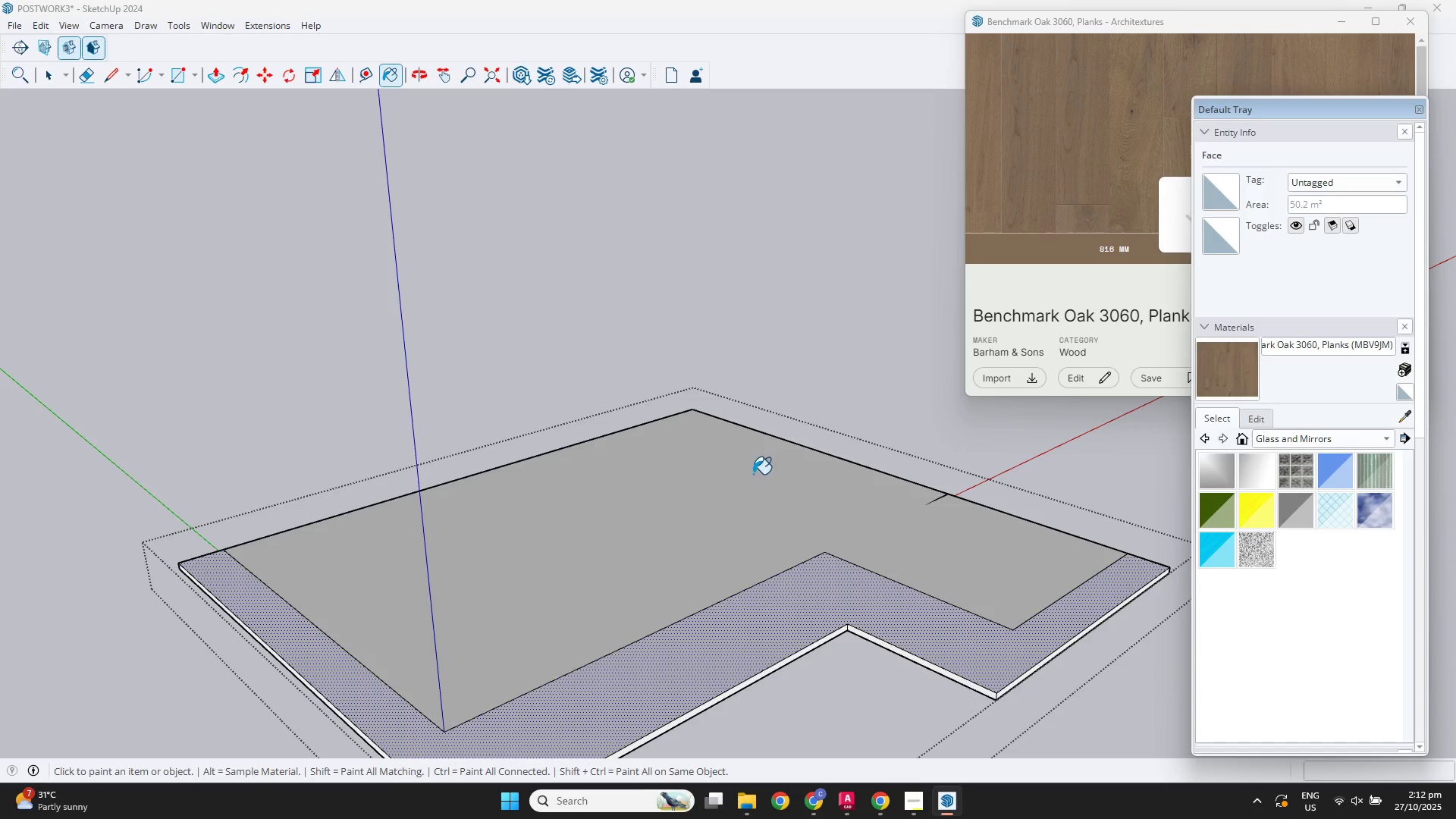 
left_click([752, 479])
 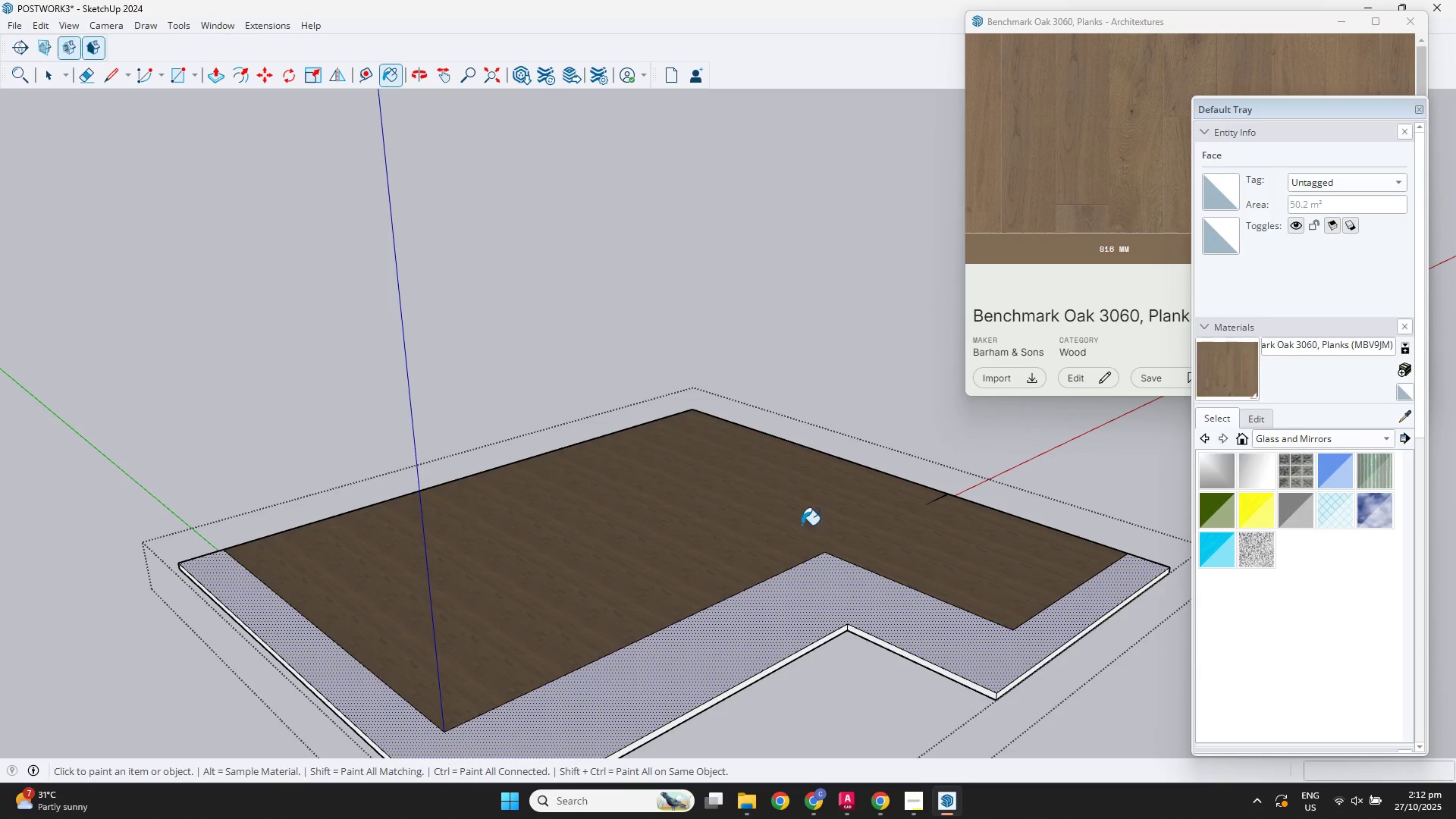 
scroll: coordinate [817, 552], scroll_direction: up, amount: 11.0
 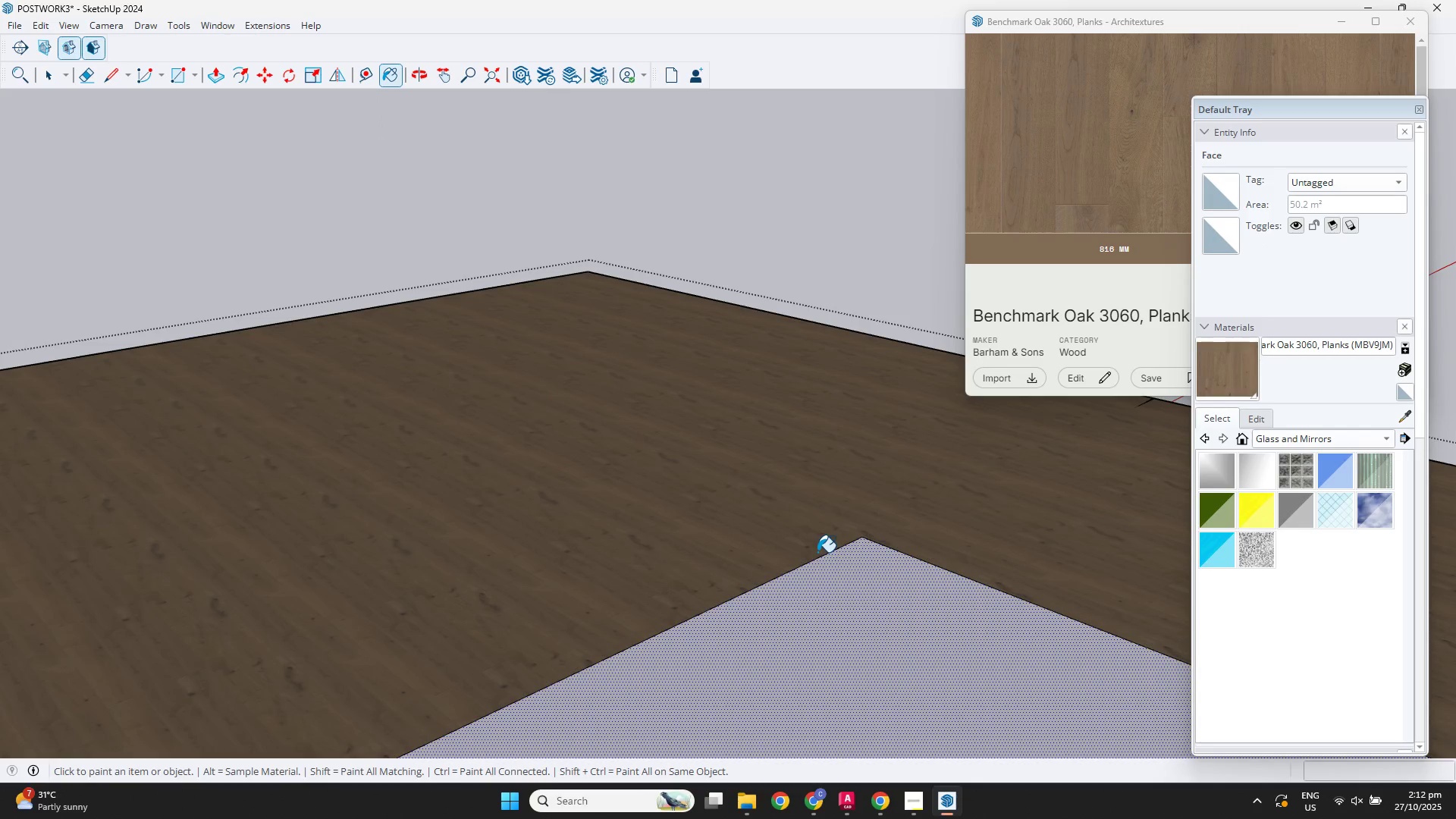 
key(Space)
 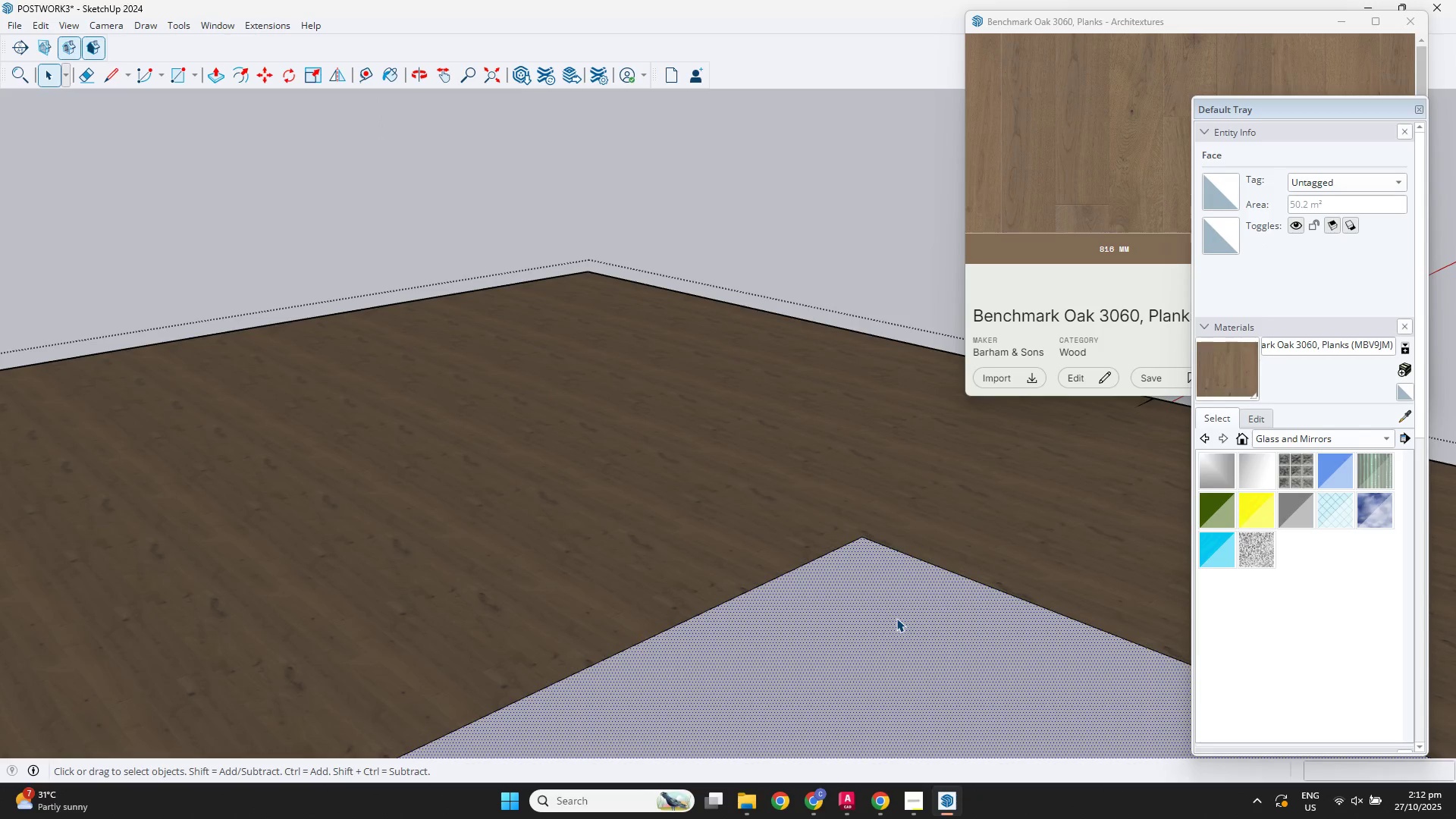 
left_click([896, 618])
 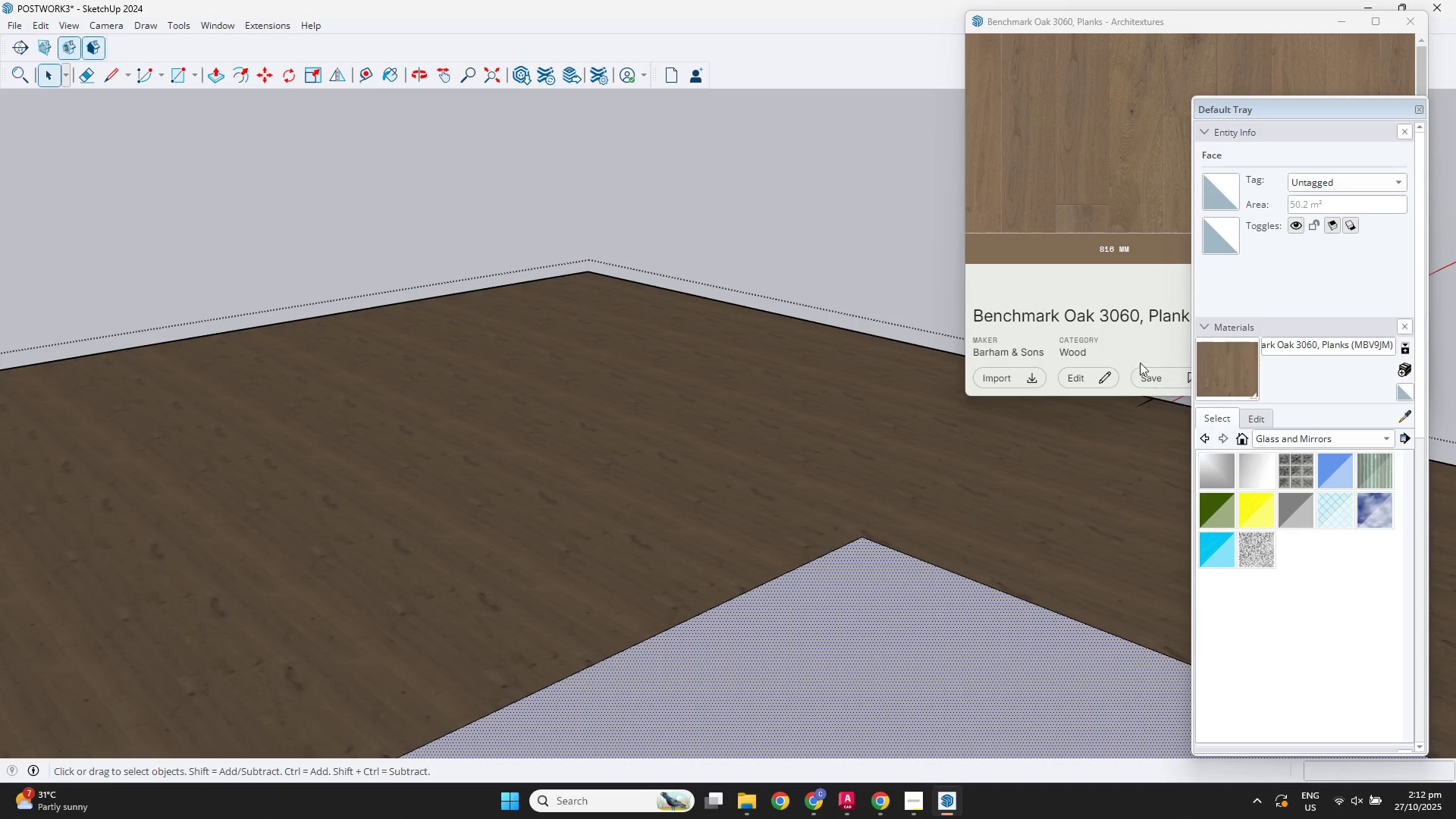 
left_click([1095, 271])
 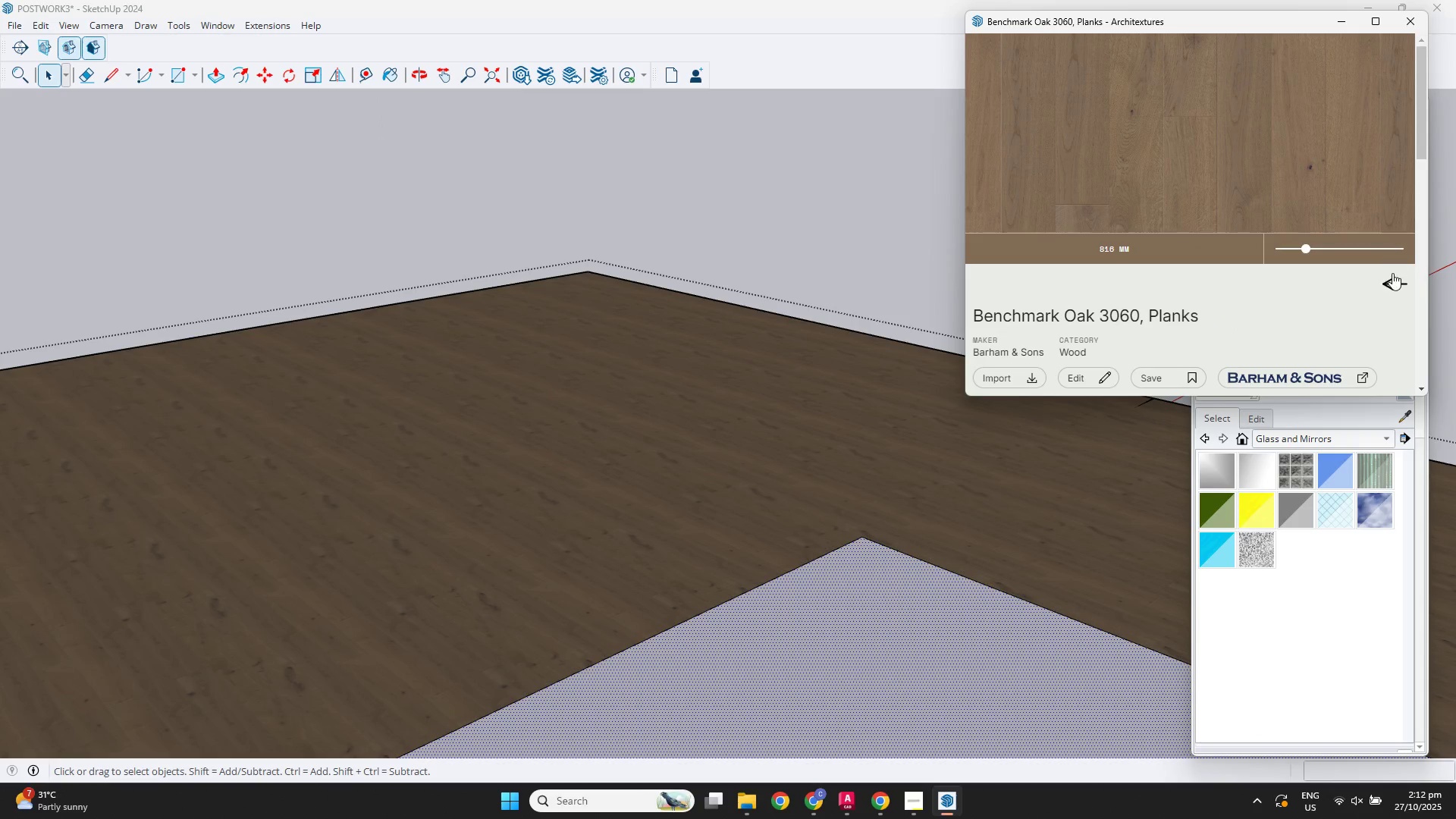 
left_click([1392, 273])
 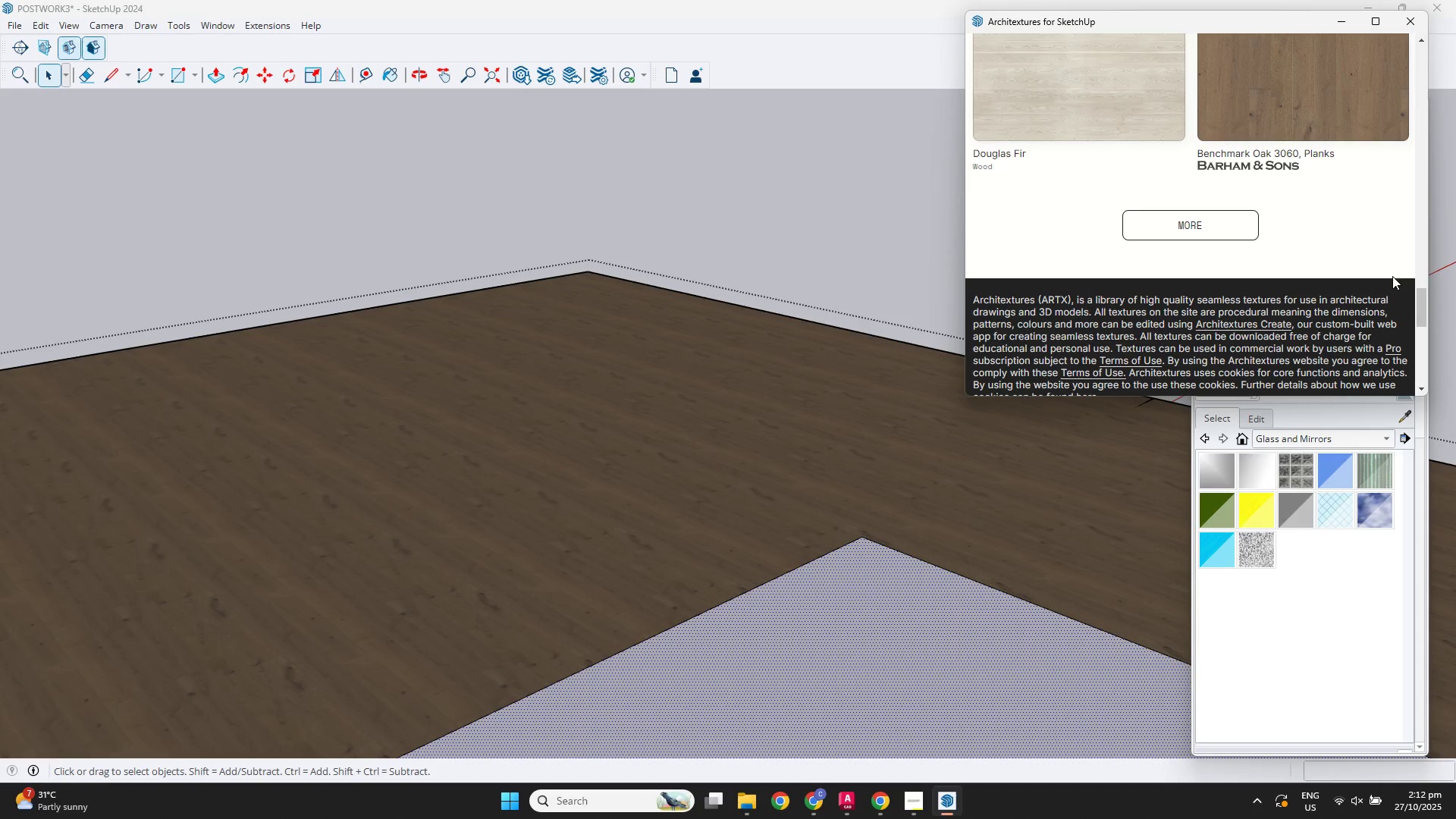 
scroll: coordinate [1230, 202], scroll_direction: up, amount: 3.0
 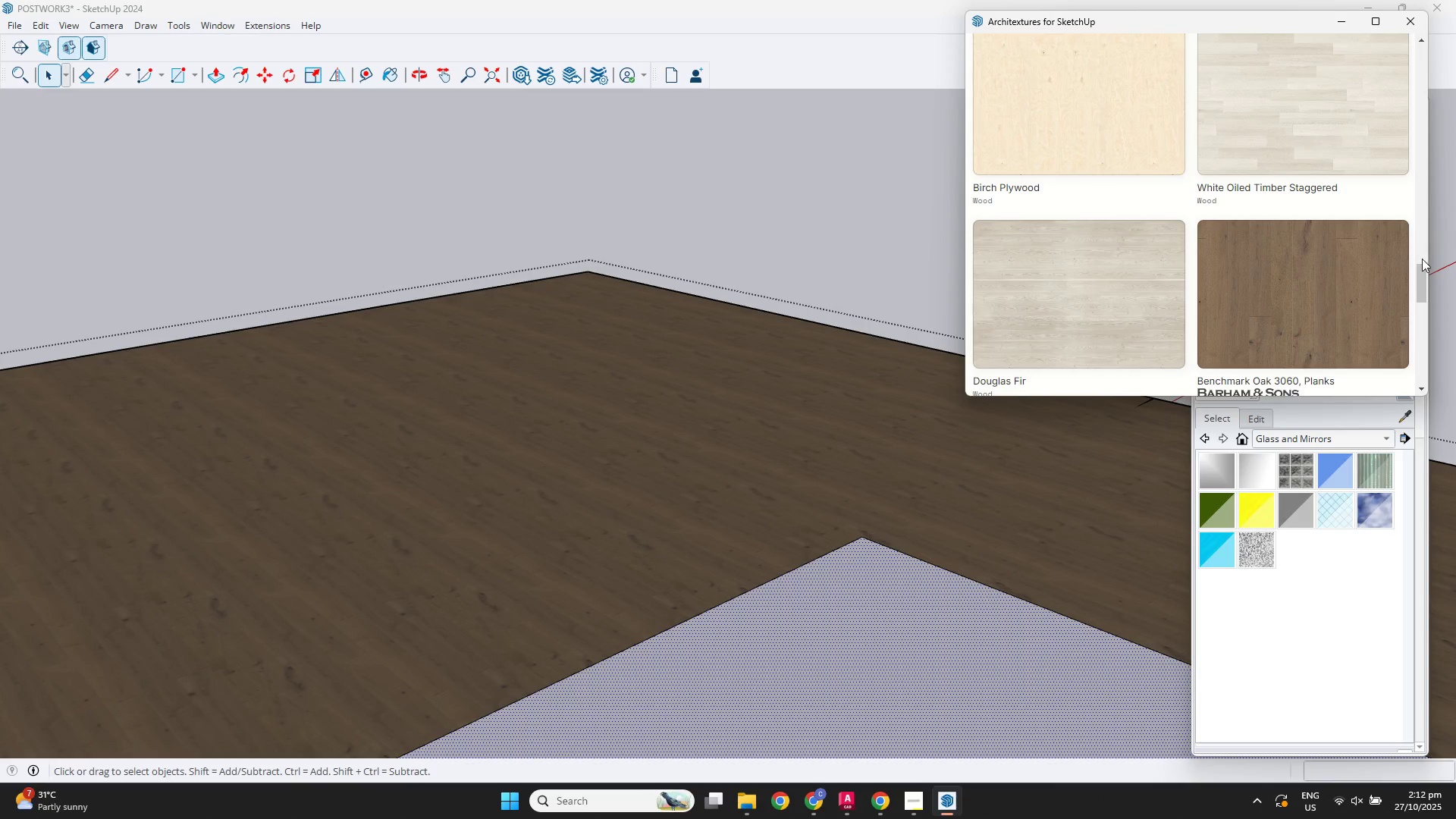 
left_click_drag(start_coordinate=[1421, 274], to_coordinate=[1415, 92])
 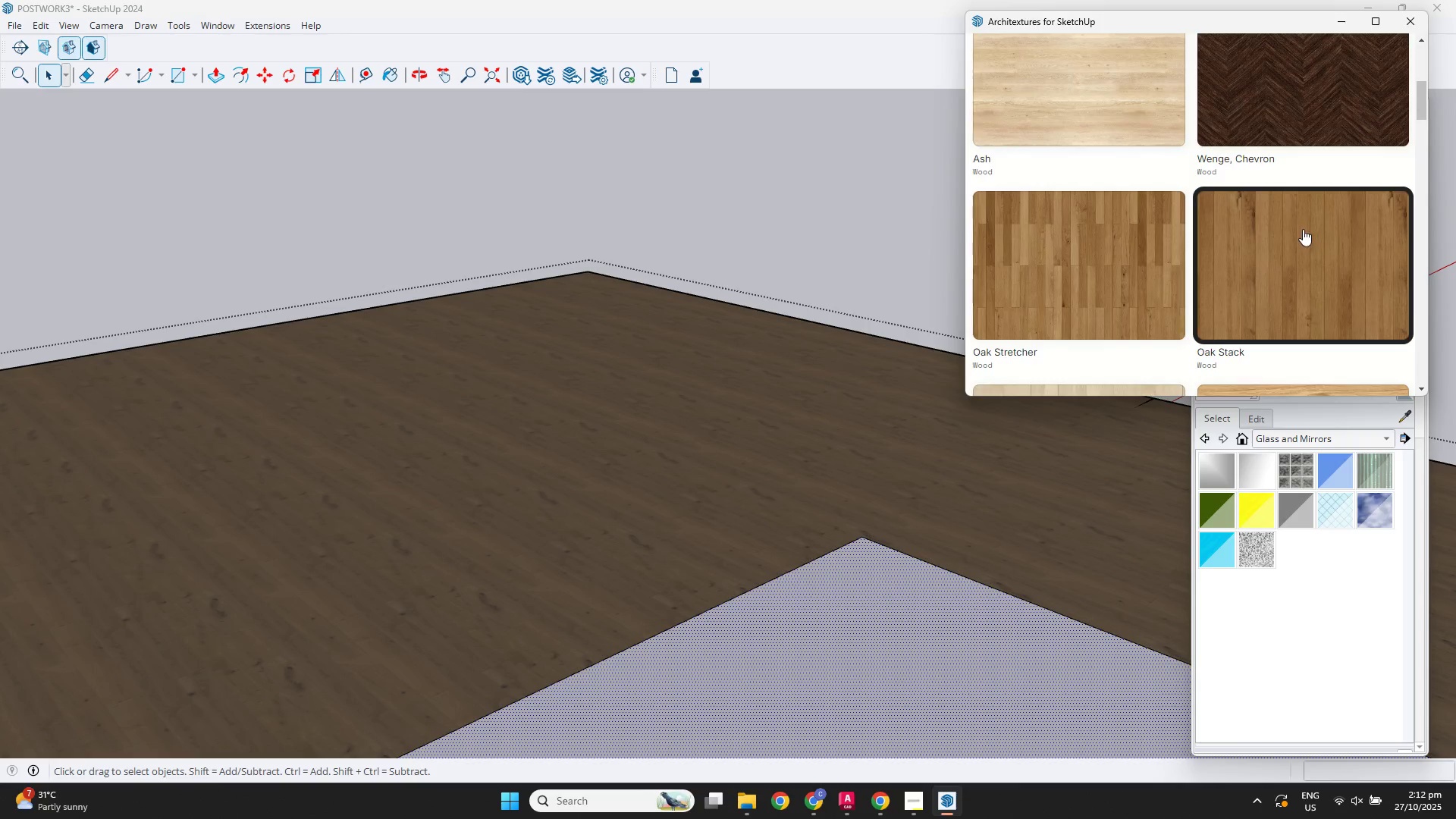 
left_click([1303, 229])
 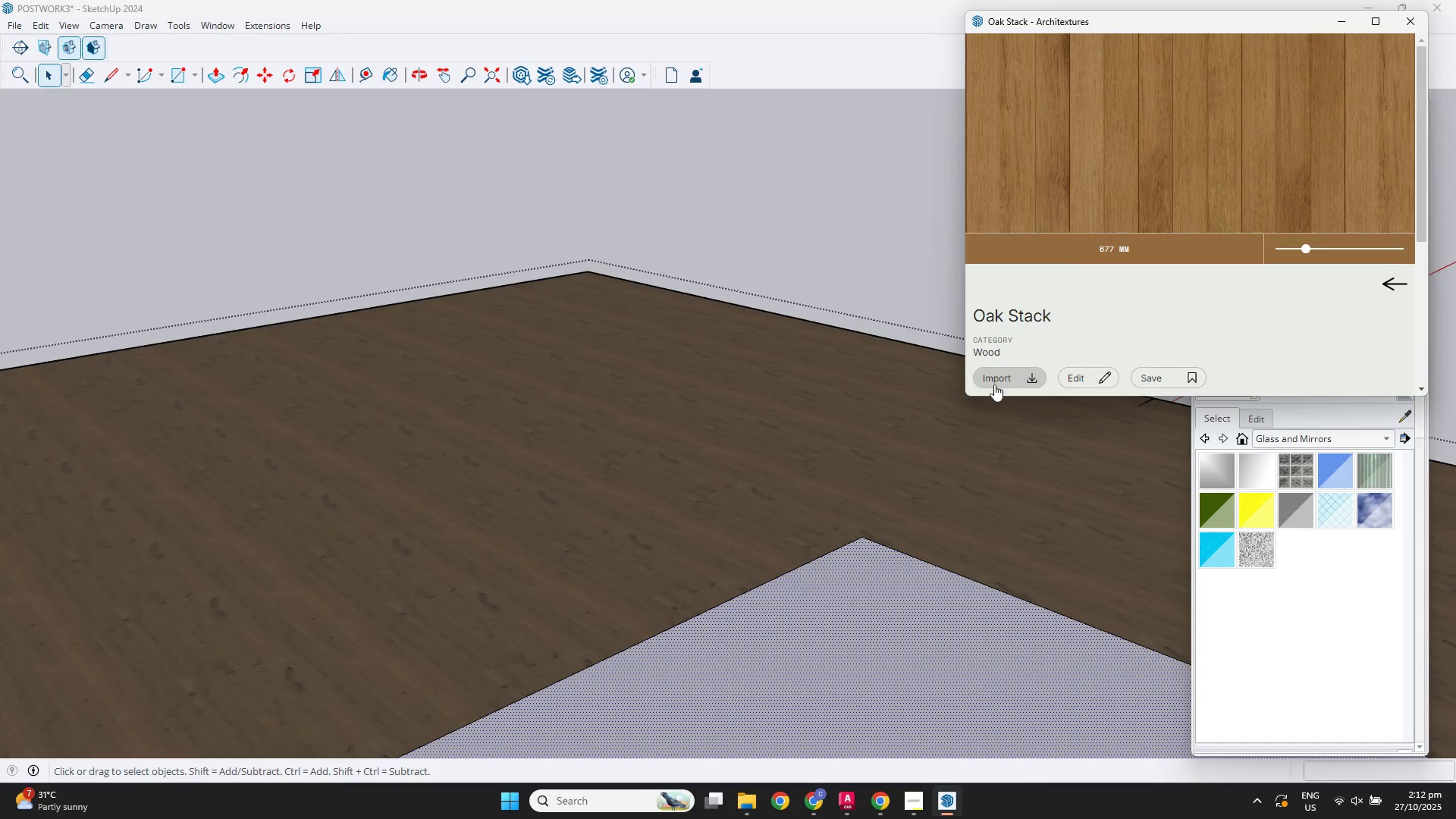 
left_click([994, 384])
 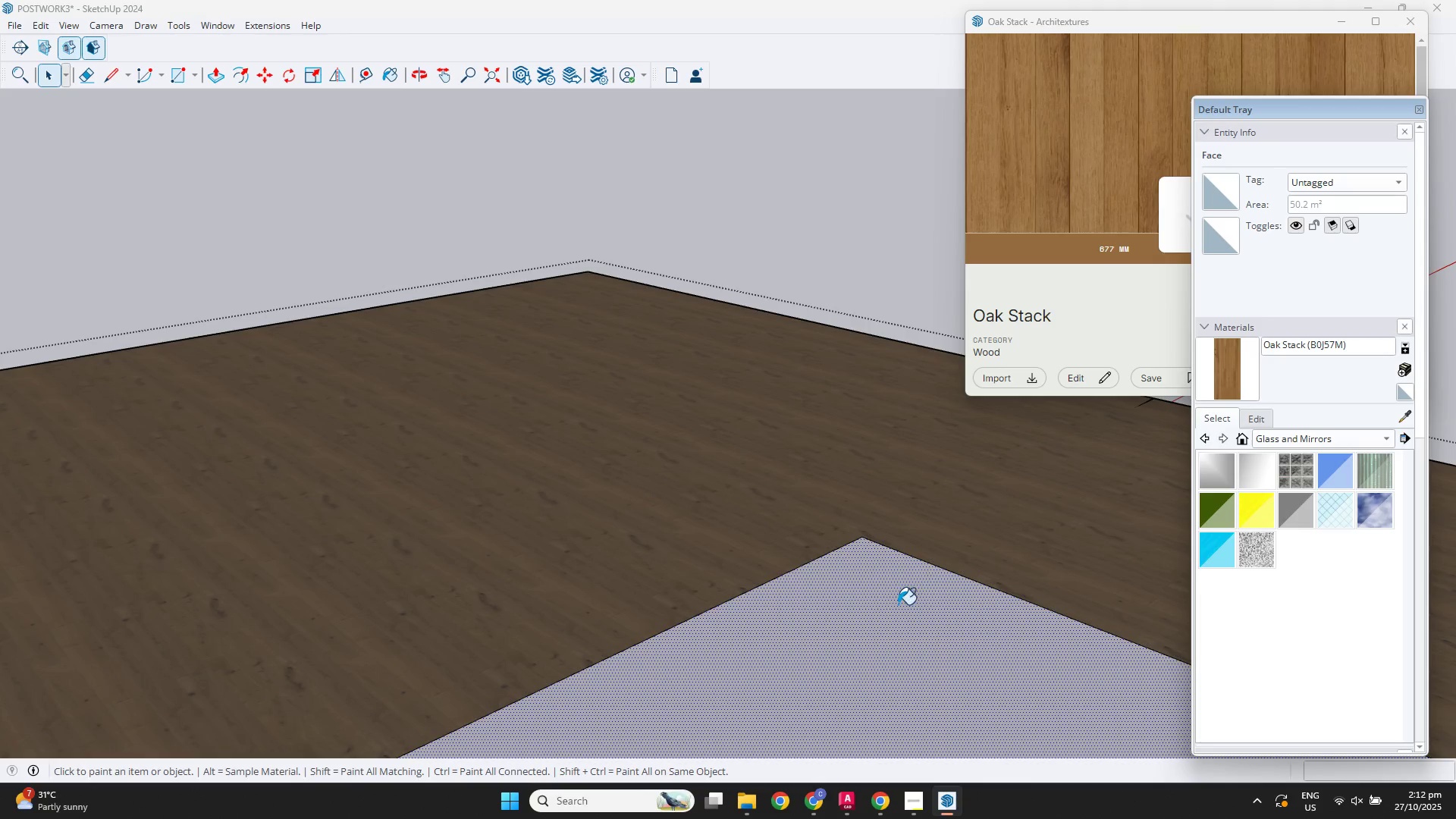 
left_click([897, 605])
 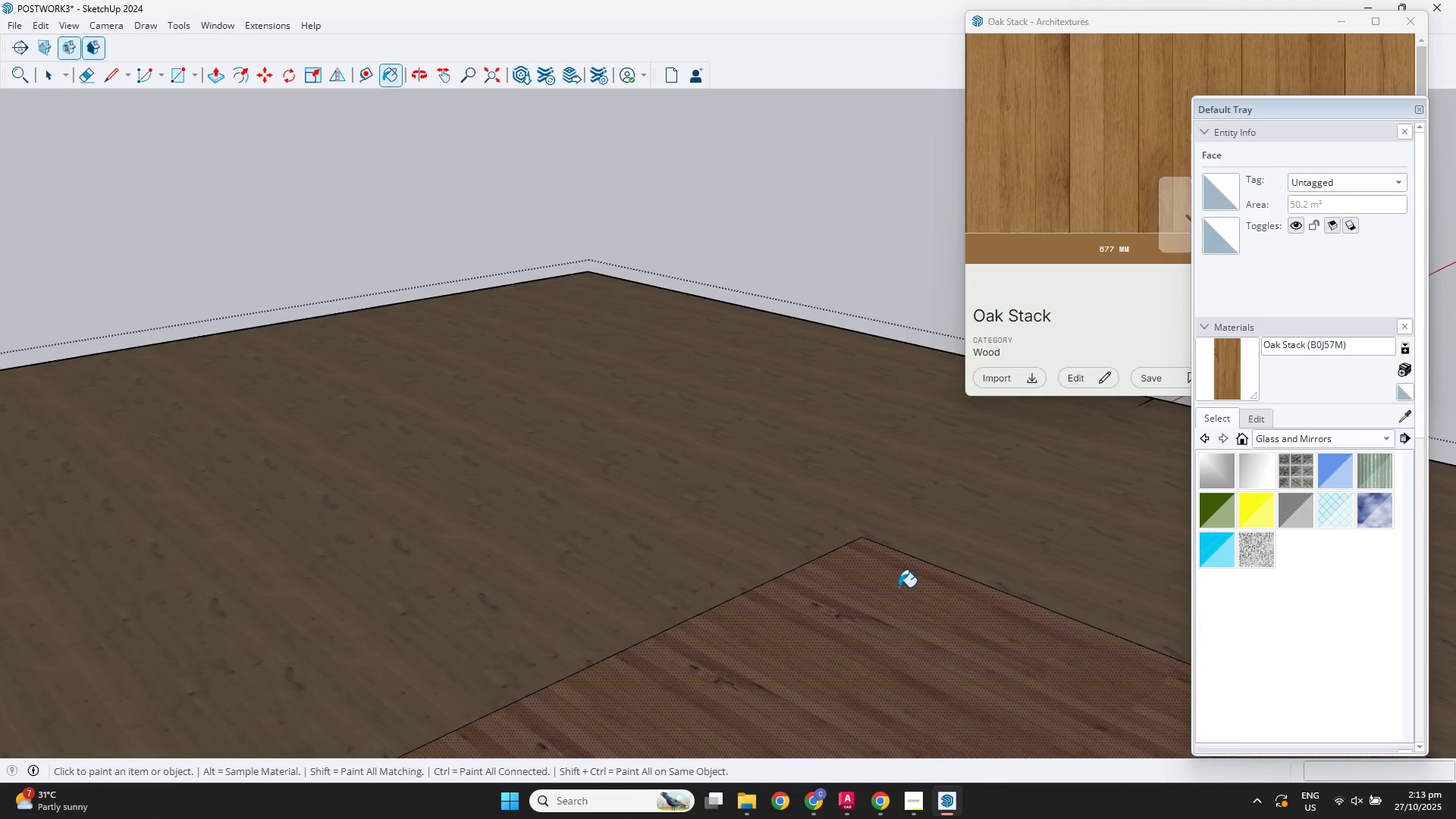 
scroll: coordinate [901, 535], scroll_direction: down, amount: 5.0
 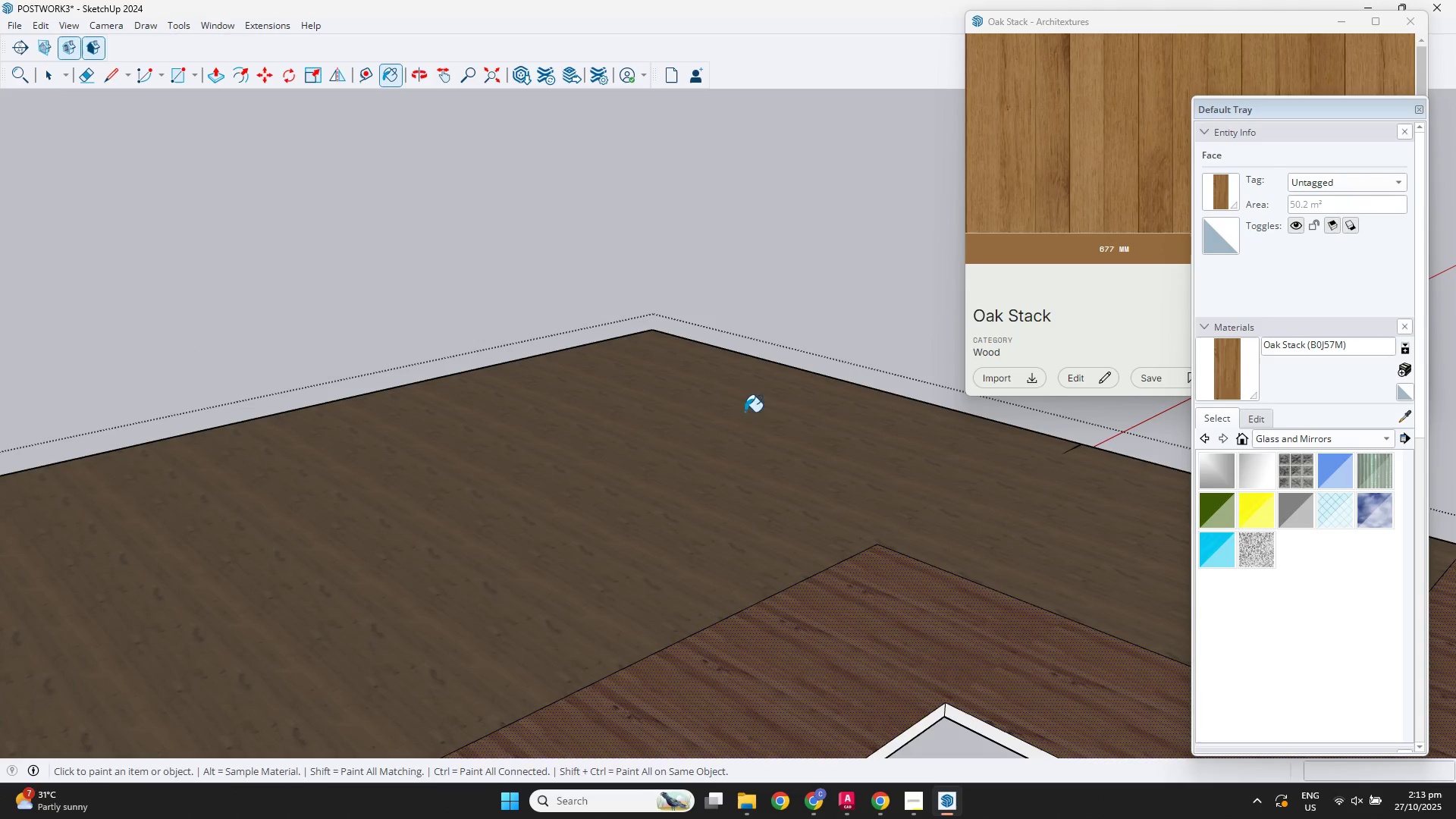 
key(Space)
 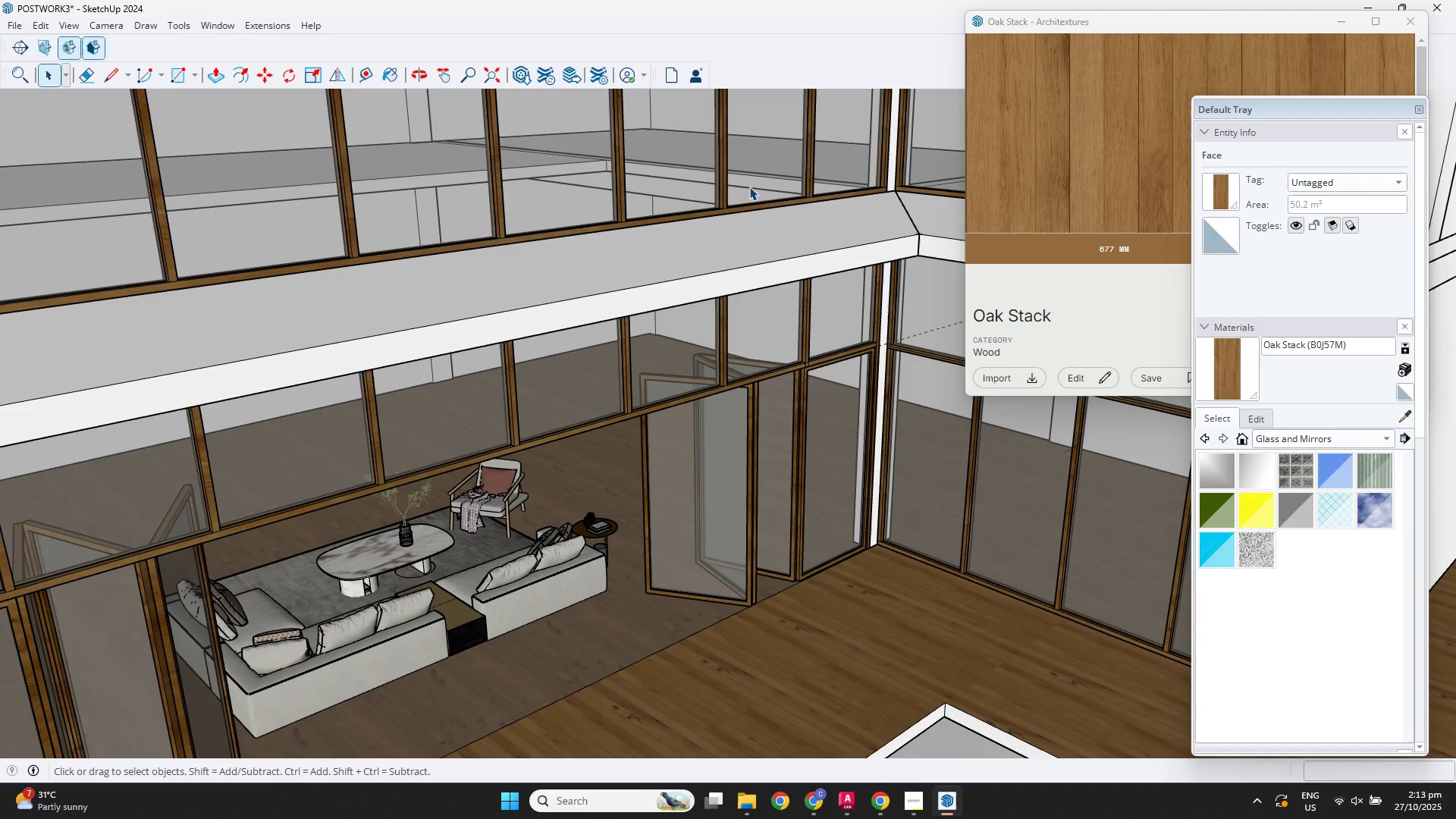 
scroll: coordinate [874, 411], scroll_direction: down, amount: 9.0
 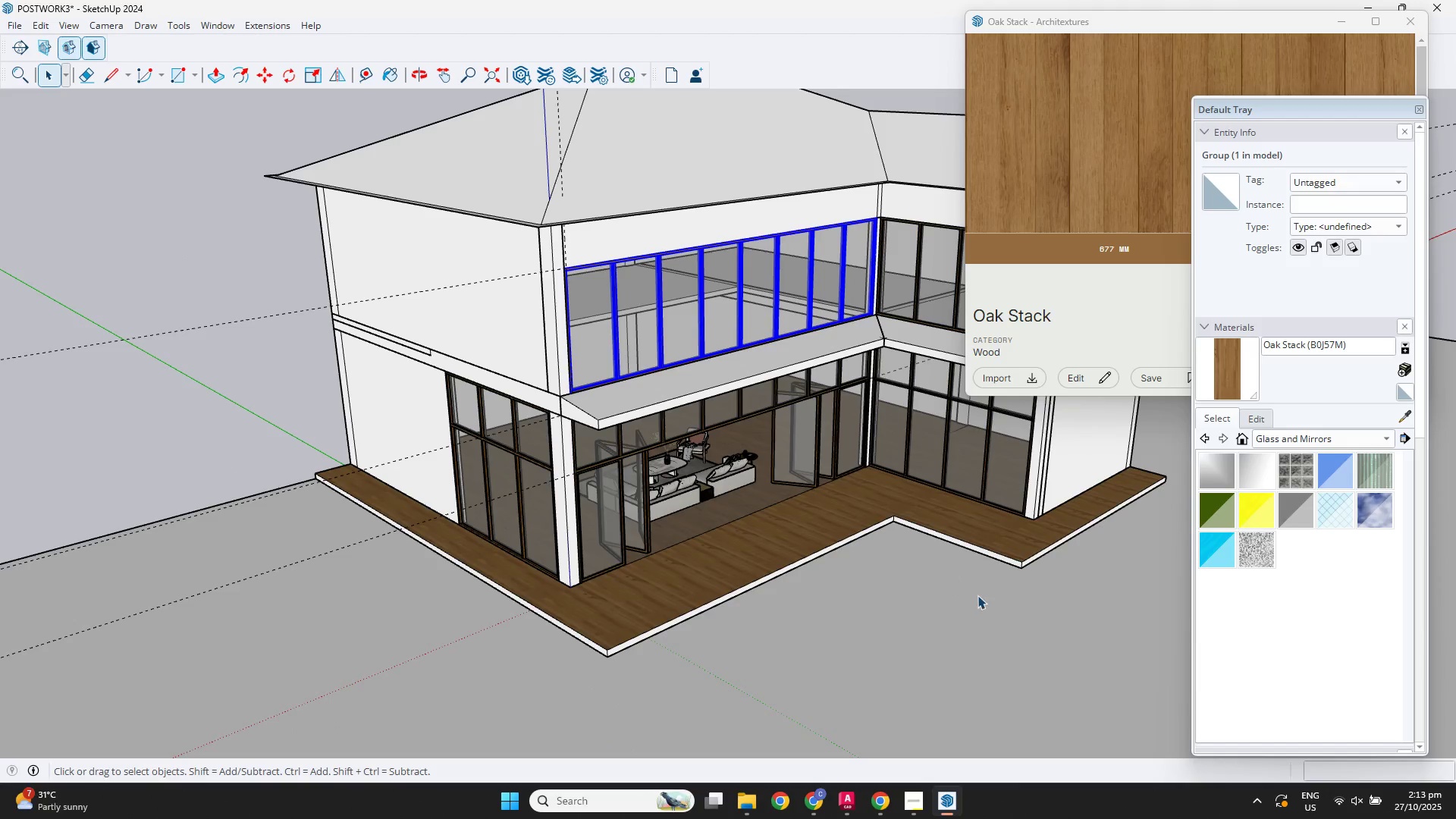 
left_click([978, 596])
 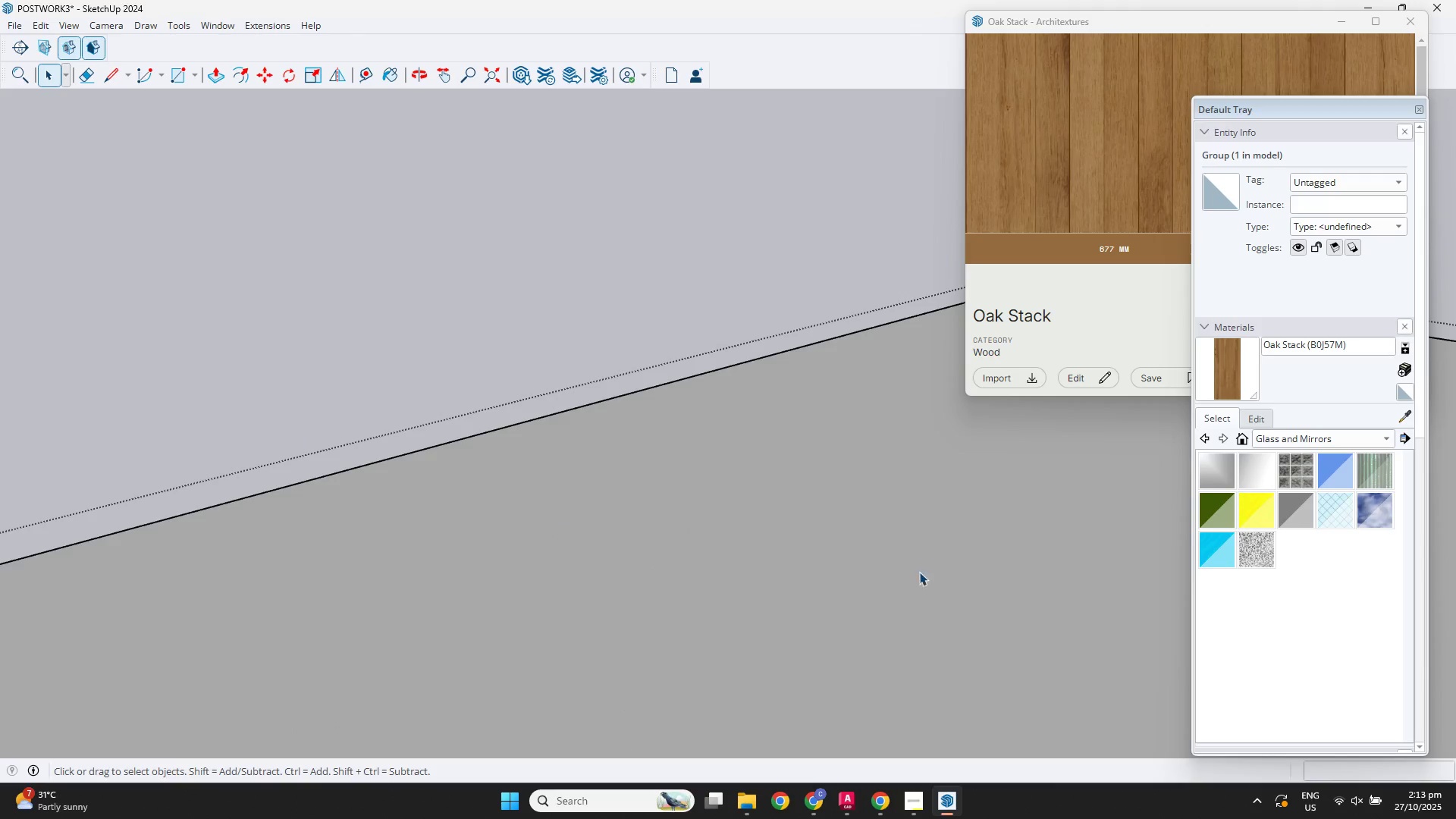 
scroll: coordinate [760, 474], scroll_direction: up, amount: 4.0
 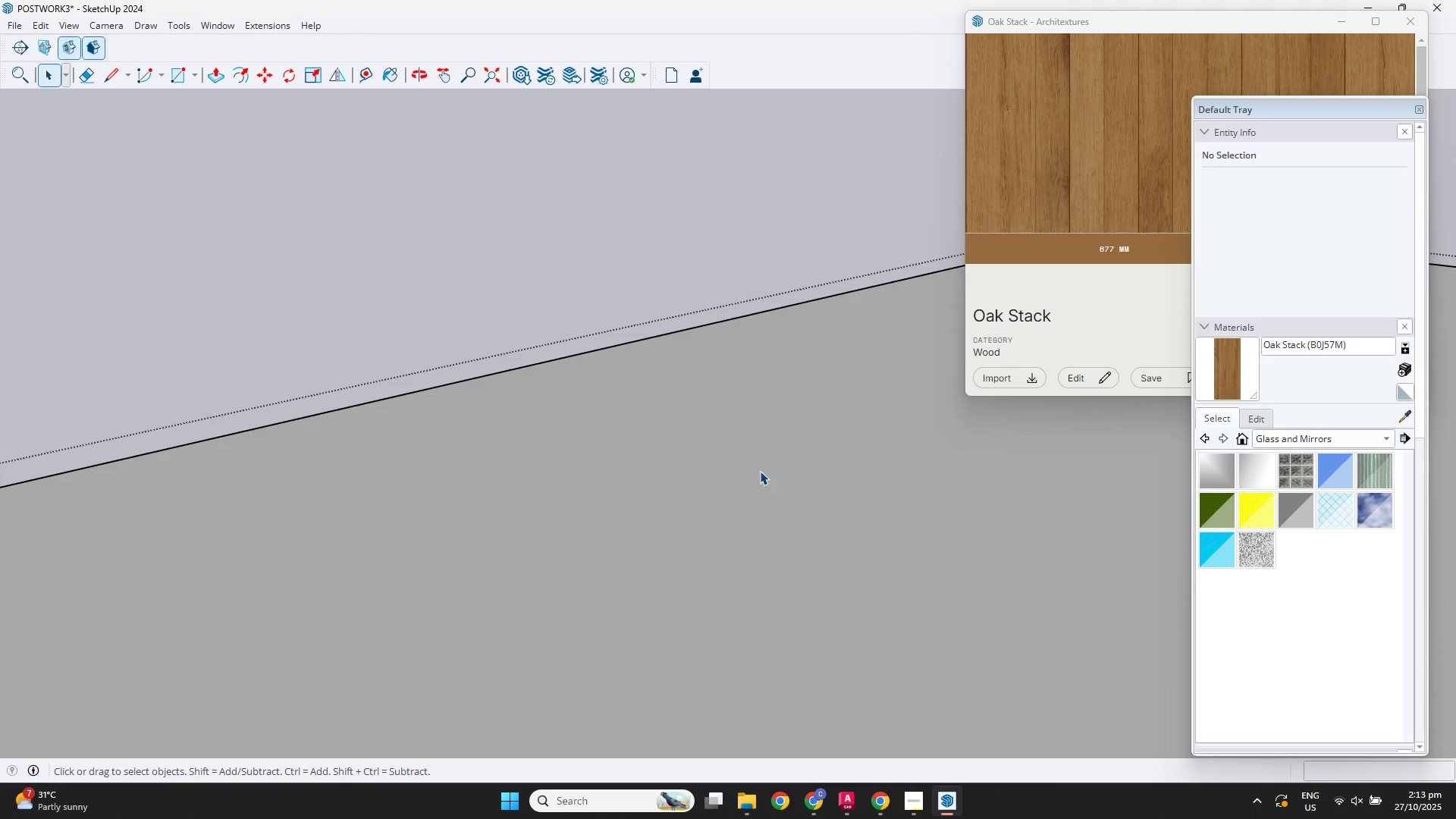 
key(Escape)
 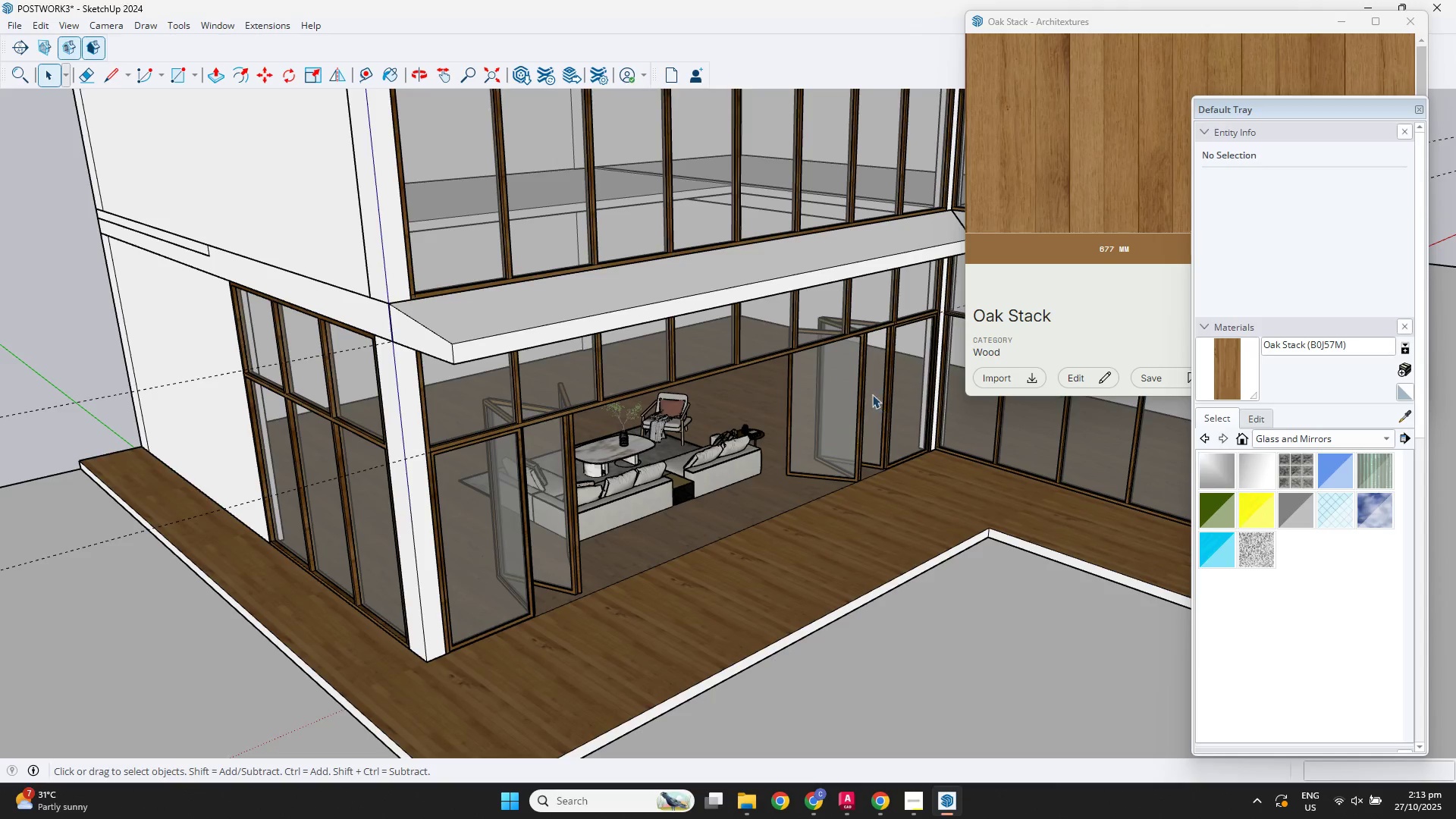 
scroll: coordinate [728, 473], scroll_direction: up, amount: 1.0
 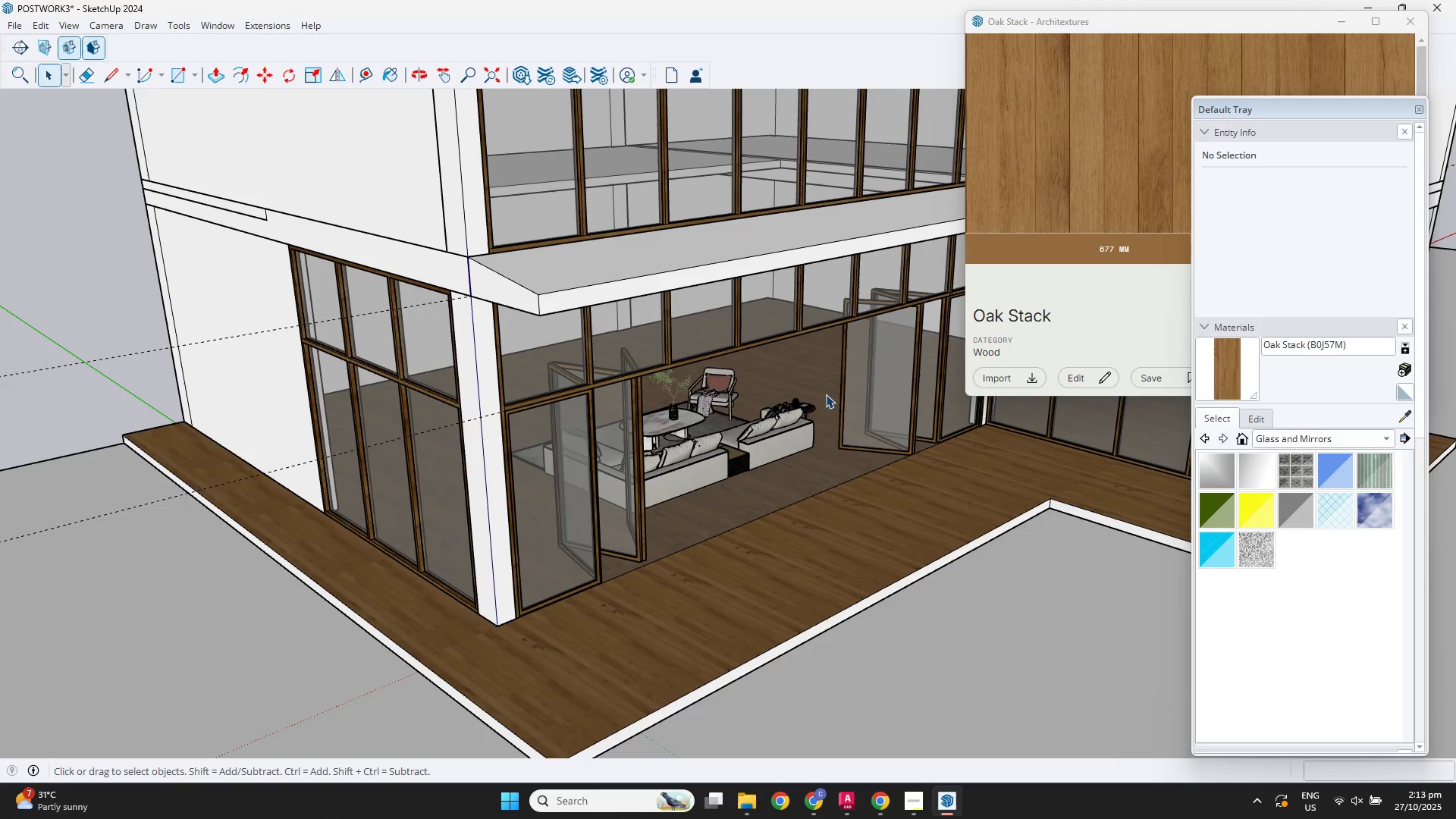 
left_click([826, 394])
 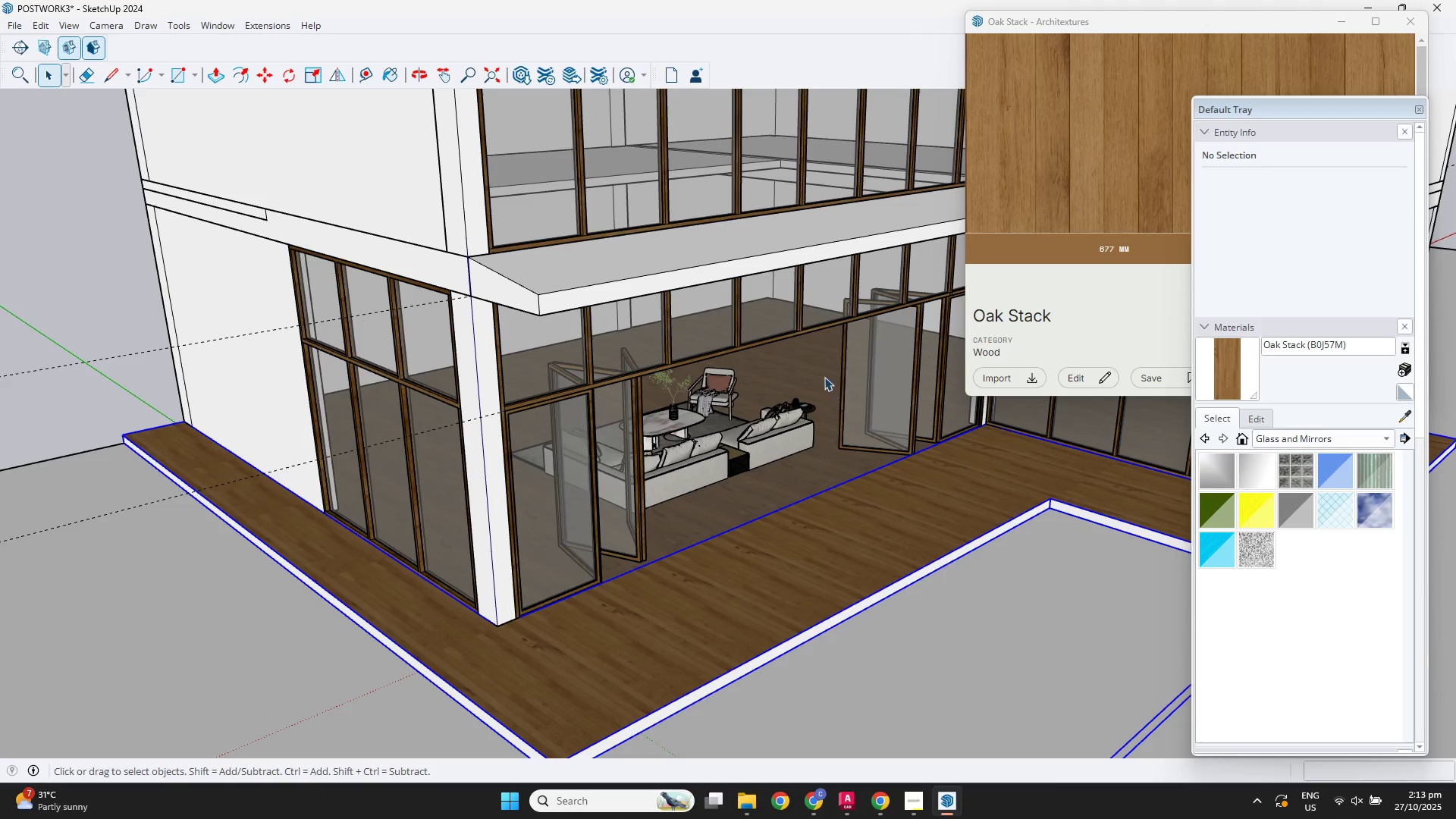 
scroll: coordinate [823, 377], scroll_direction: up, amount: 3.0
 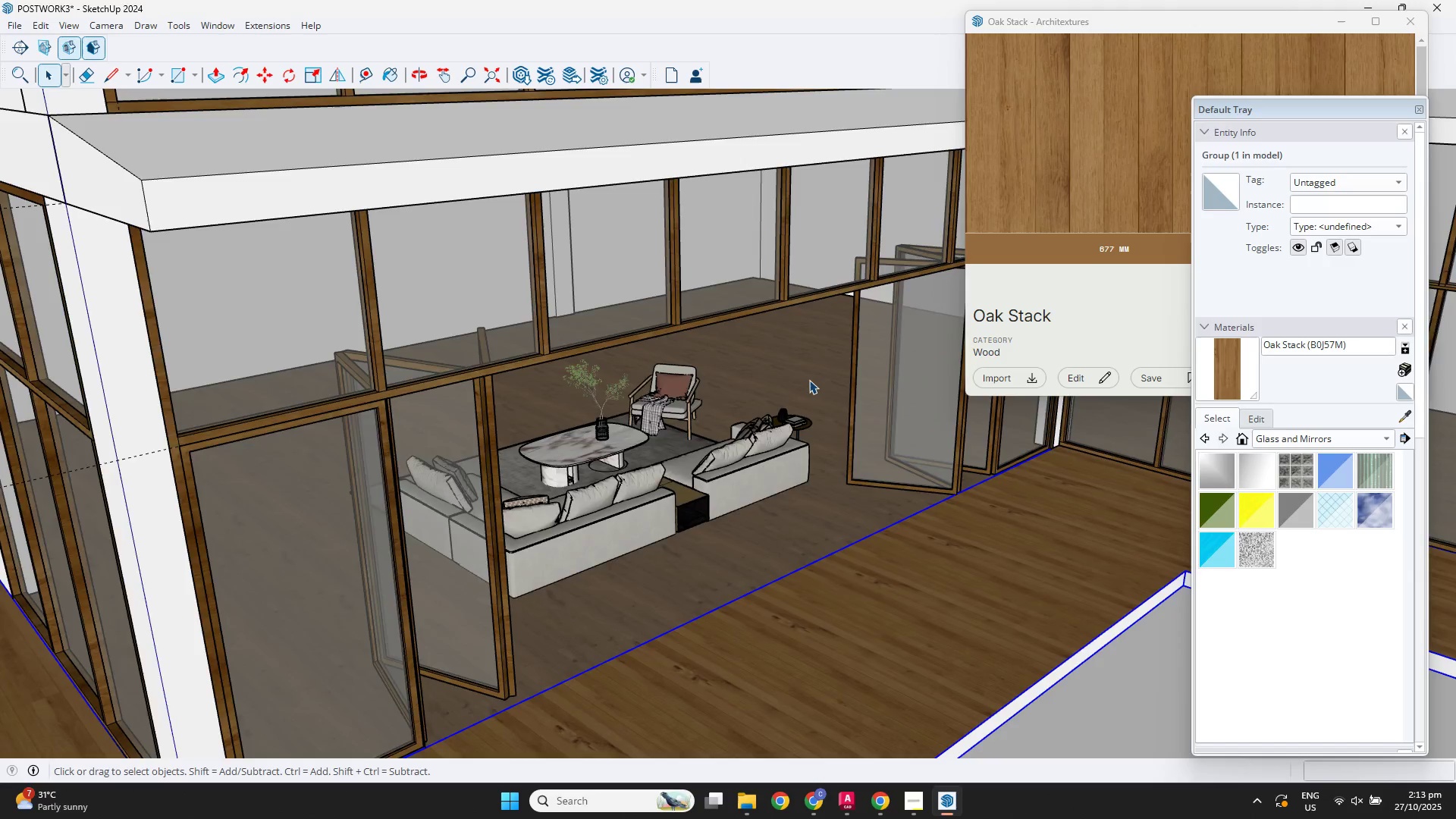 
double_click([809, 380])
 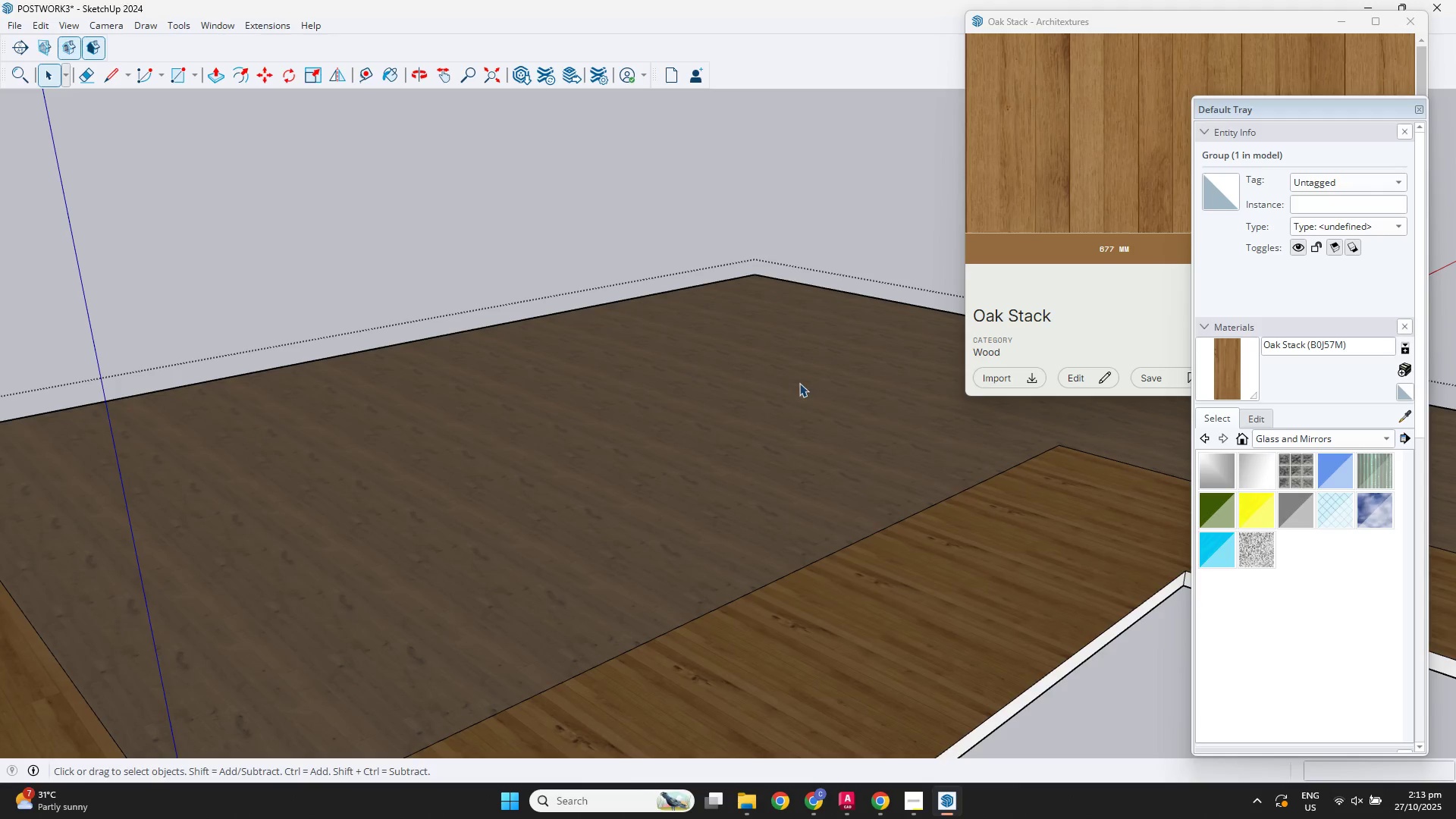 
triple_click([799, 383])
 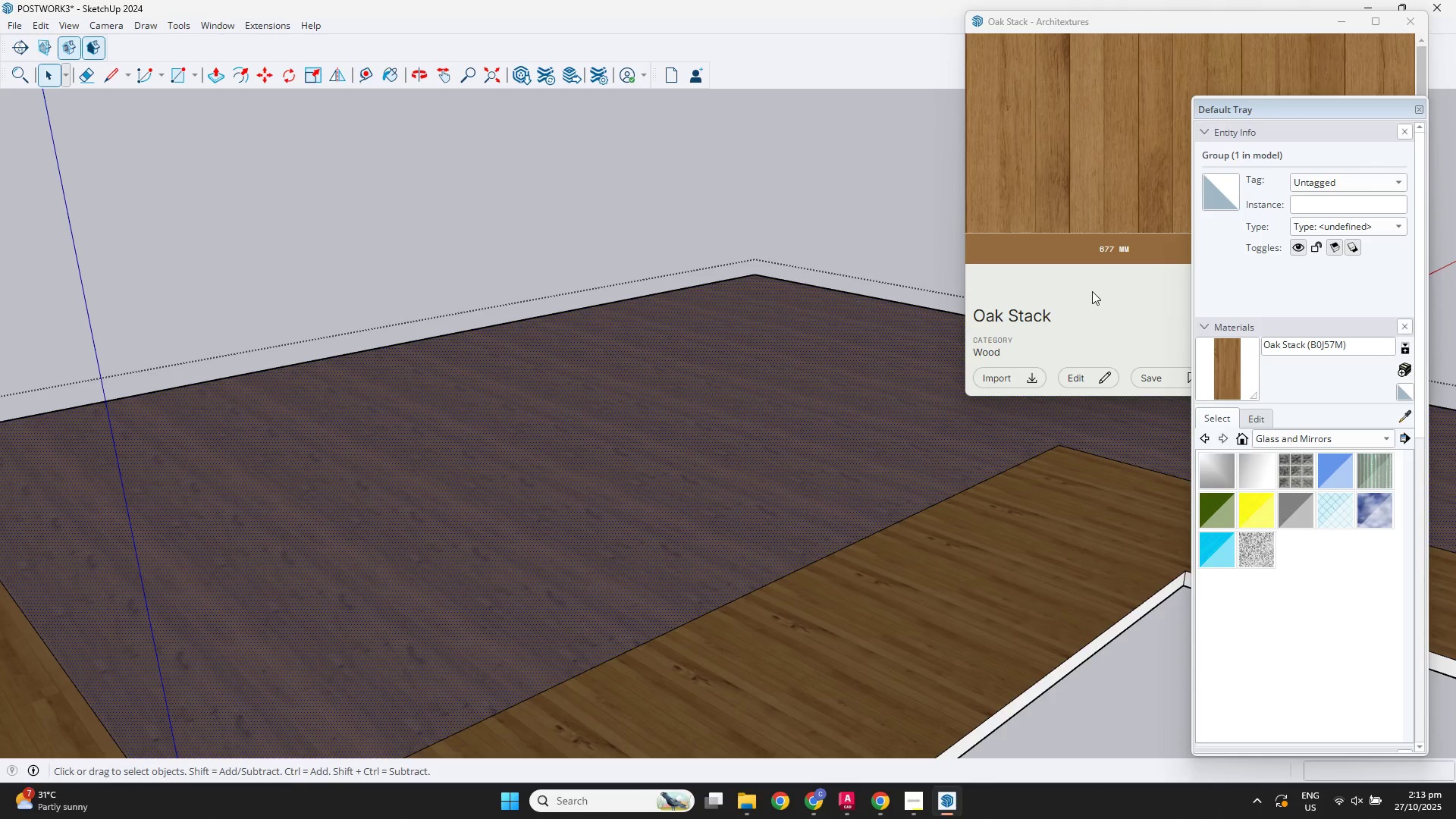 
left_click([1092, 291])
 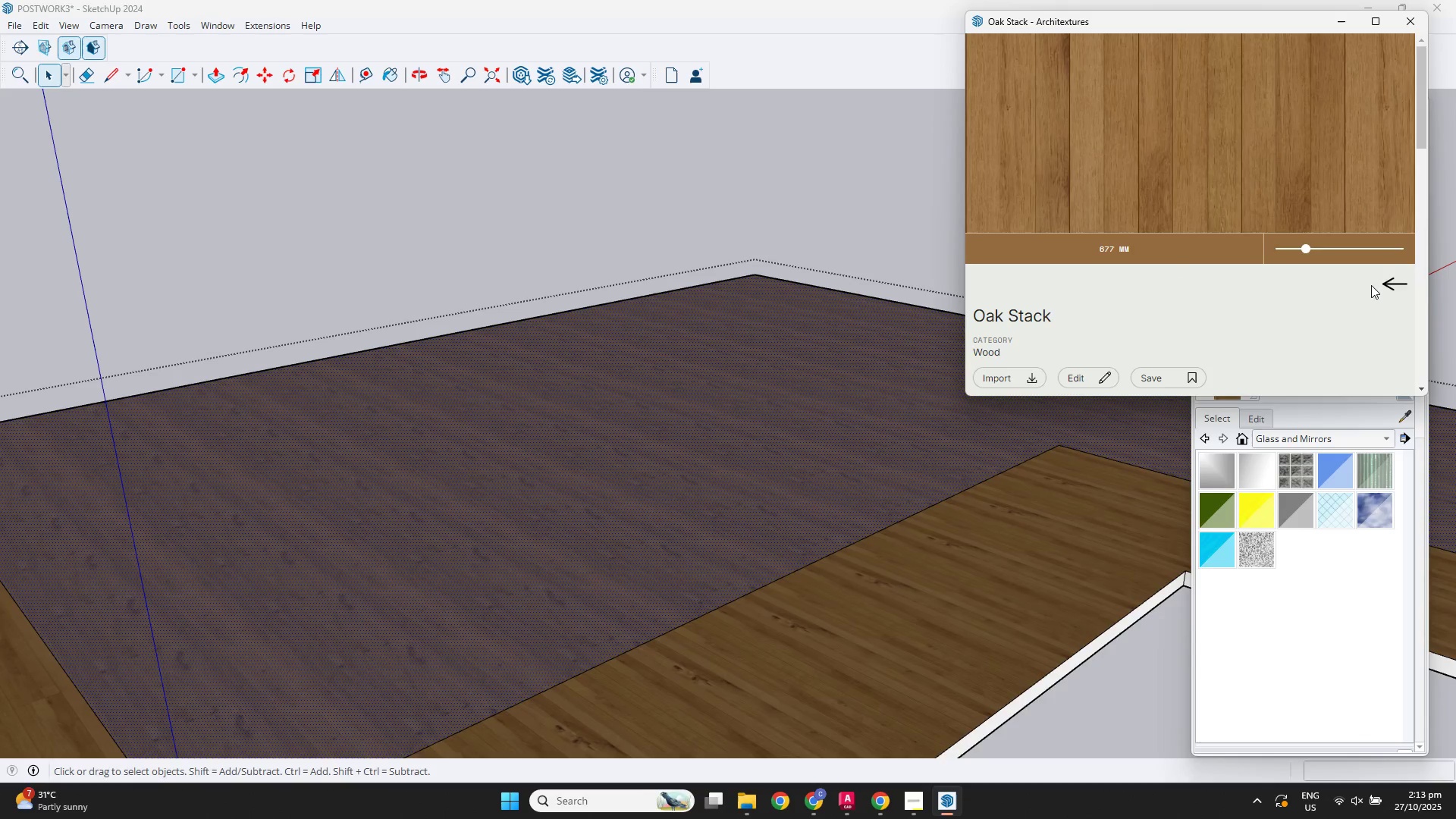 
left_click([1384, 278])
 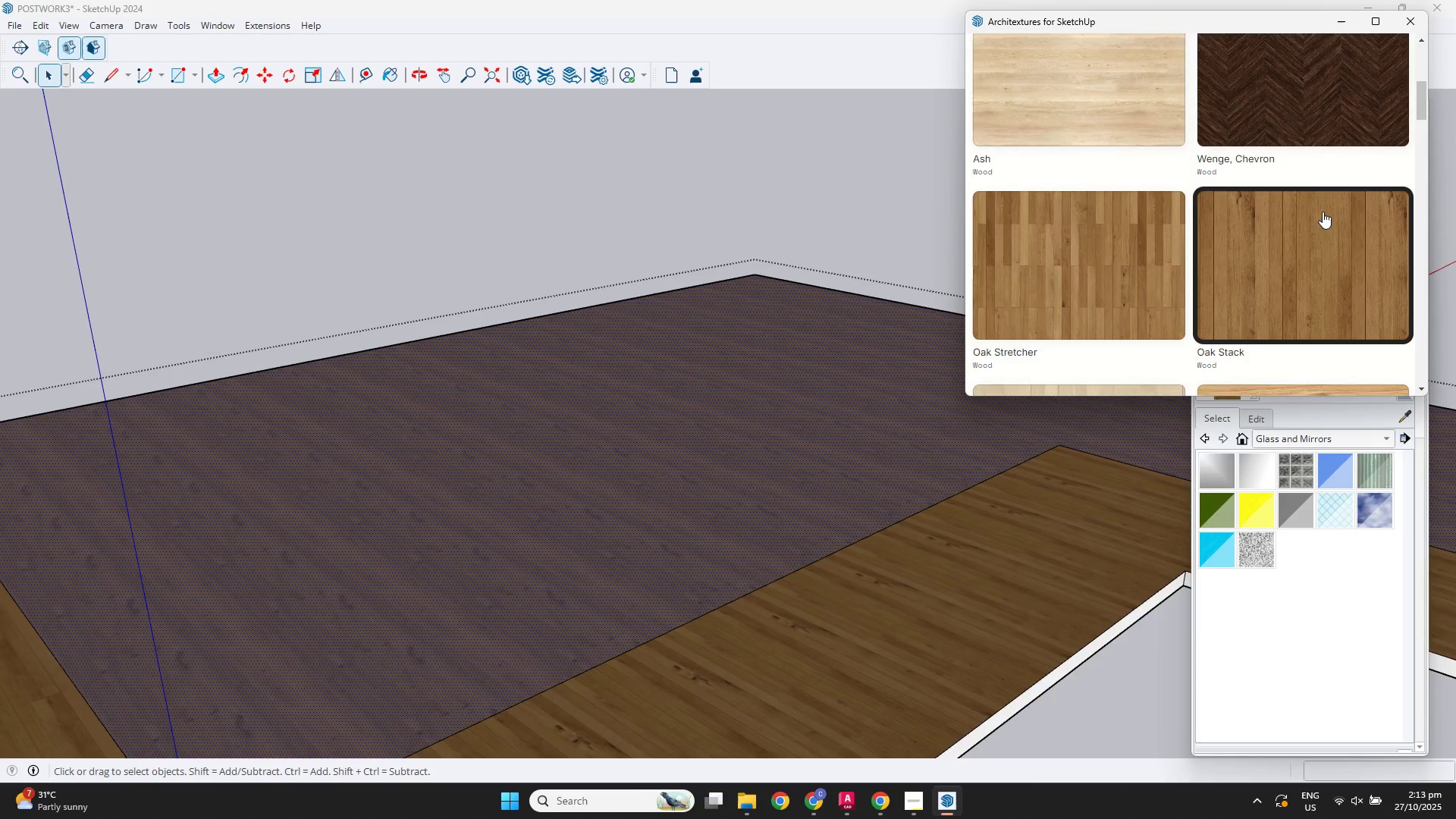 
scroll: coordinate [1218, 226], scroll_direction: up, amount: 11.0
 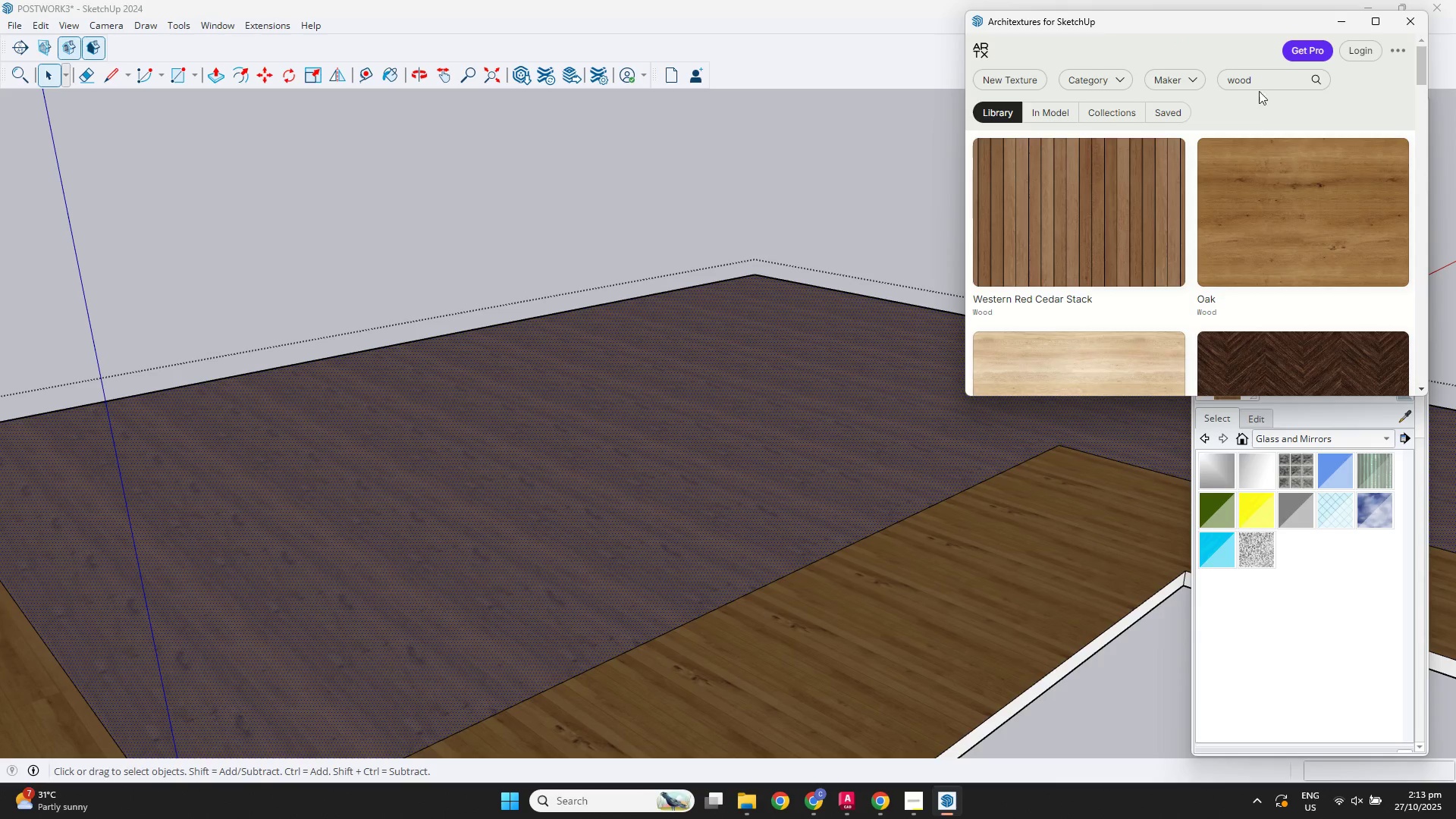 
left_click_drag(start_coordinate=[1260, 79], to_coordinate=[1139, 70])
 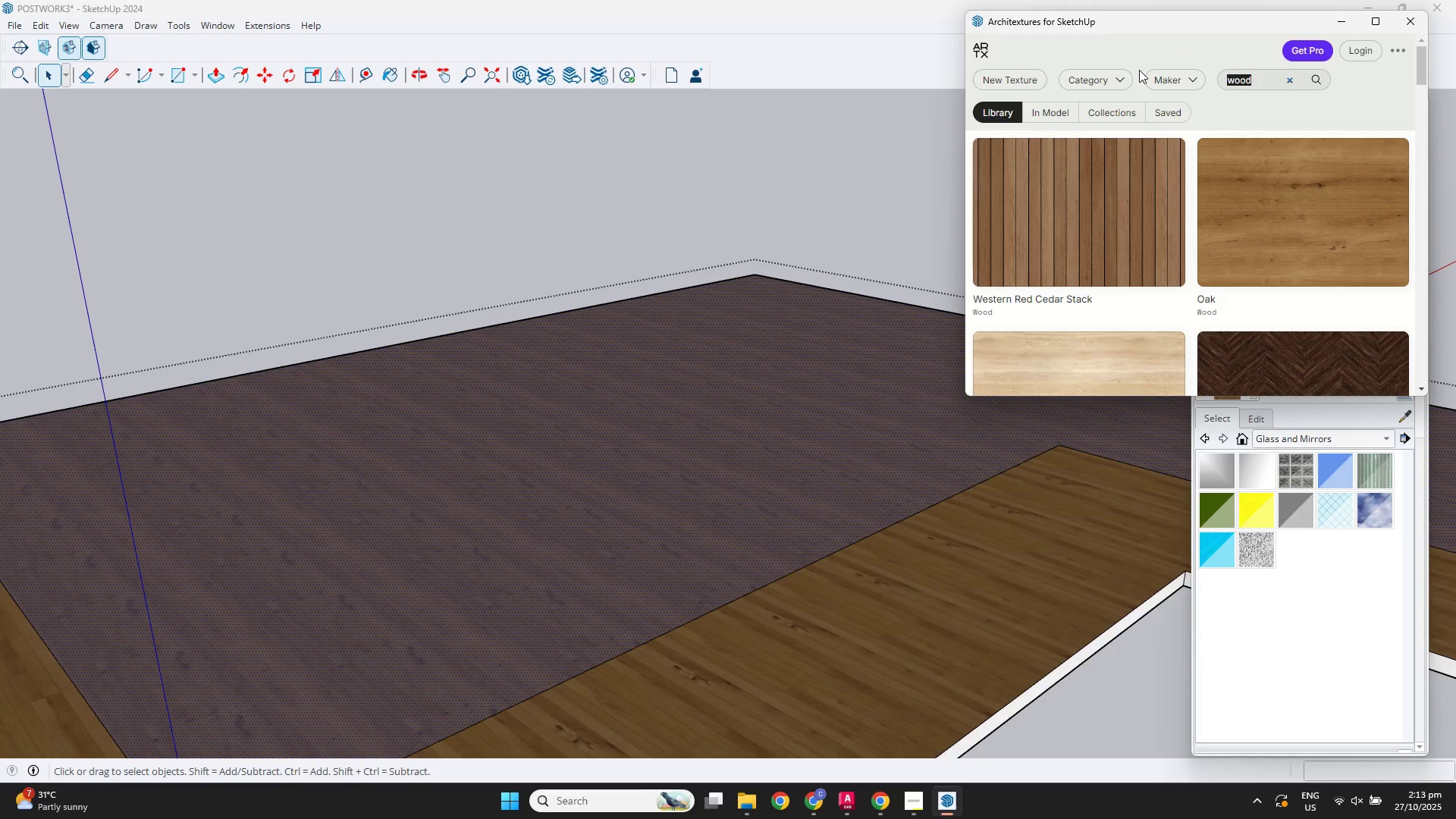 
type(tile)
 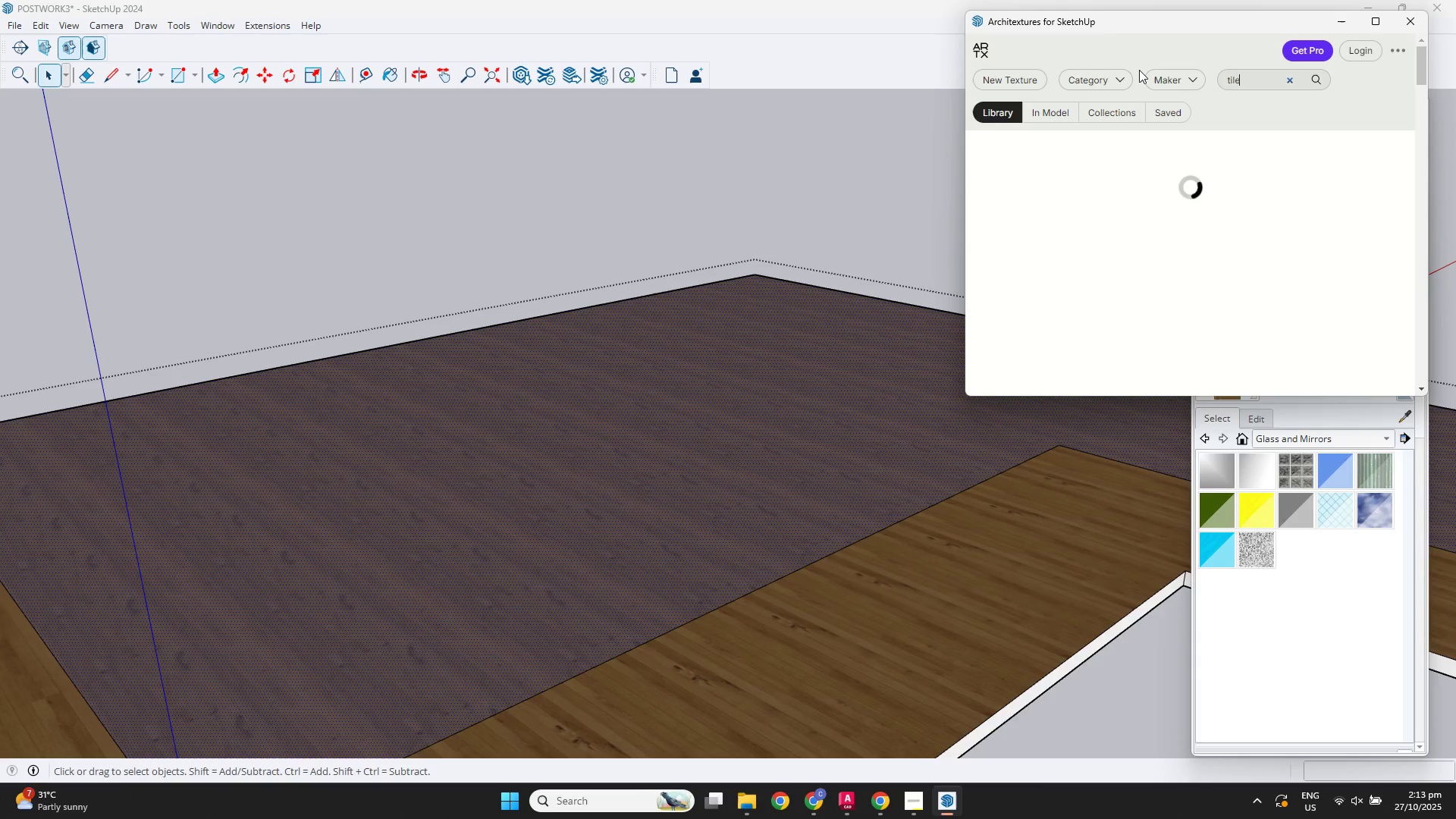 
key(Enter)
 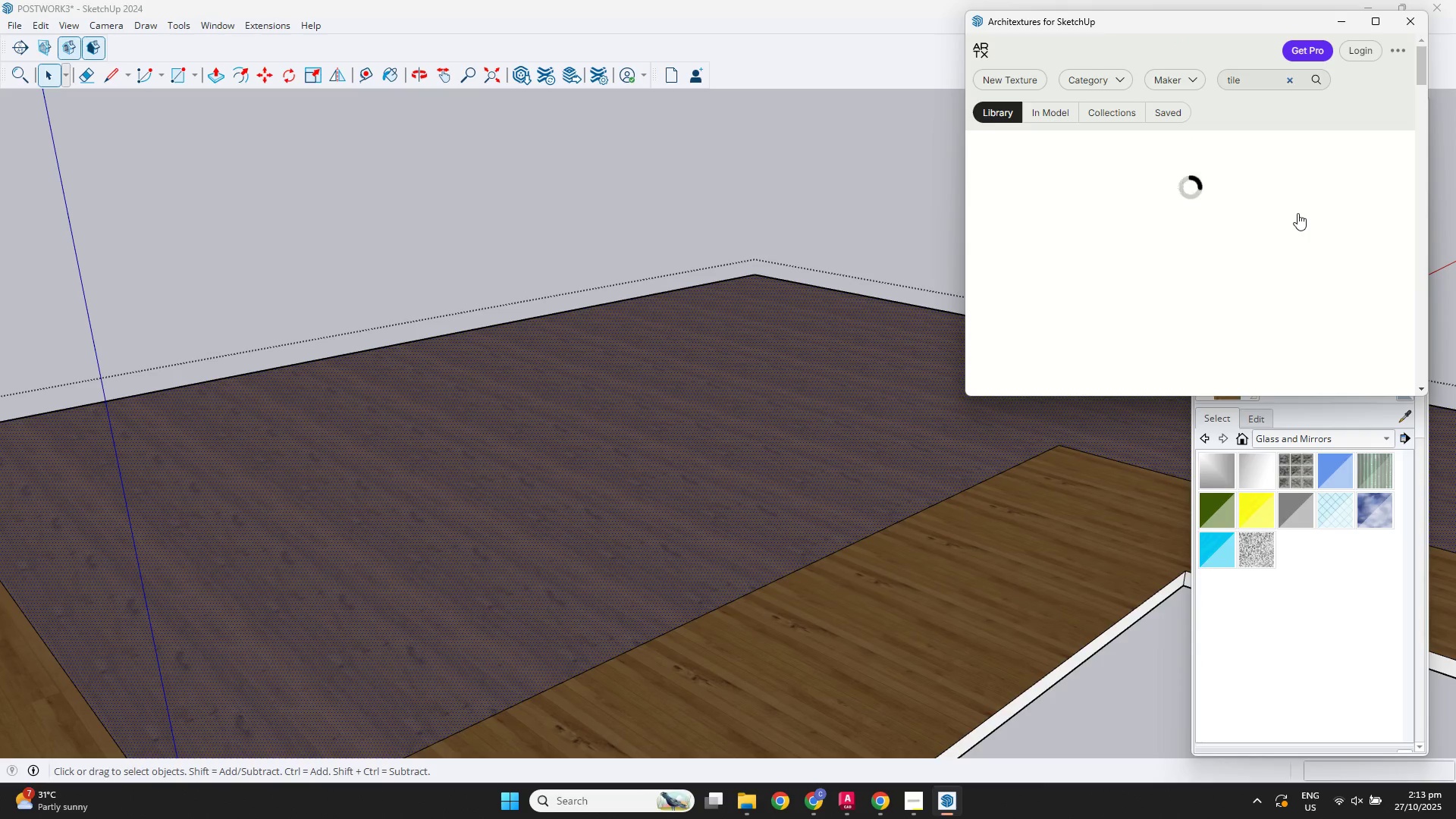 
wait(5.19)
 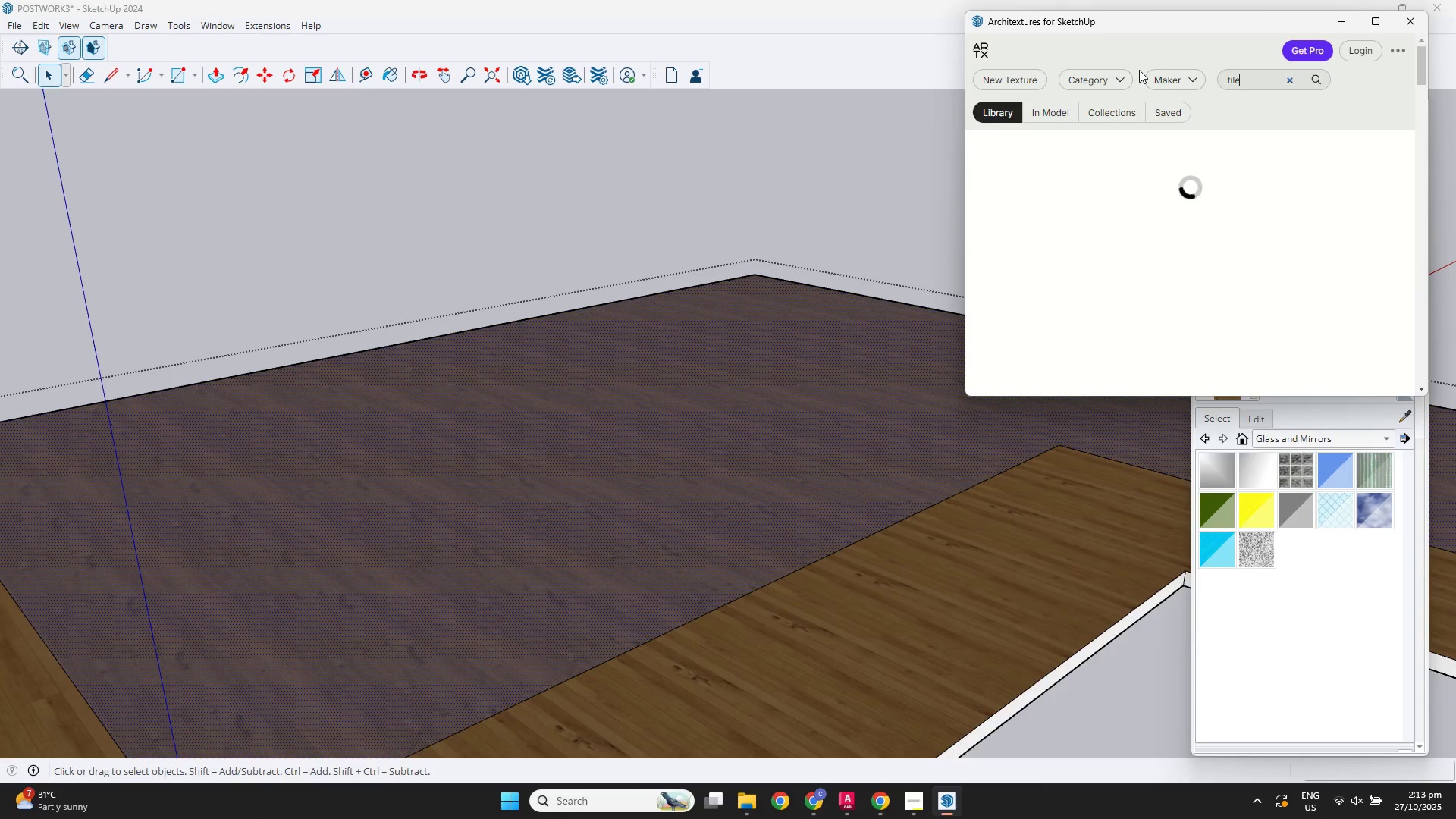 
scroll: coordinate [1279, 295], scroll_direction: down, amount: 2.0
 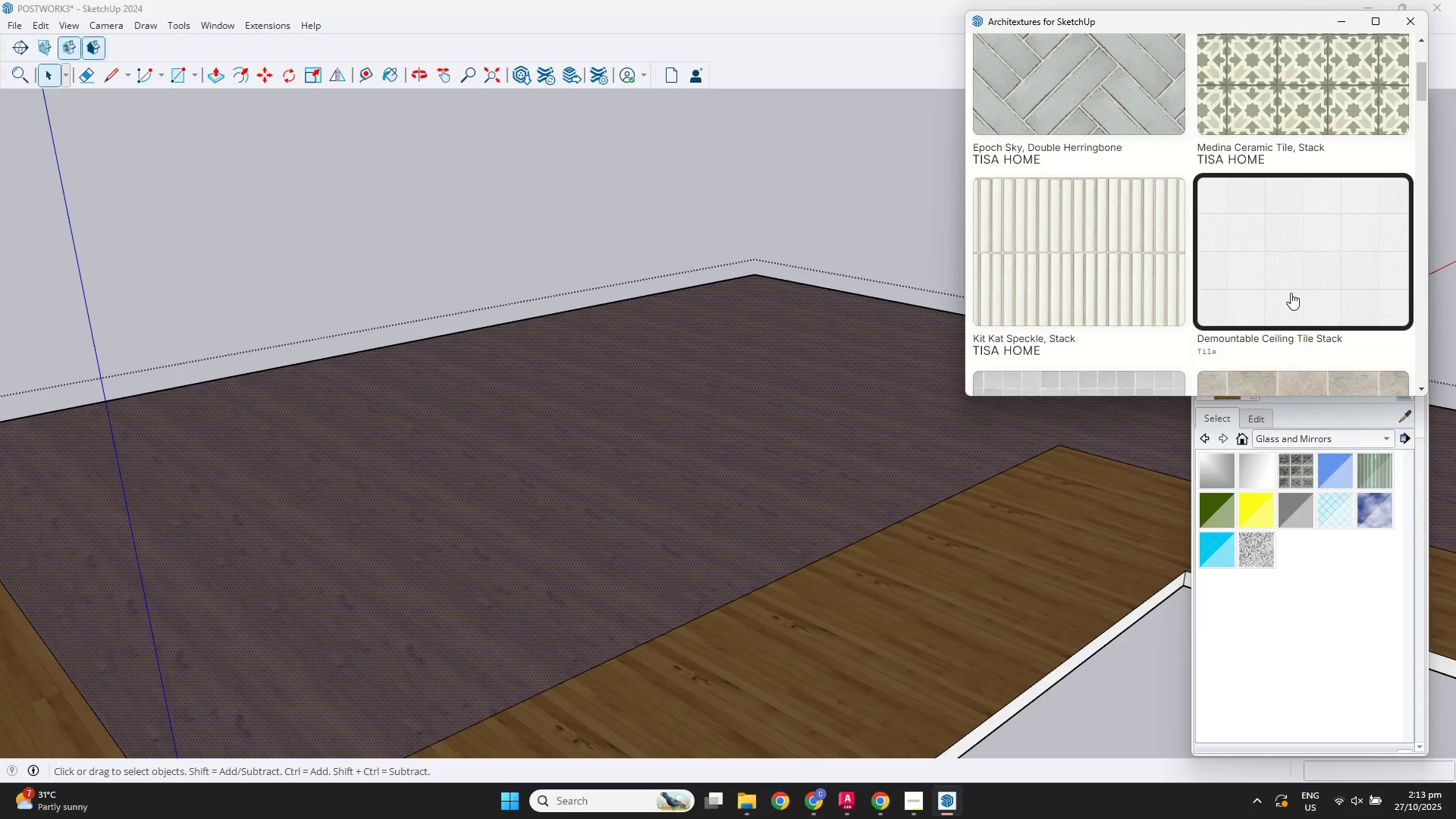 
left_click([1291, 293])
 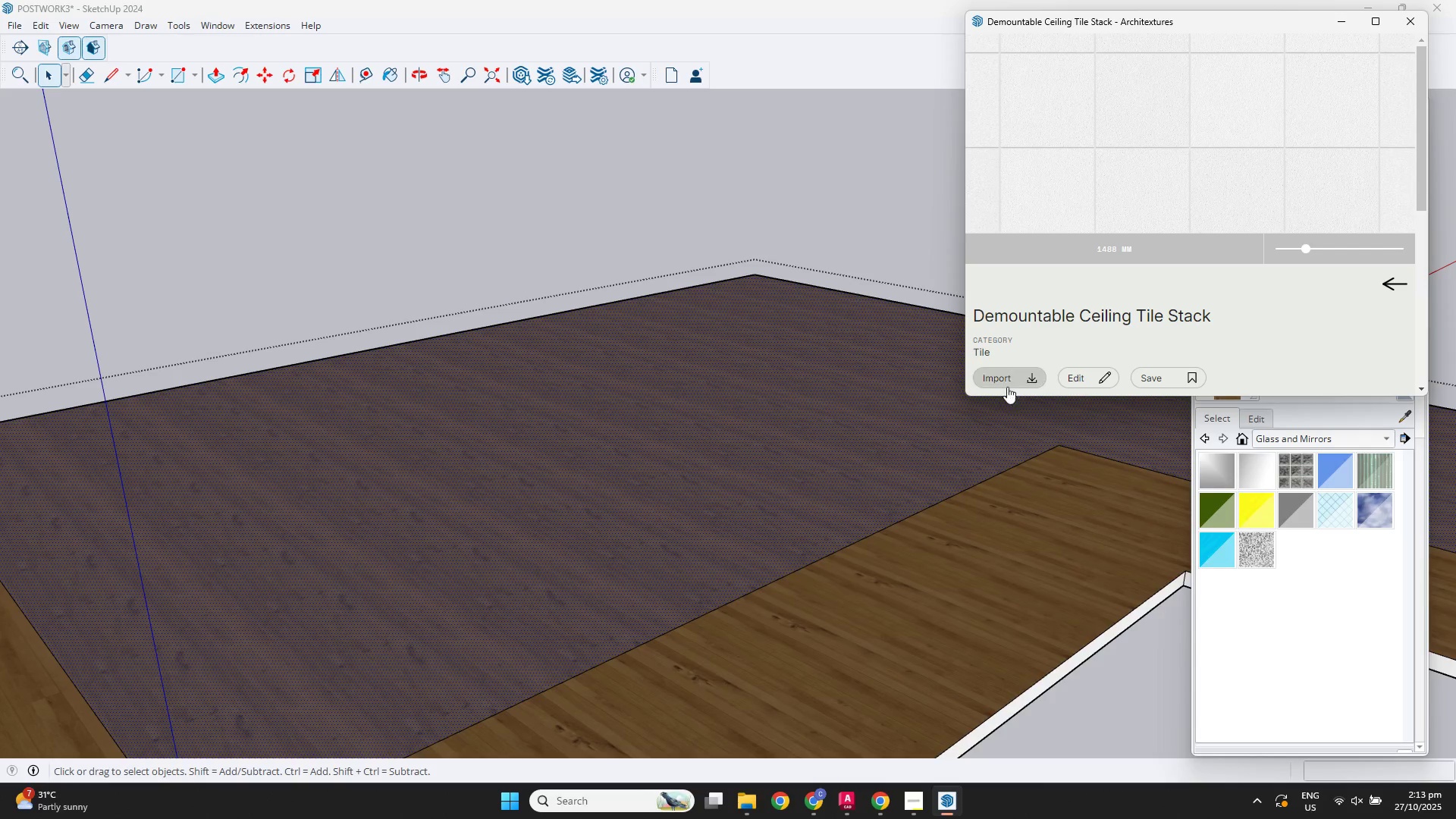 
double_click([998, 381])
 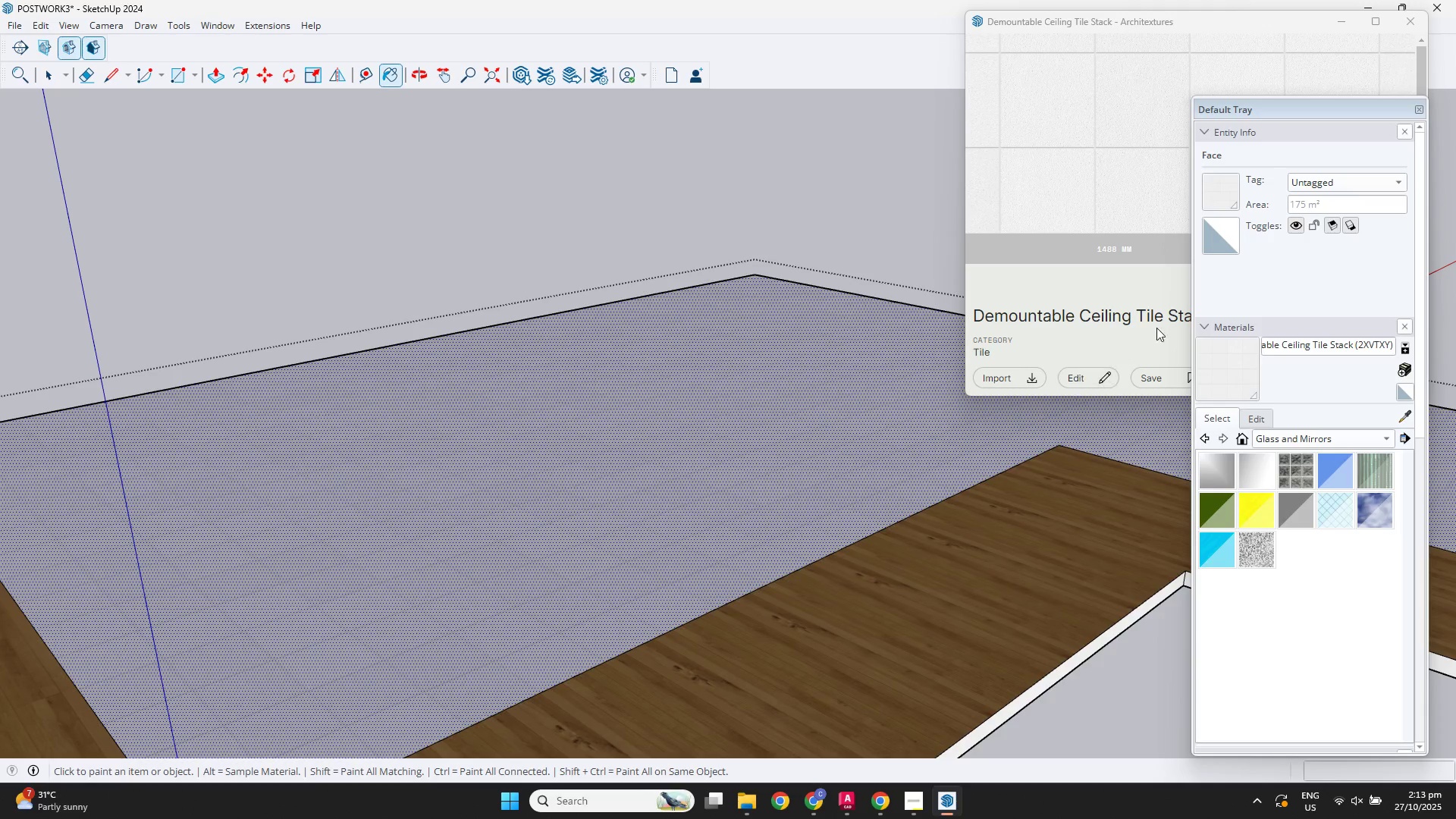 
left_click([1128, 287])
 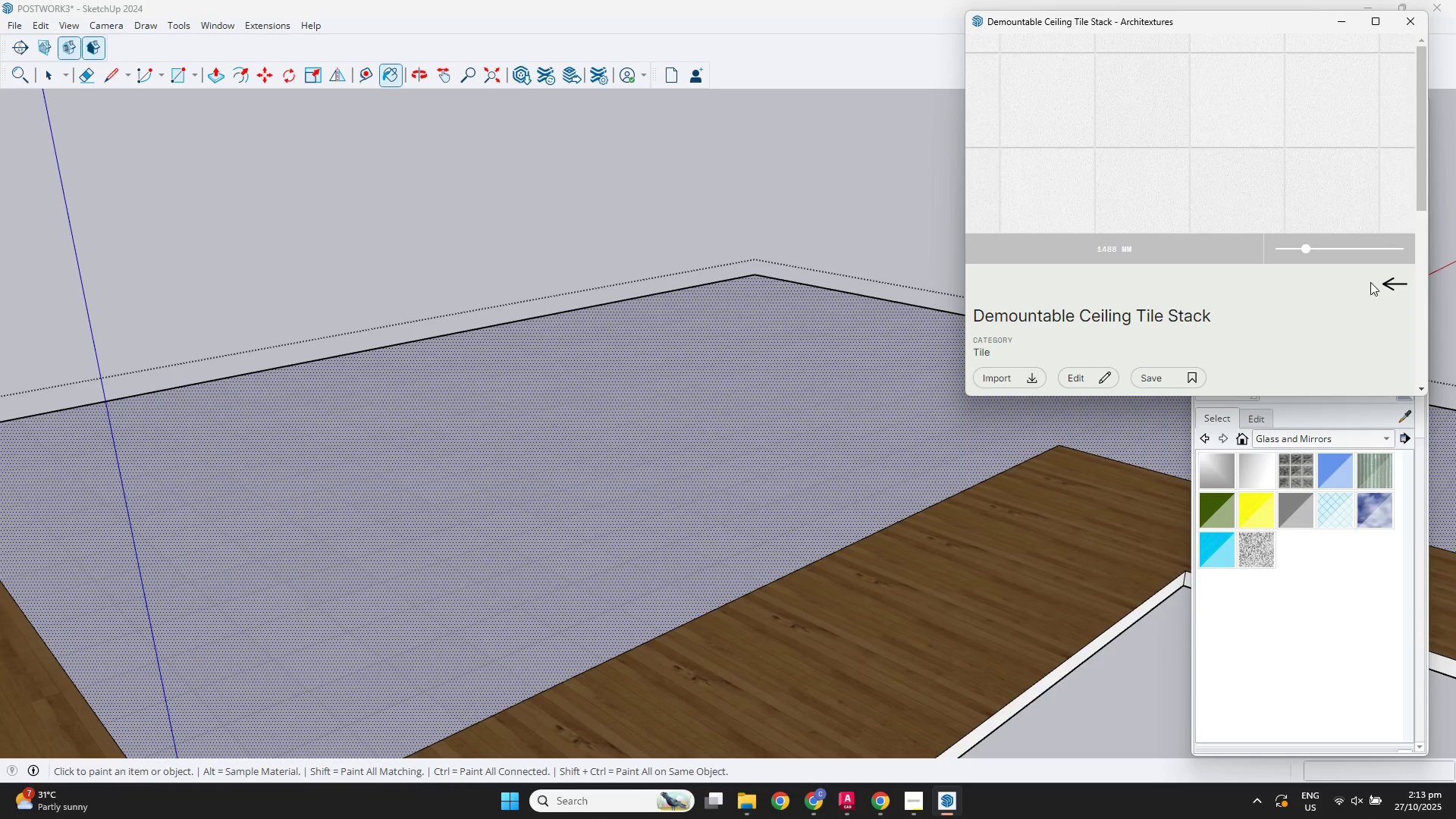 
left_click([1389, 278])
 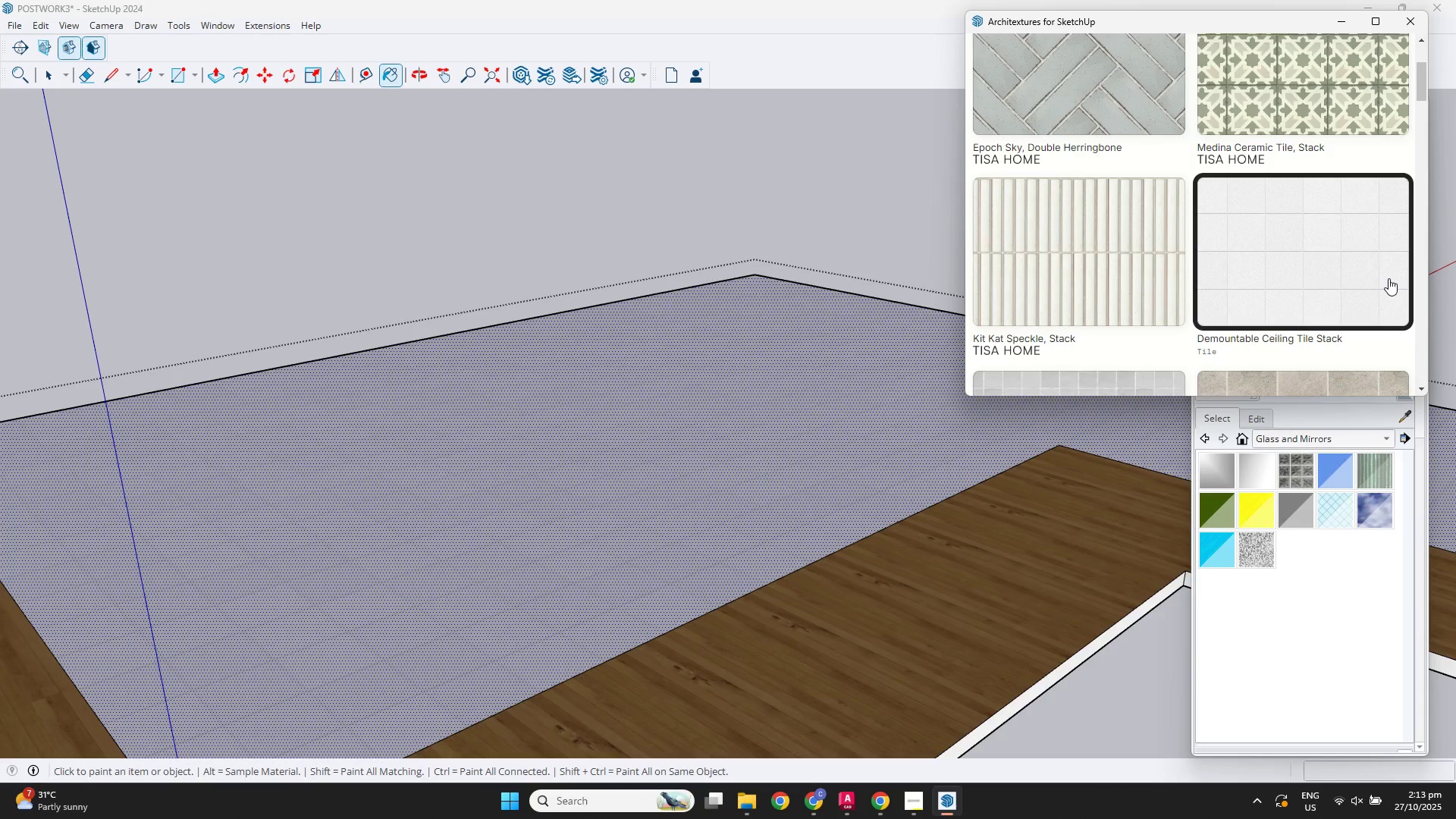 
scroll: coordinate [1370, 287], scroll_direction: down, amount: 25.0
 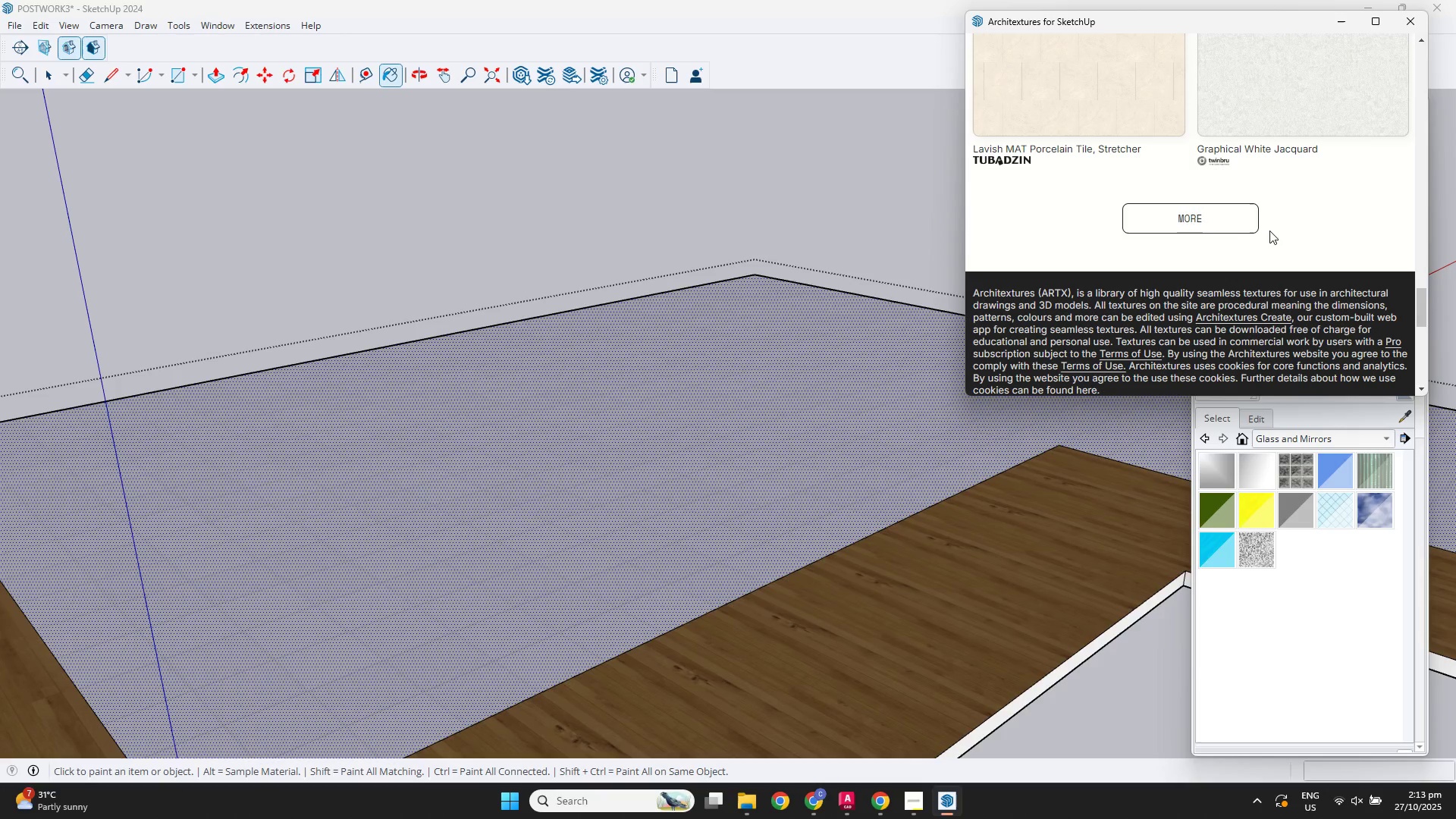 
left_click([1241, 224])
 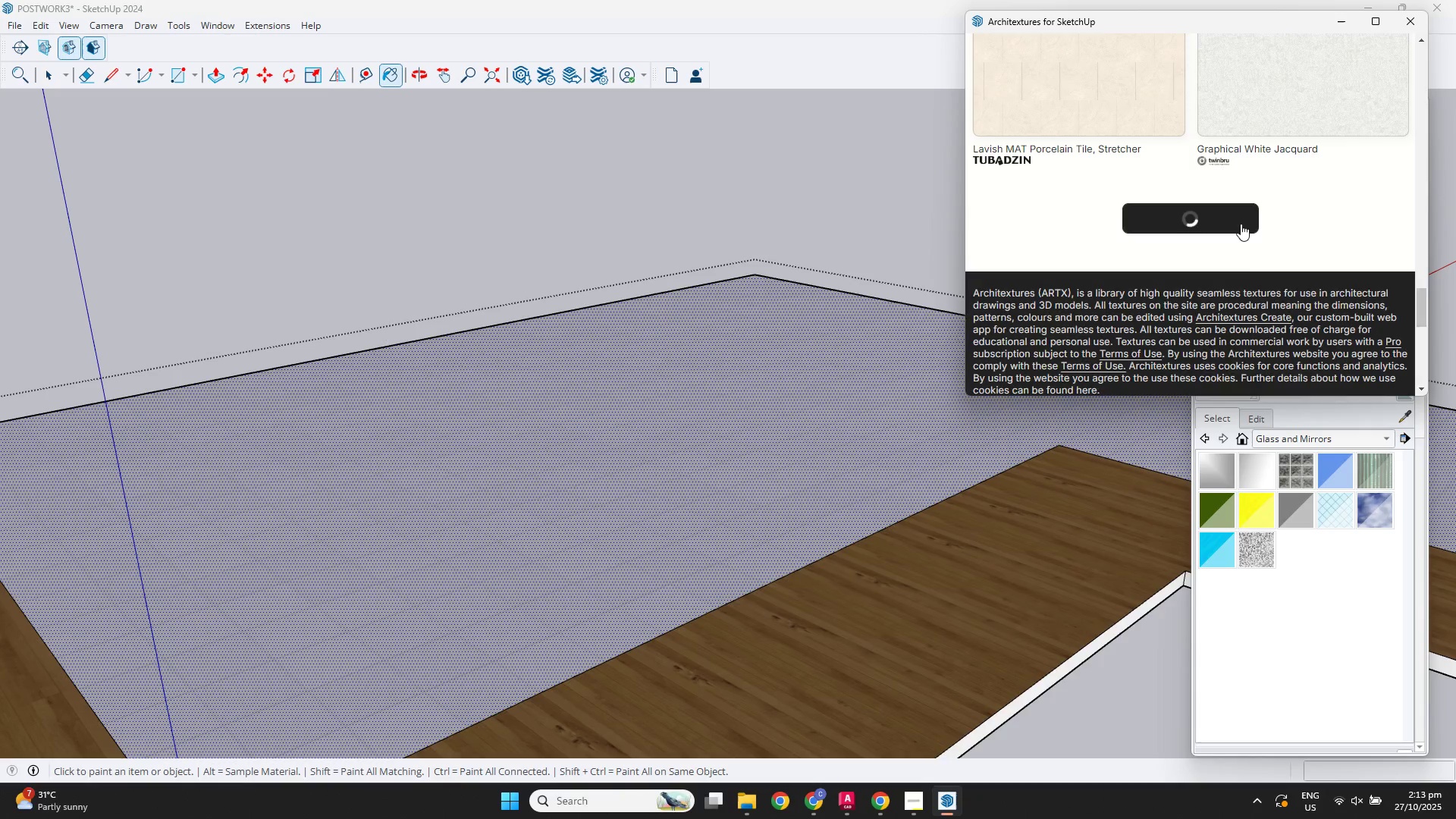 
scroll: coordinate [1238, 237], scroll_direction: down, amount: 13.0
 